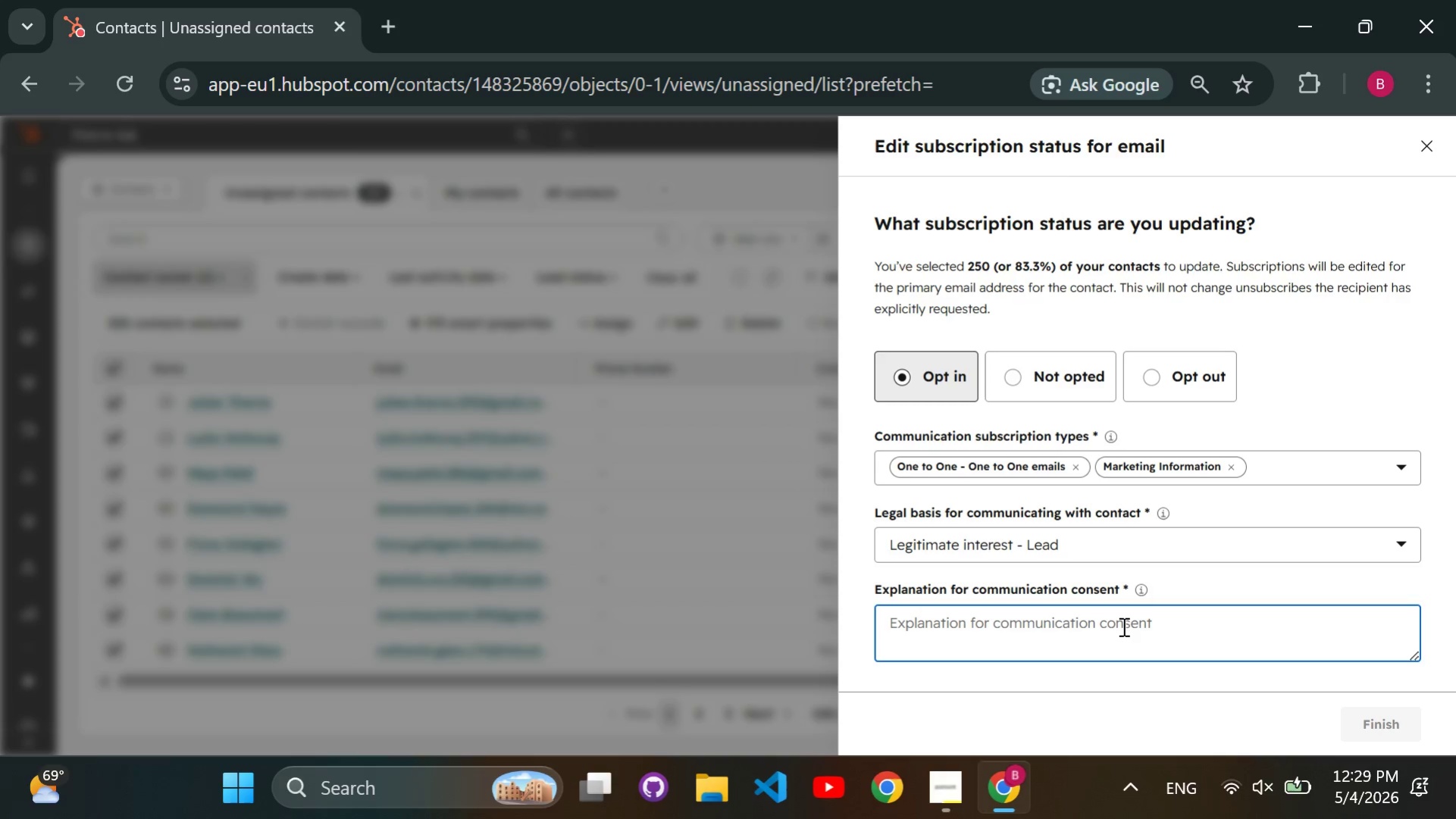 
type(These contacts are active leads who hace )
key(Backspace)
key(Backspace)
key(Backspace)
type(ve previously iq)
key(Backspace)
type(nquired about our luxury ADU and custome)
key(Backspace)
type( home construction services through our websies)
key(Backspace)
key(Backspace)
 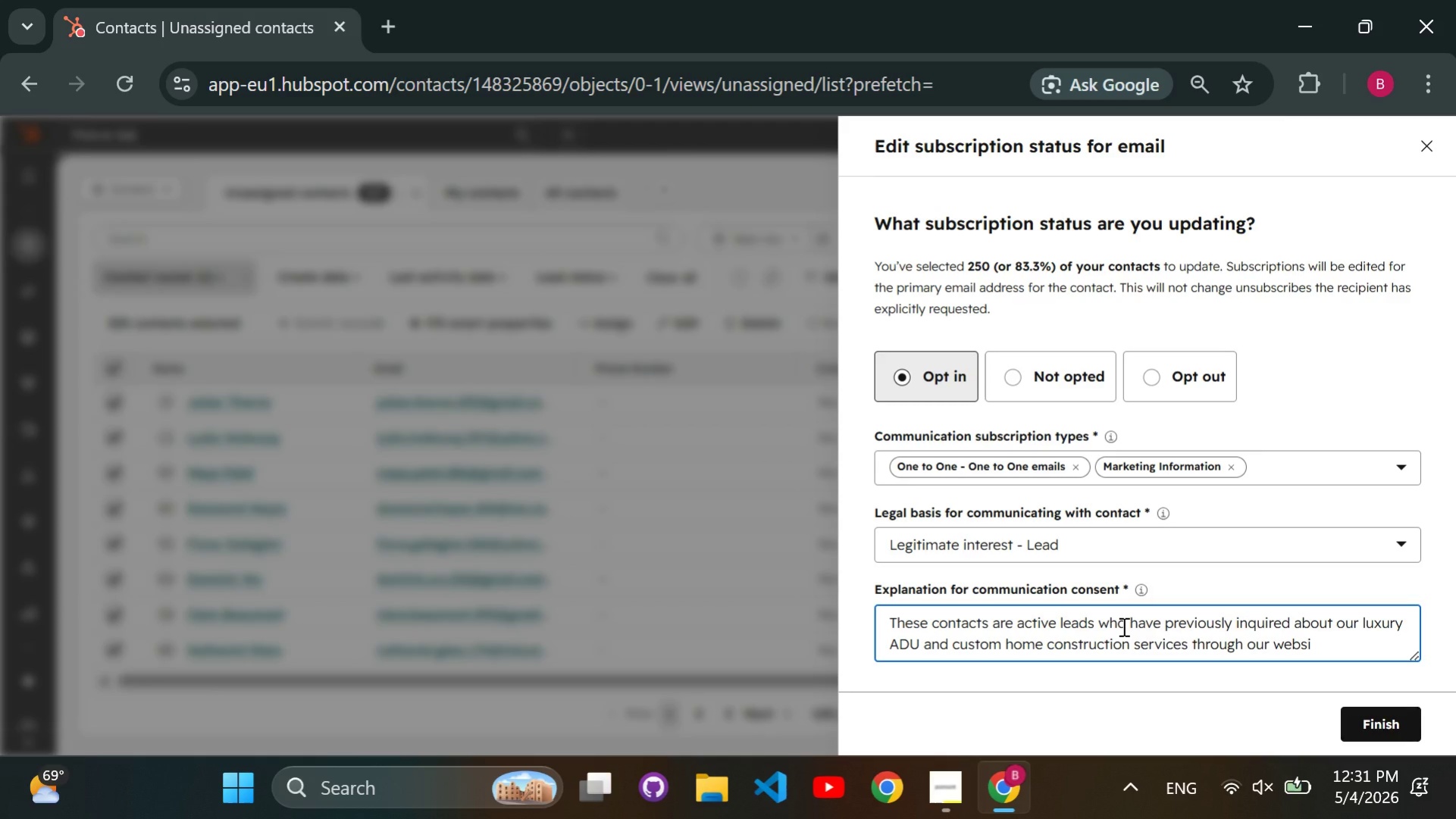 
type(te, )
 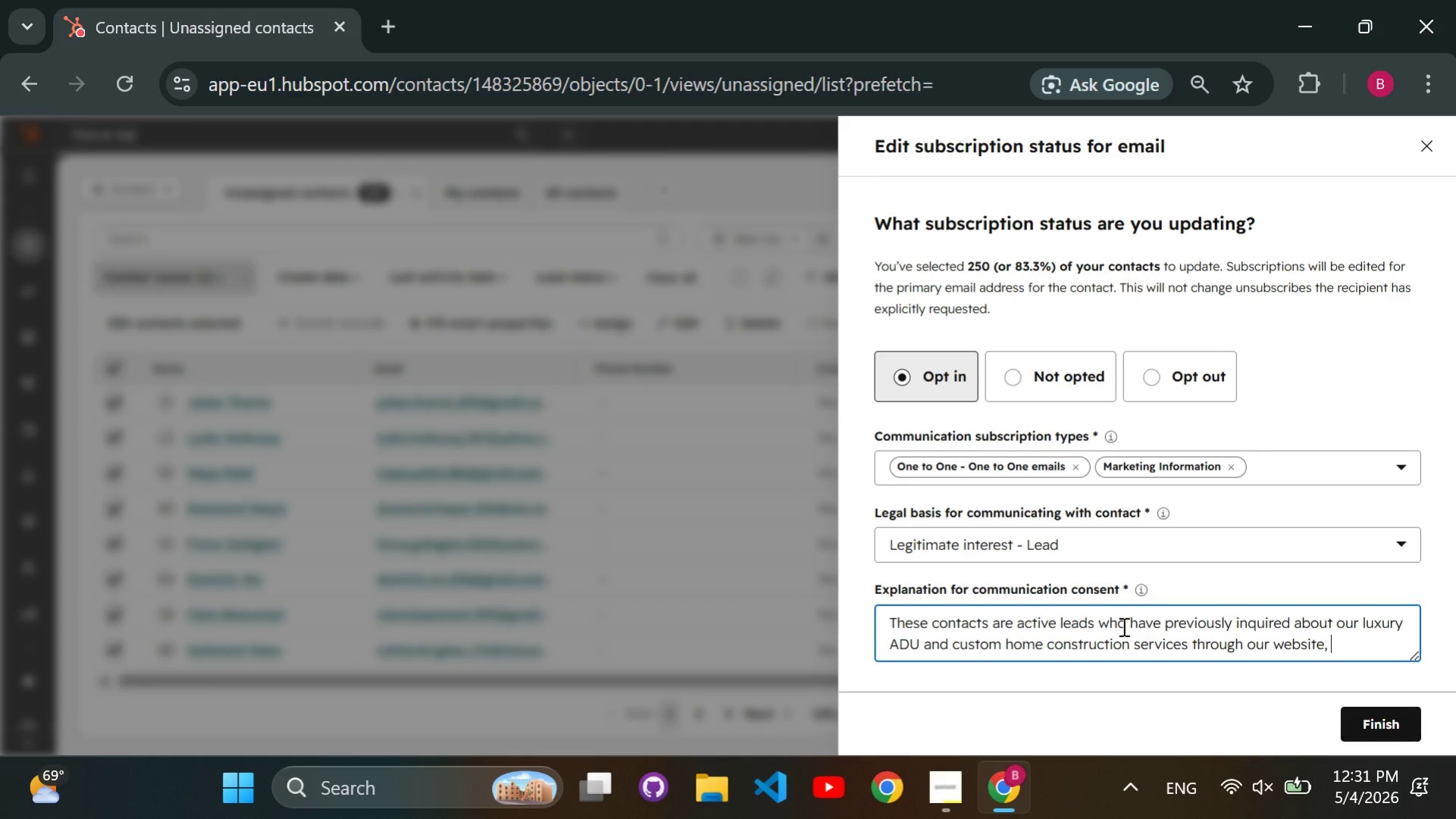 
type(Hou)
key(Backspace)
key(Backspace)
key(Backspace)
type(HOUZZ, or direct referrals. Communication is necessary to provide the educational building process information and project updates they requested.)
 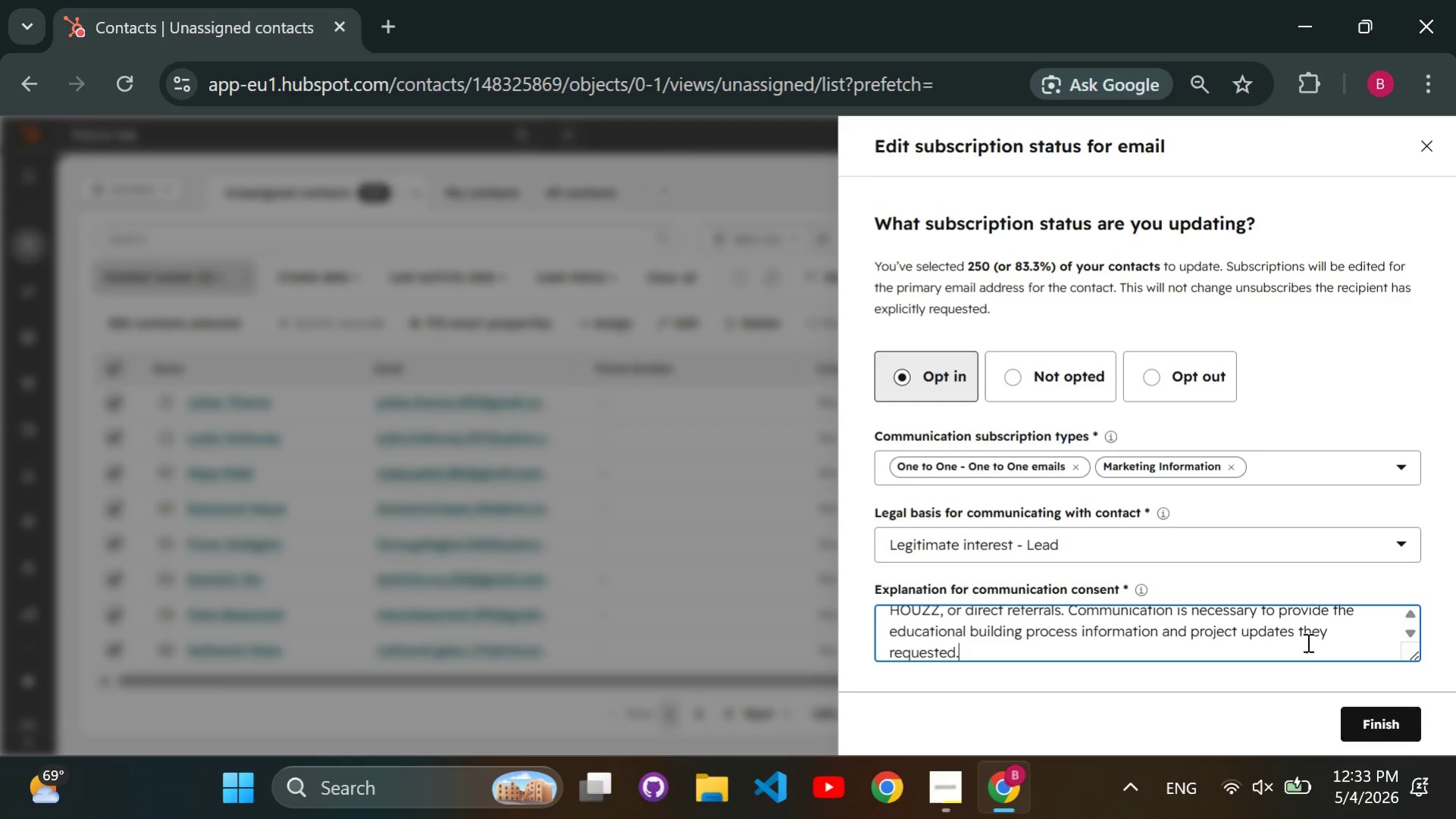 
left_click([1363, 724])
 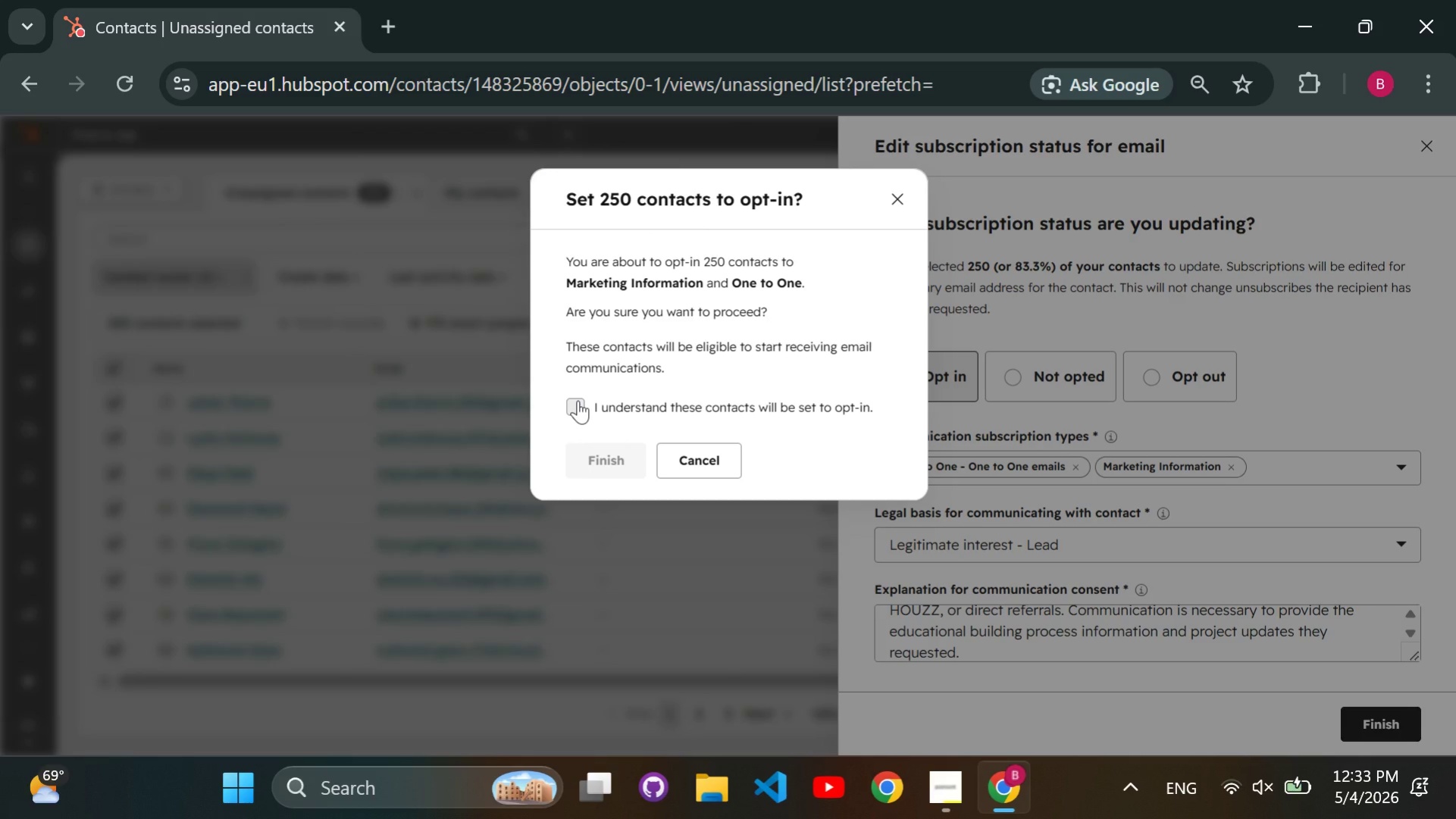 
left_click([578, 400])
 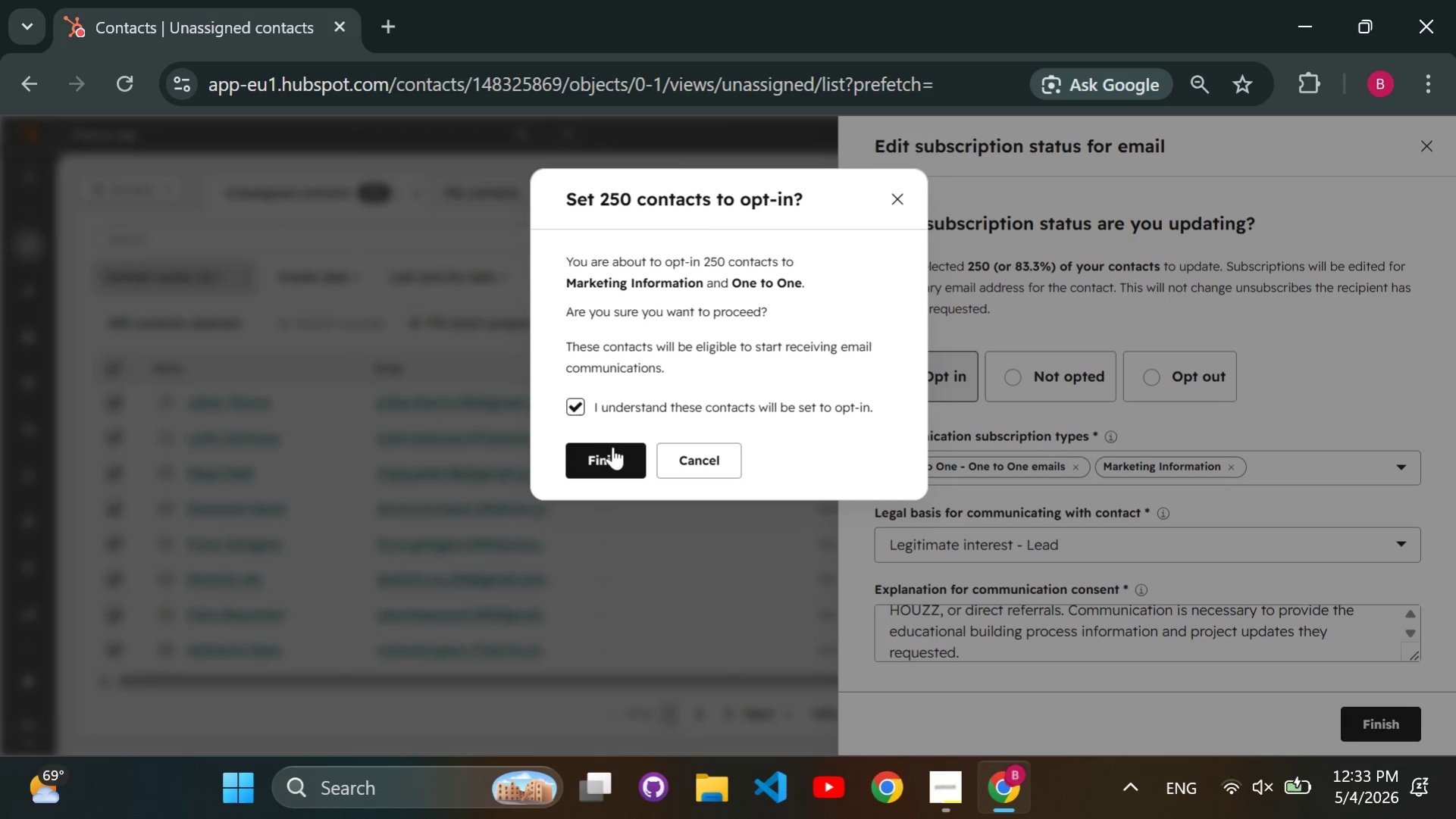 
left_click([618, 452])
 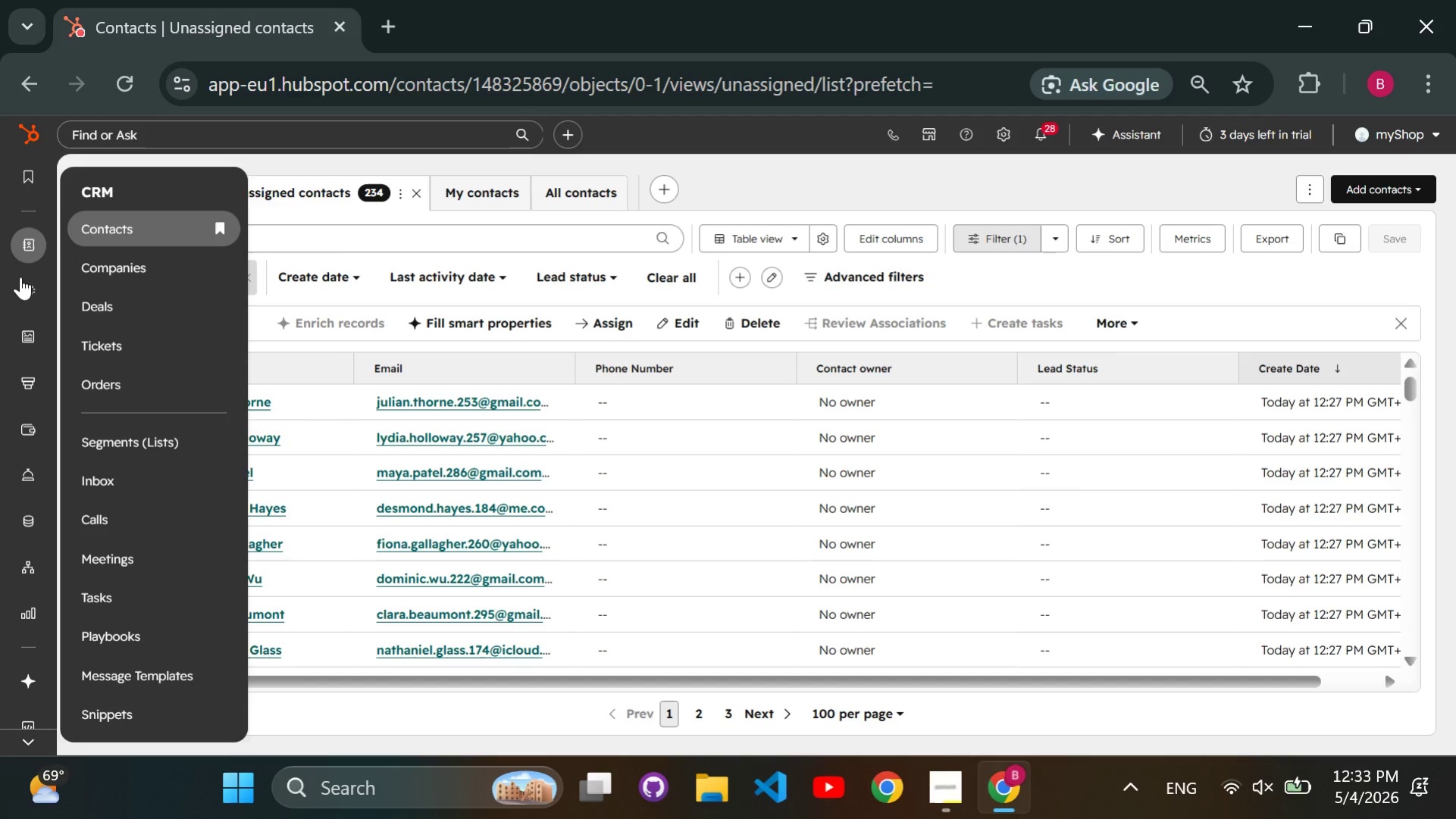 
wait(9.94)
 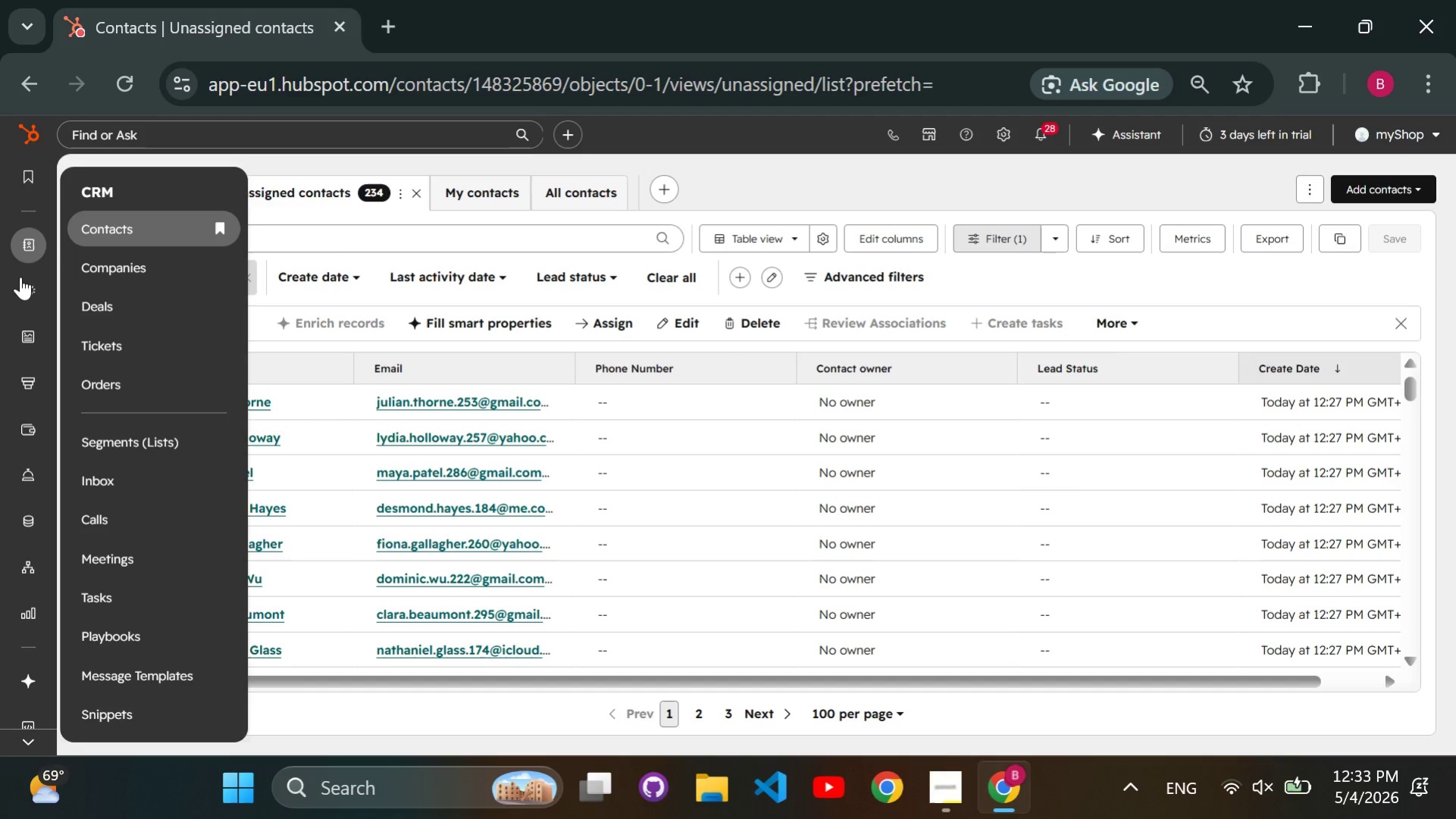 
left_click([121, 528])
 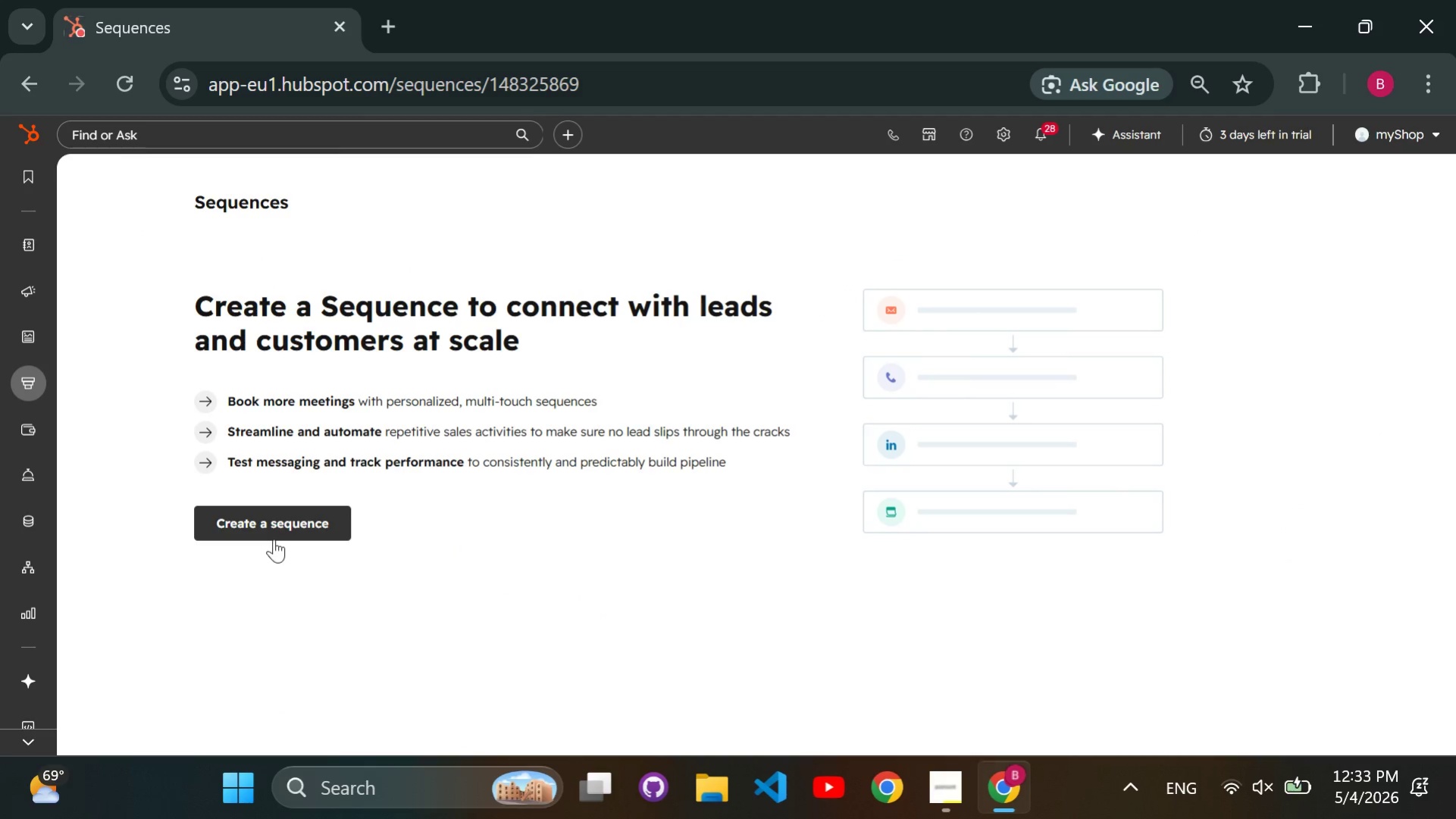 
double_click([280, 533])
 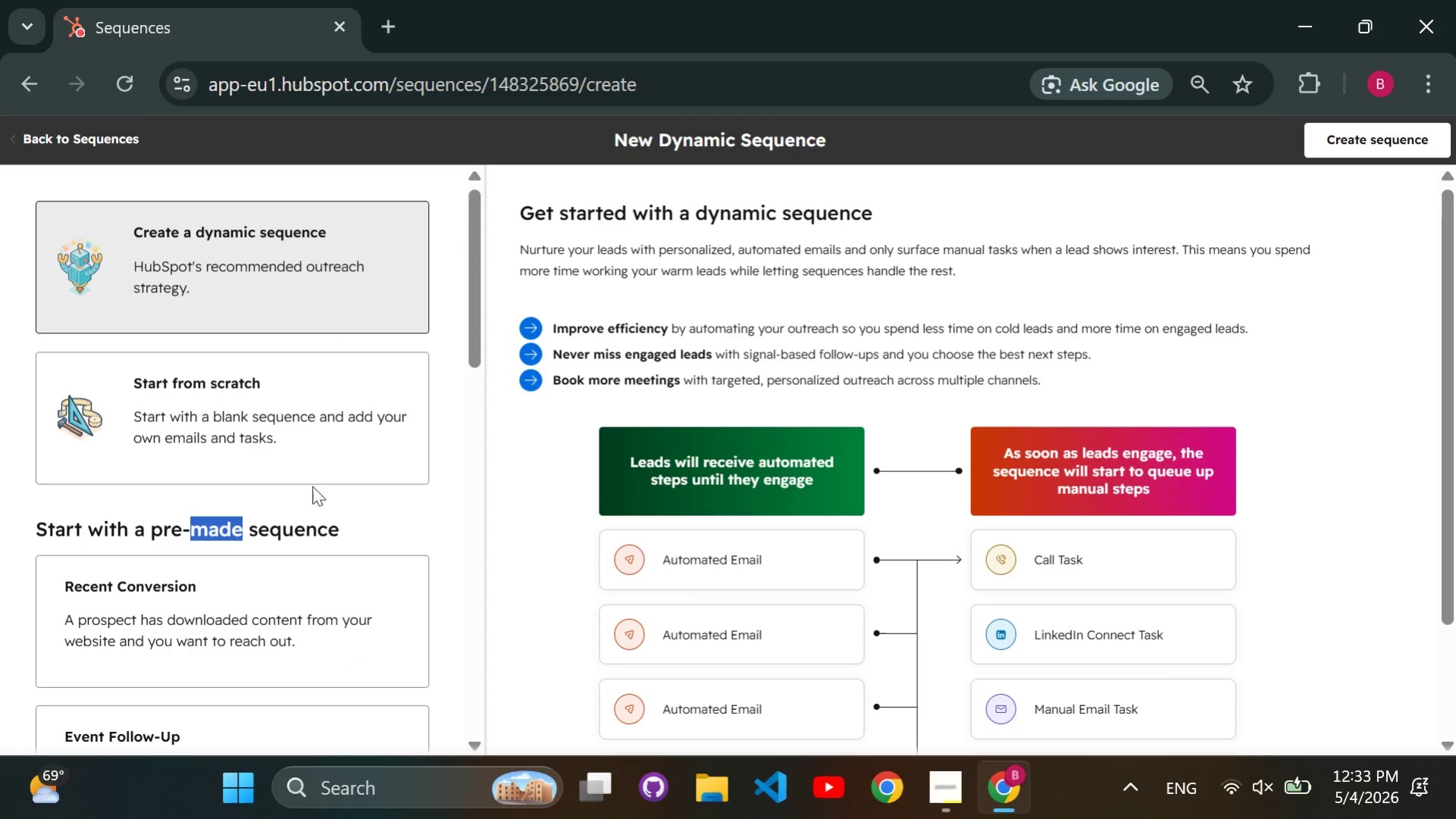 
left_click([305, 455])
 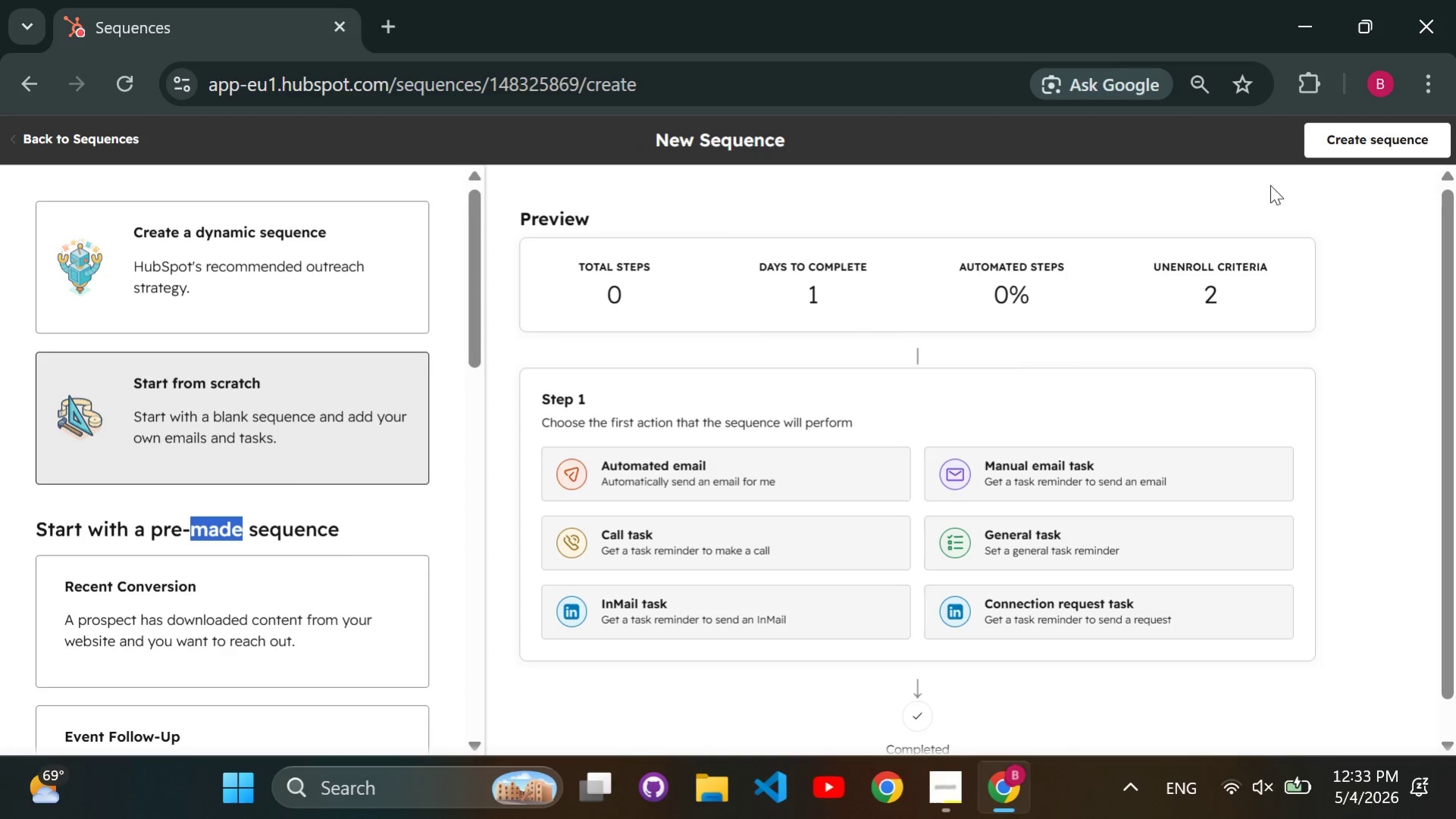 
left_click([1346, 139])
 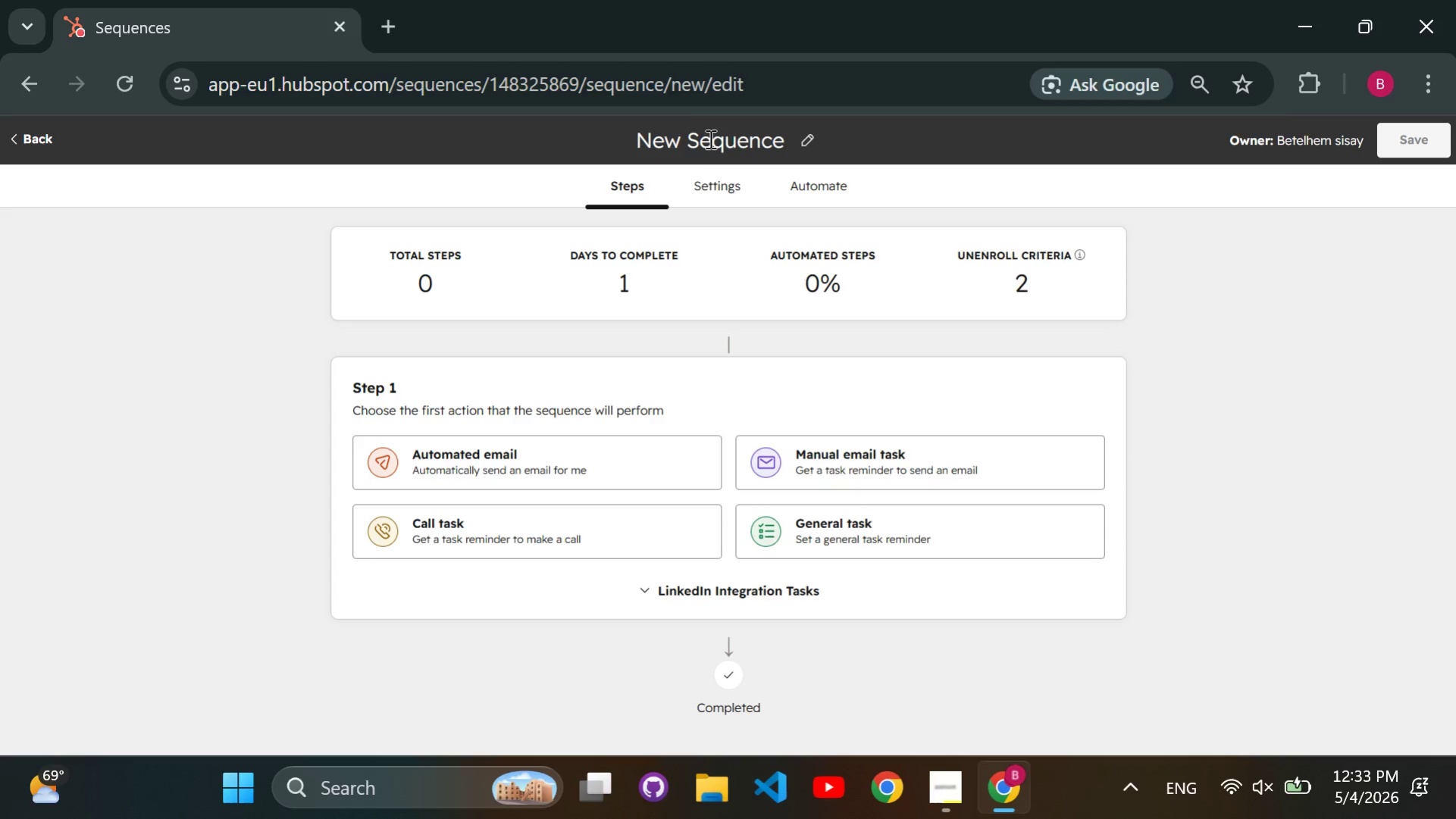 
left_click([716, 139])
 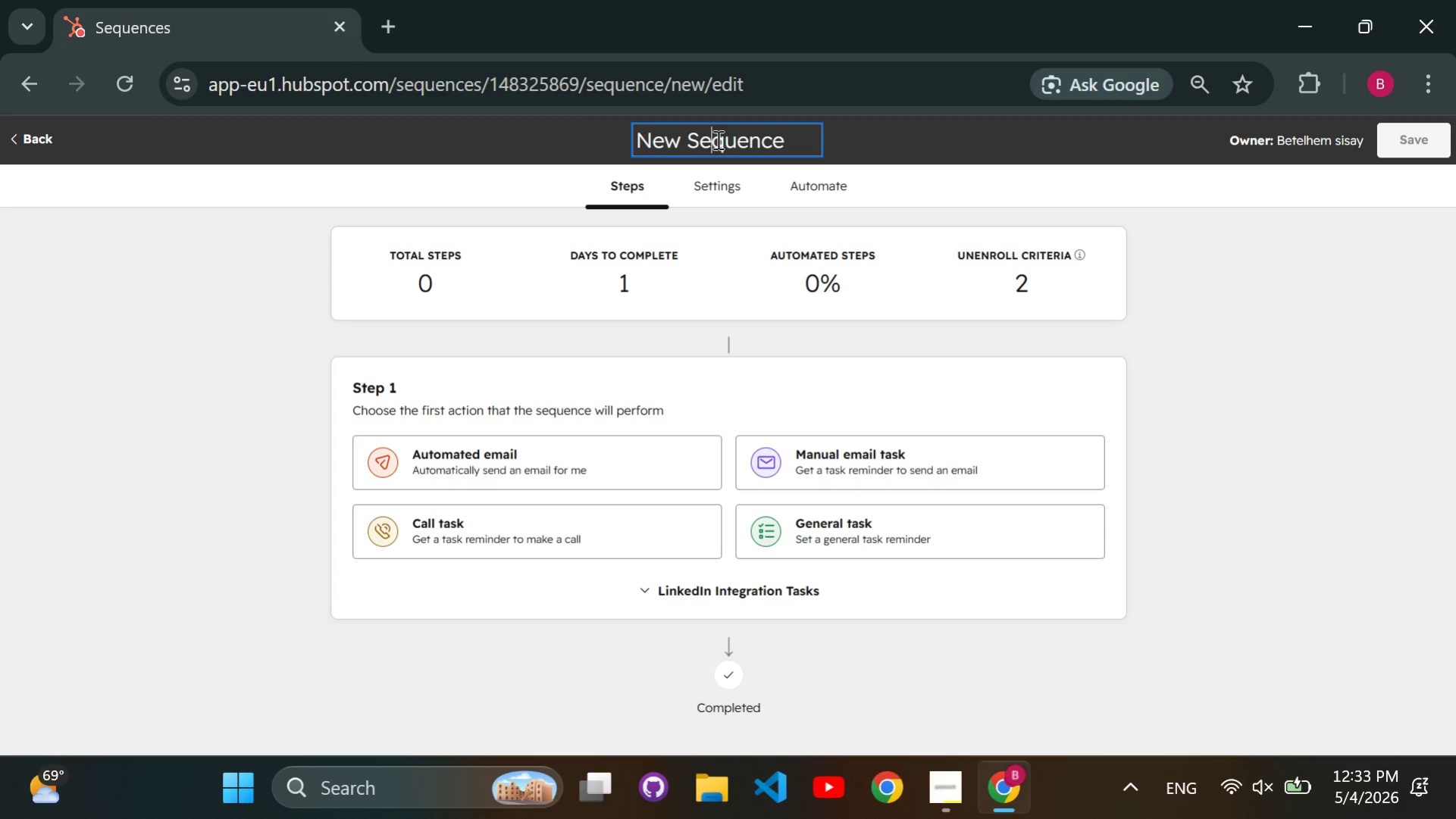 
key(Control+A)
 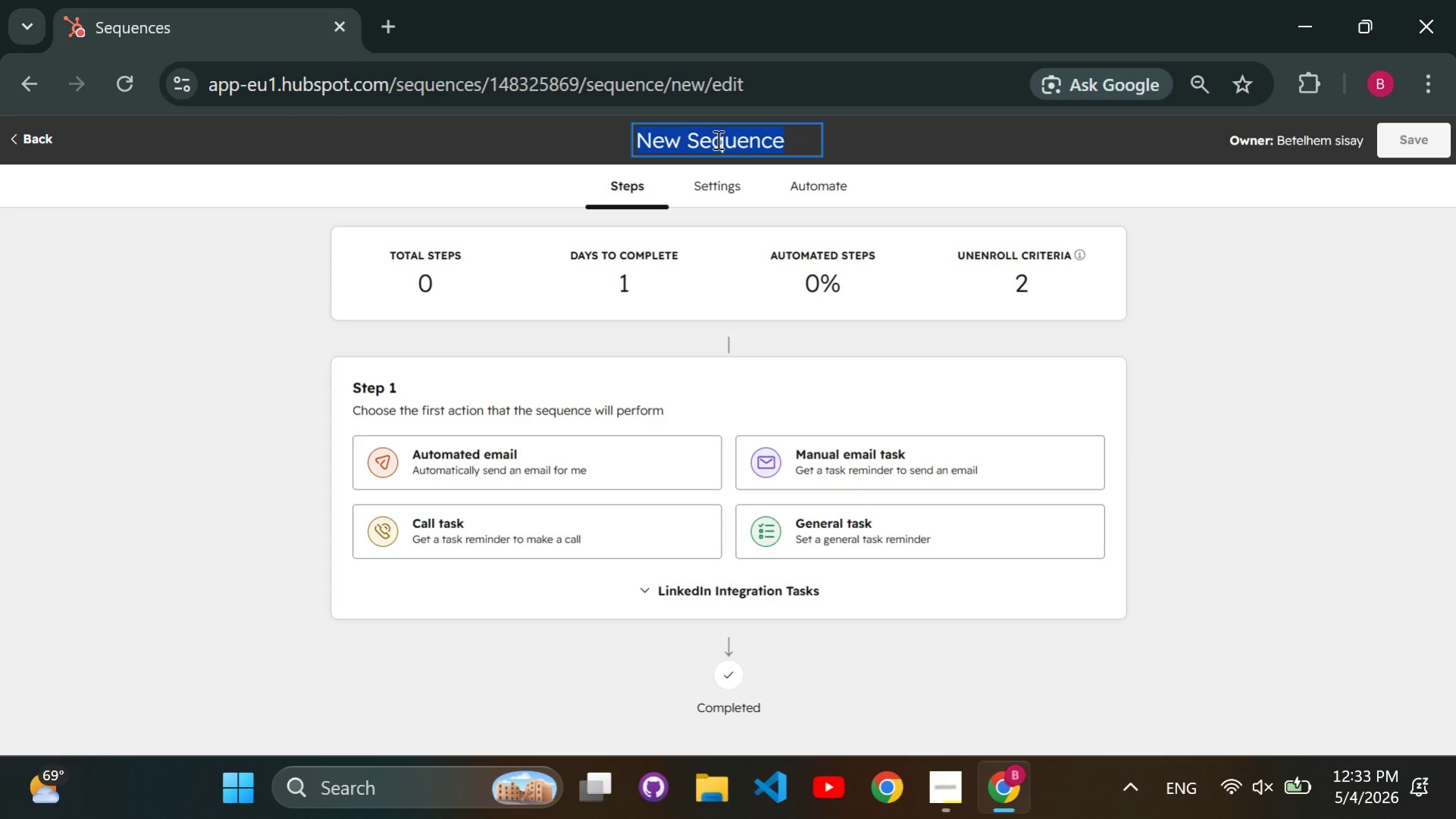 
key(Backspace)
type(Apex )
 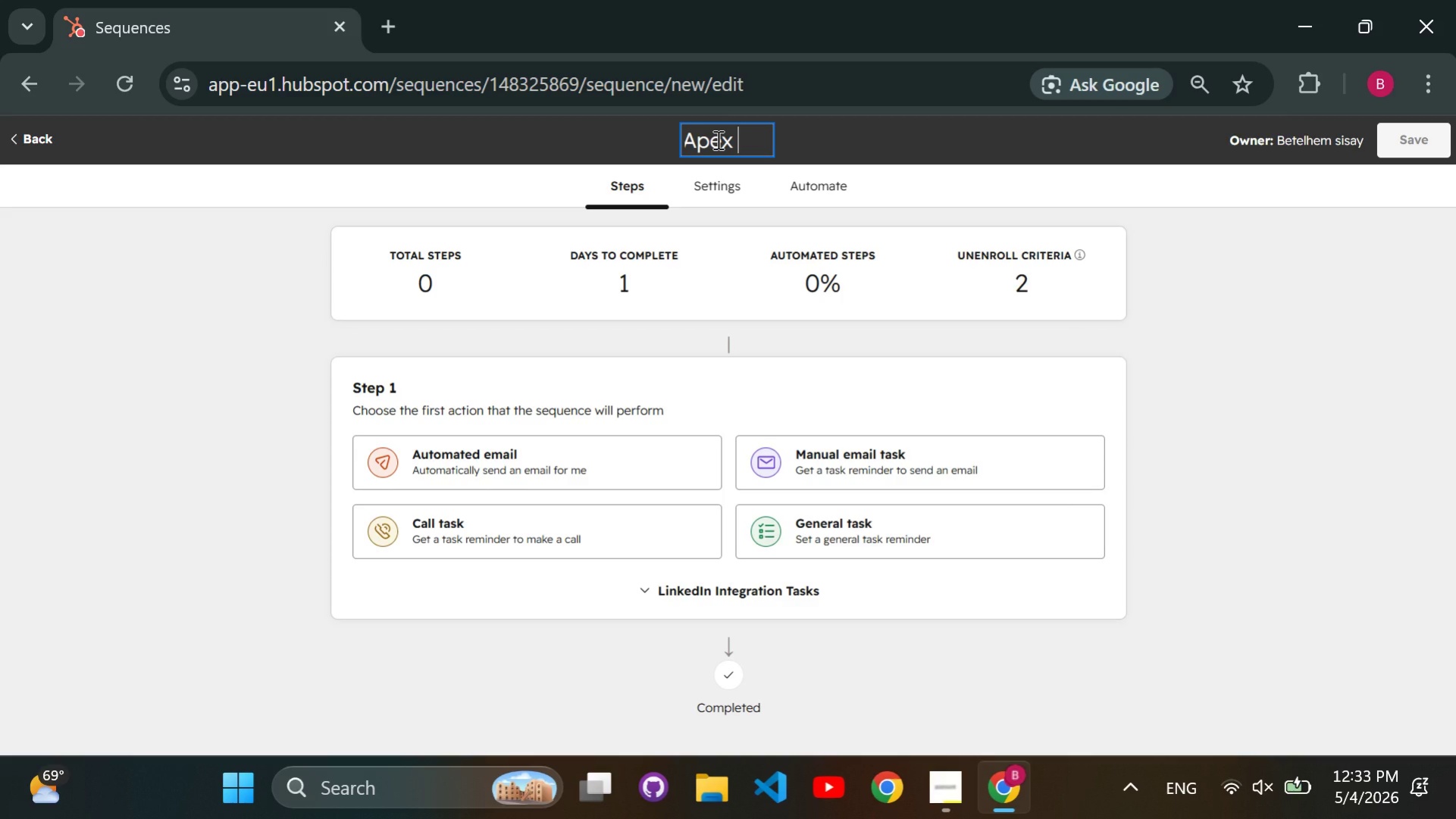 
type(| Dream Home Discovery)
 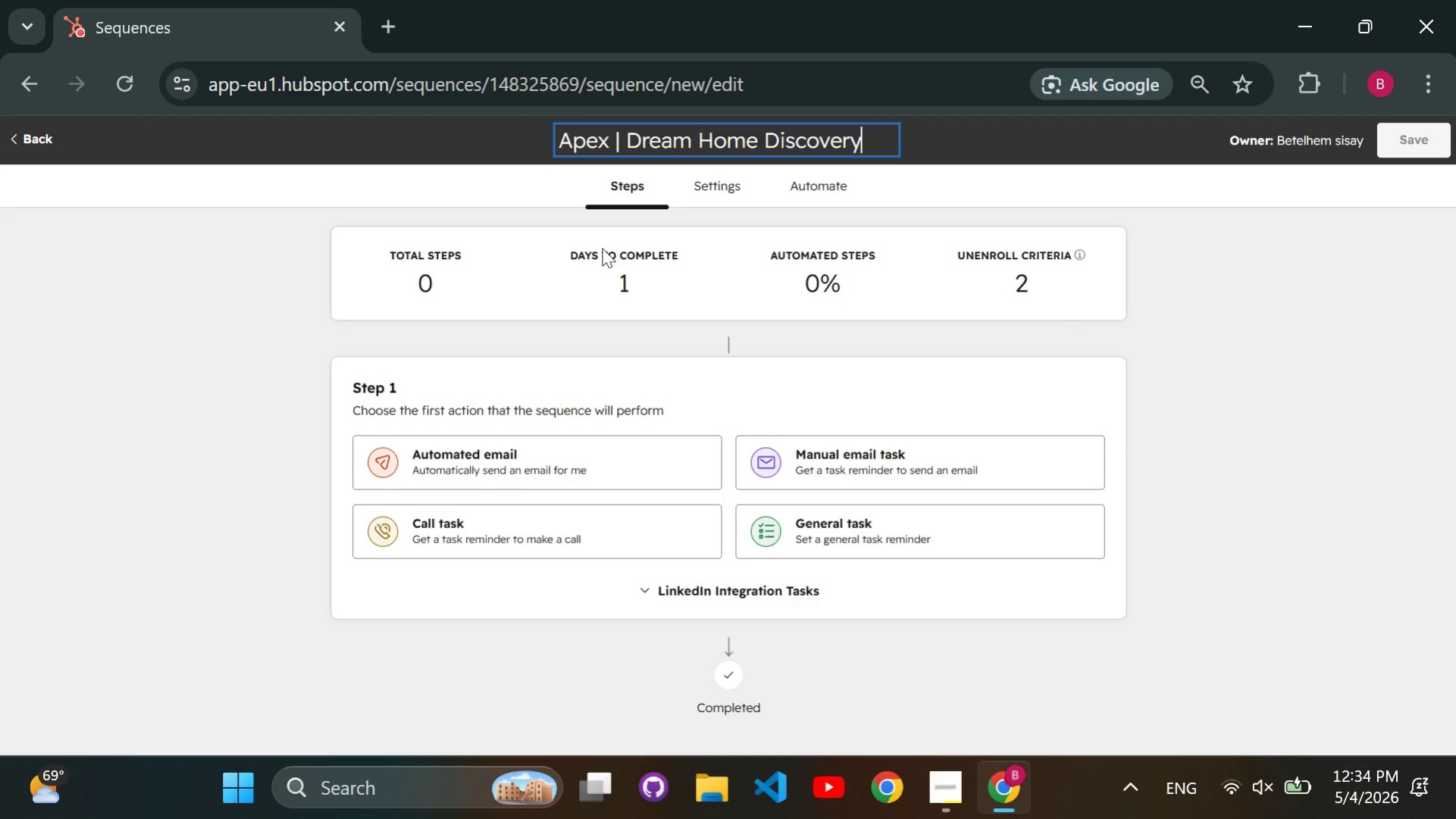 
wait(7.52)
 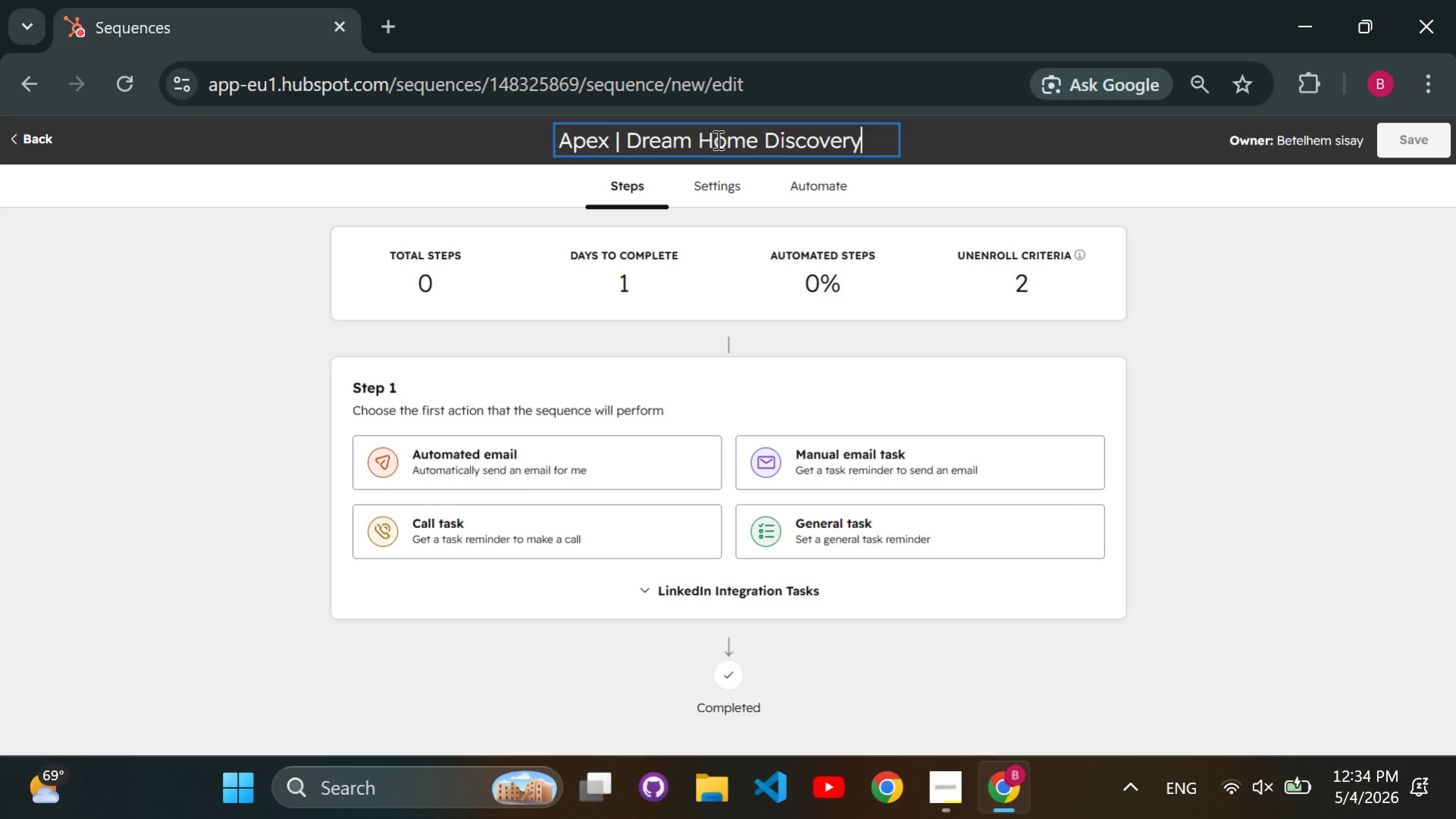 
left_click([536, 458])
 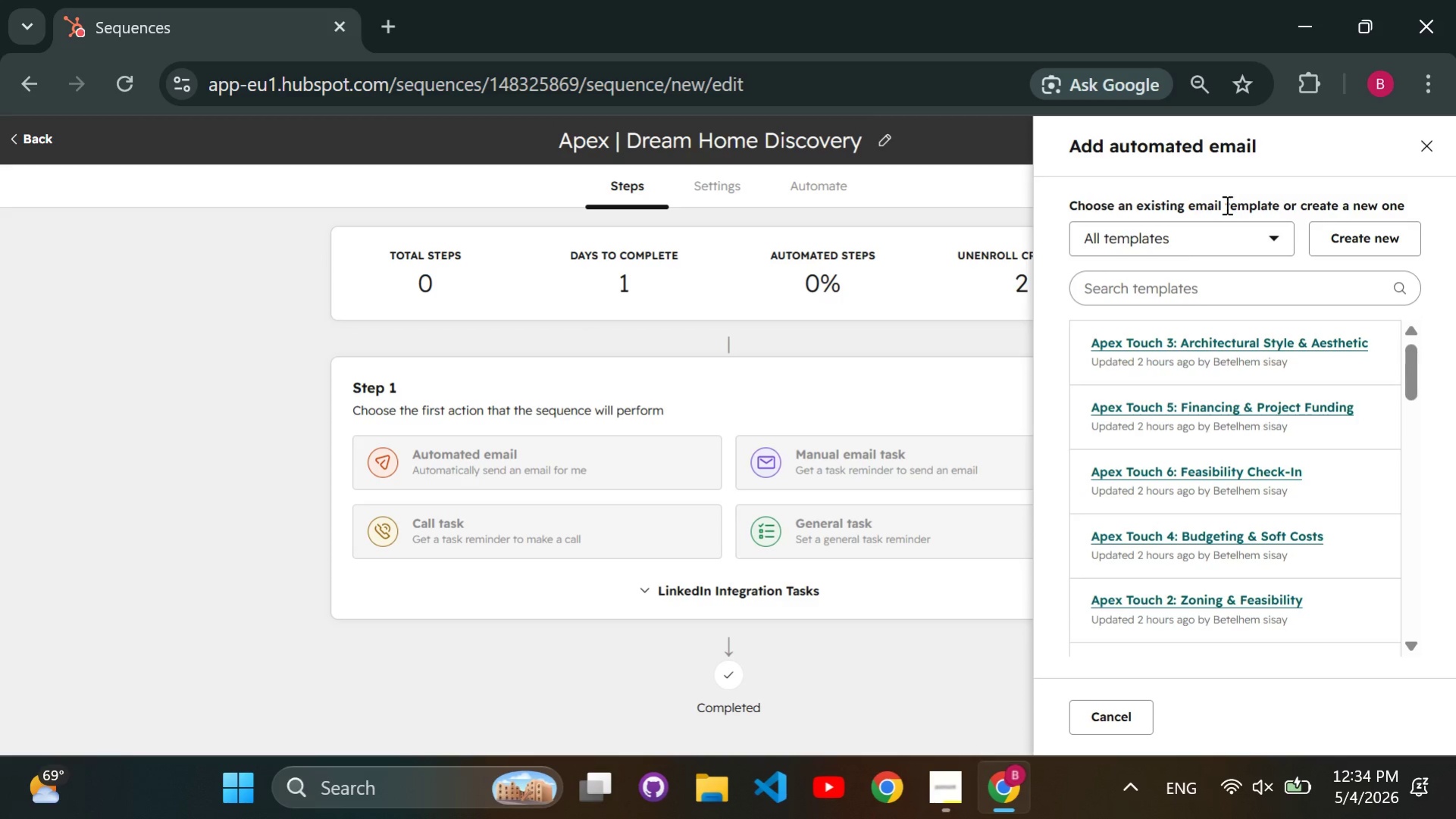 
left_click([1331, 230])
 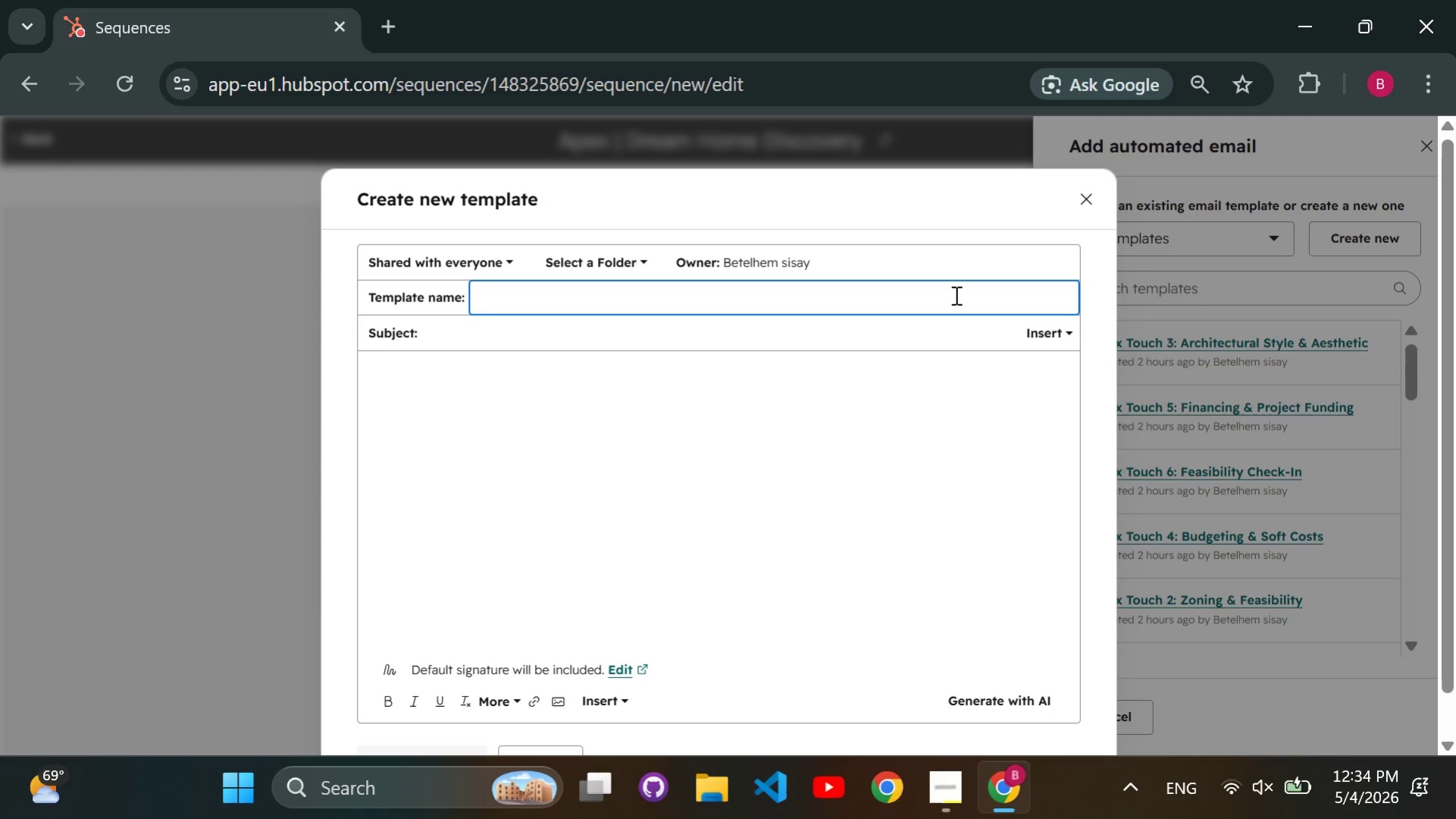 
type(Apex Touch 1L)
key(Backspace)
type(: Luxury )
 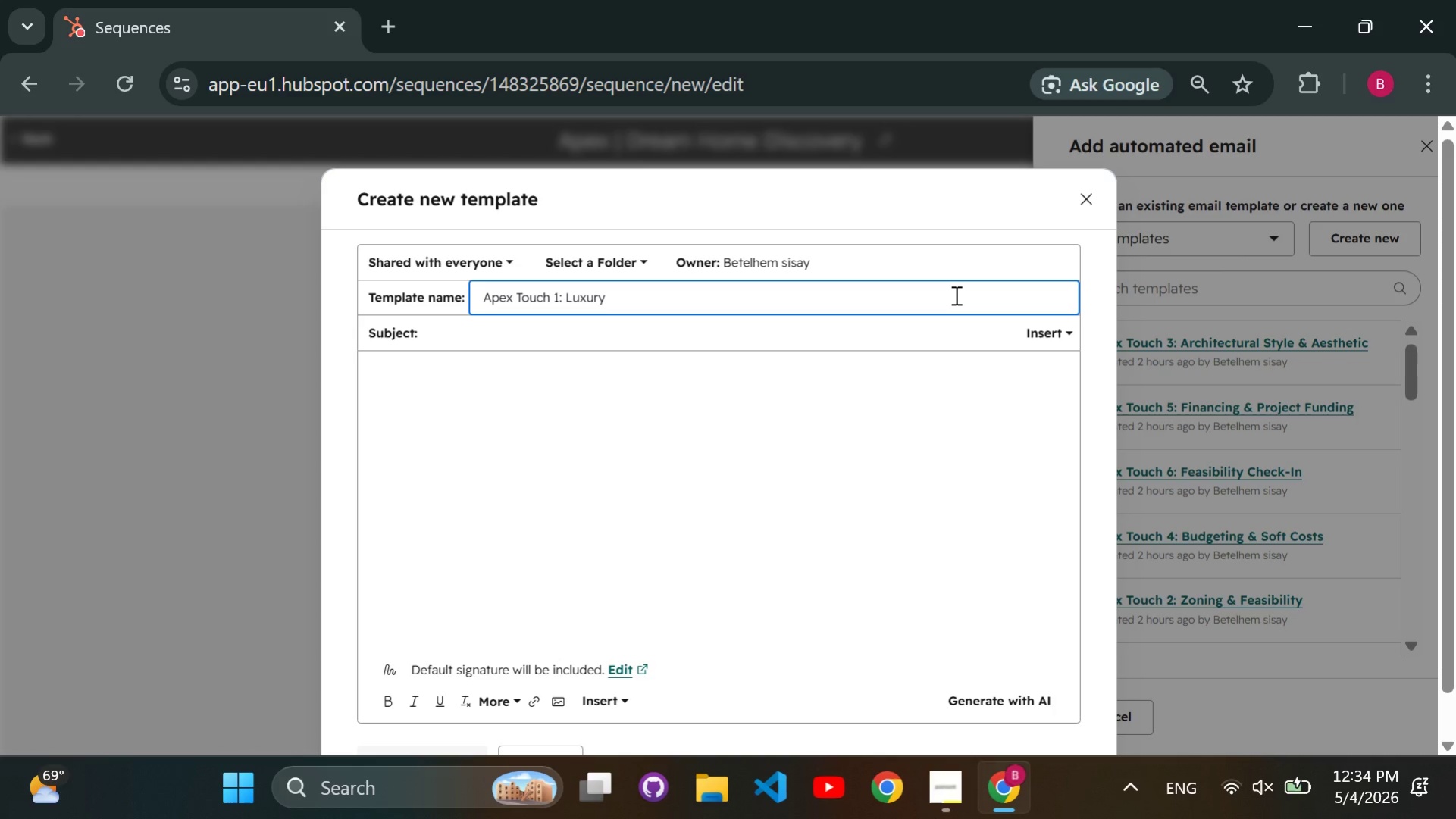 
key(ArrowLeft)
 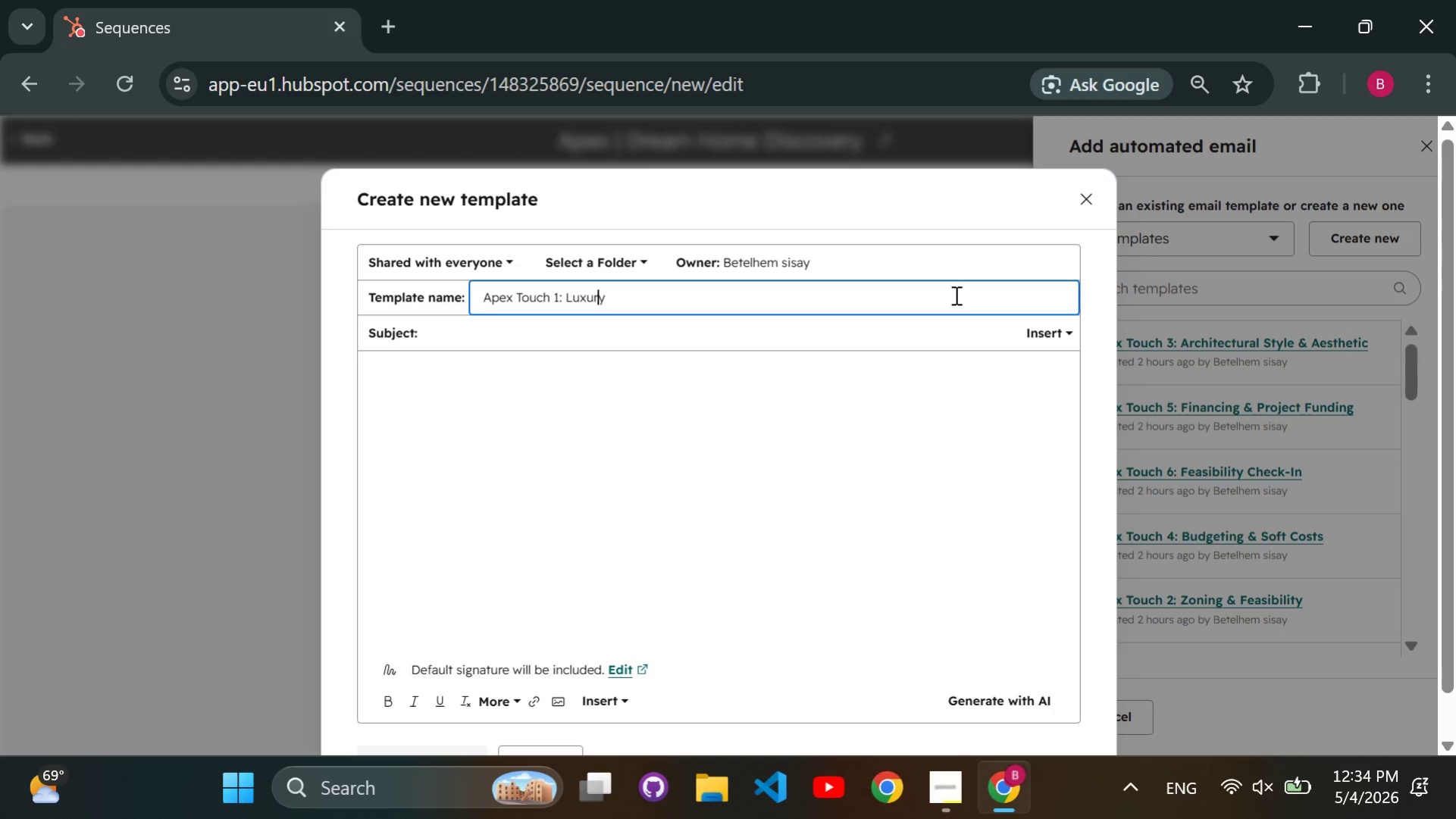 
key(ArrowLeft)
 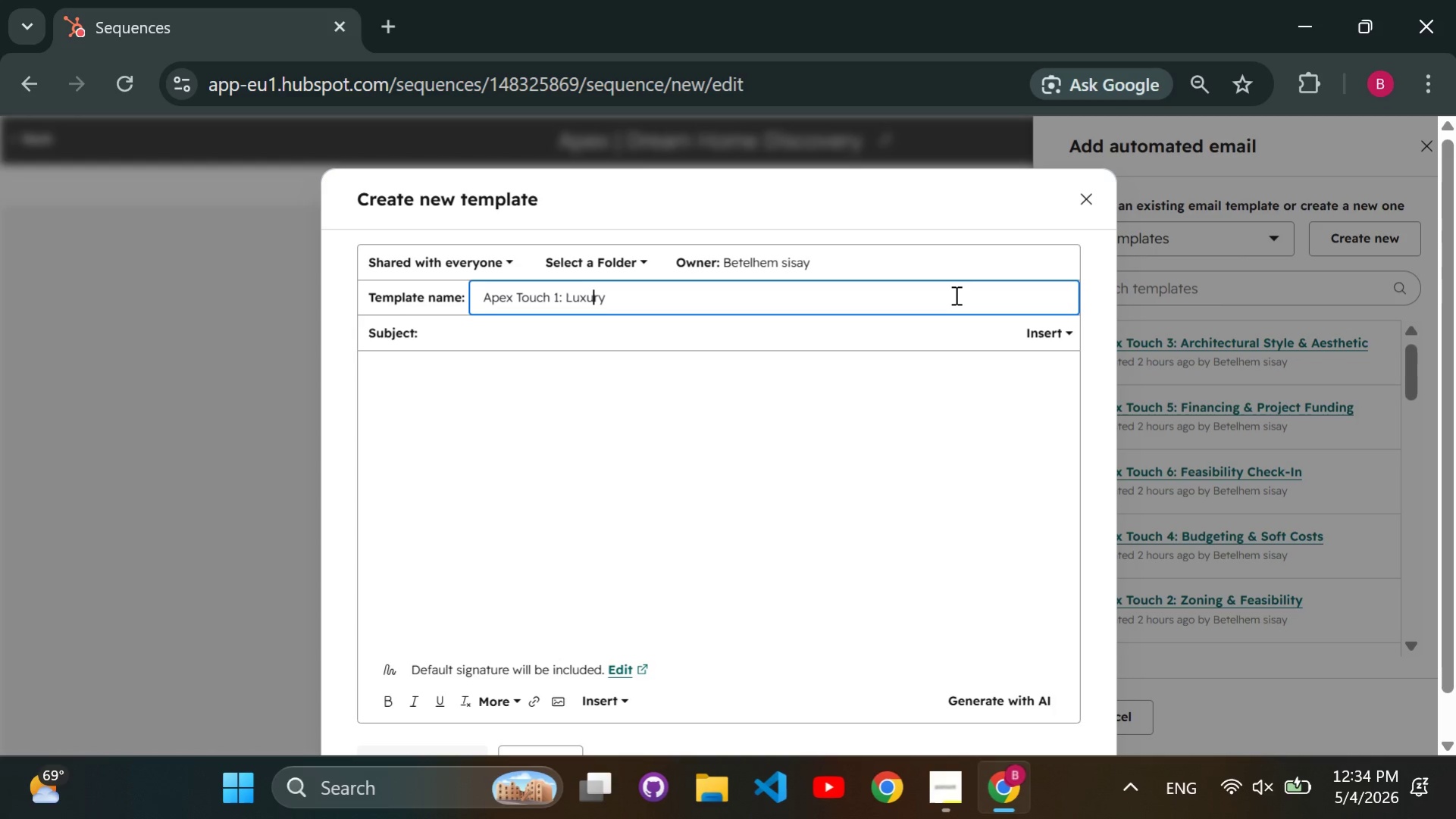 
key(ArrowLeft)
 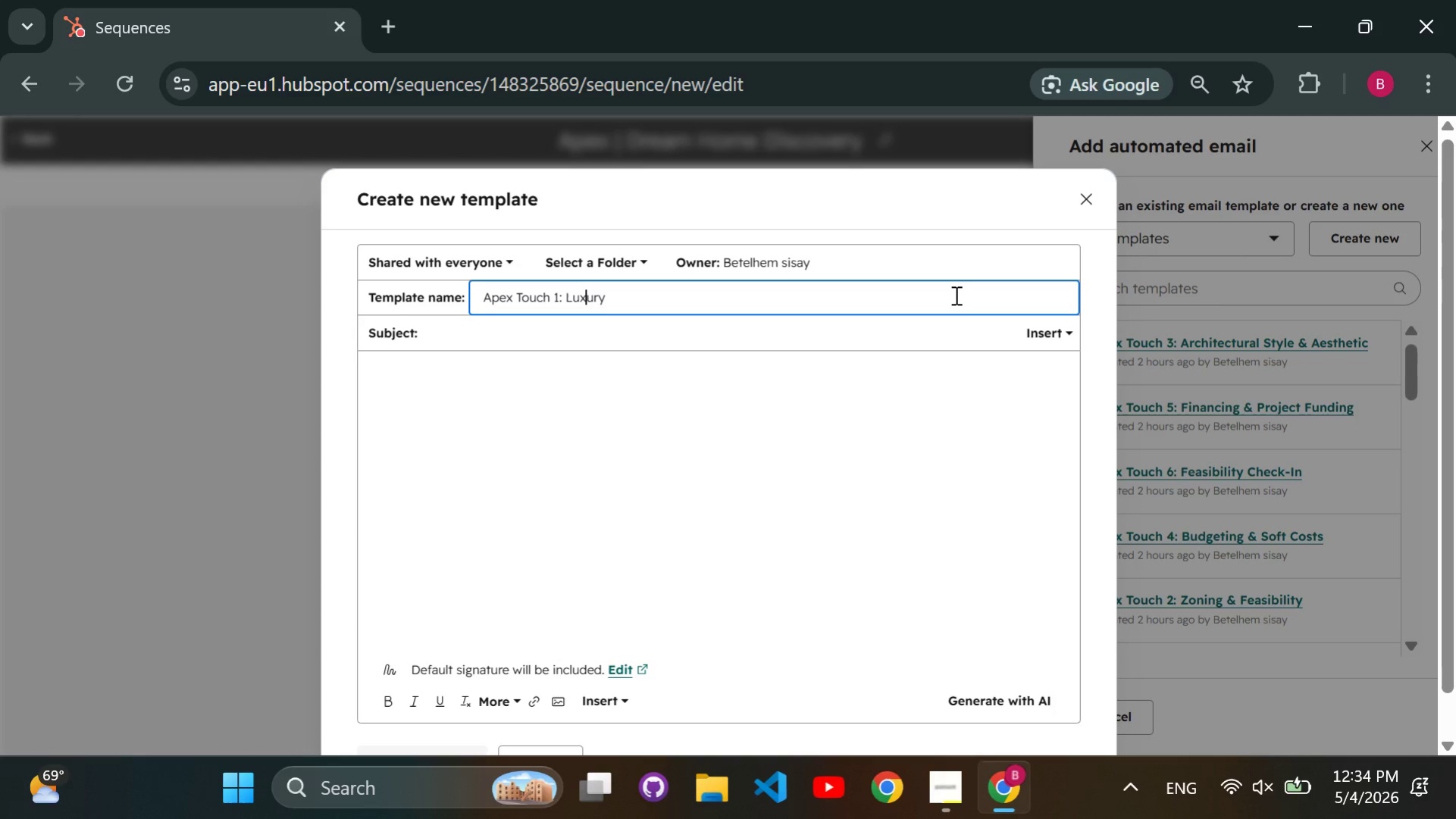 
key(ArrowLeft)
 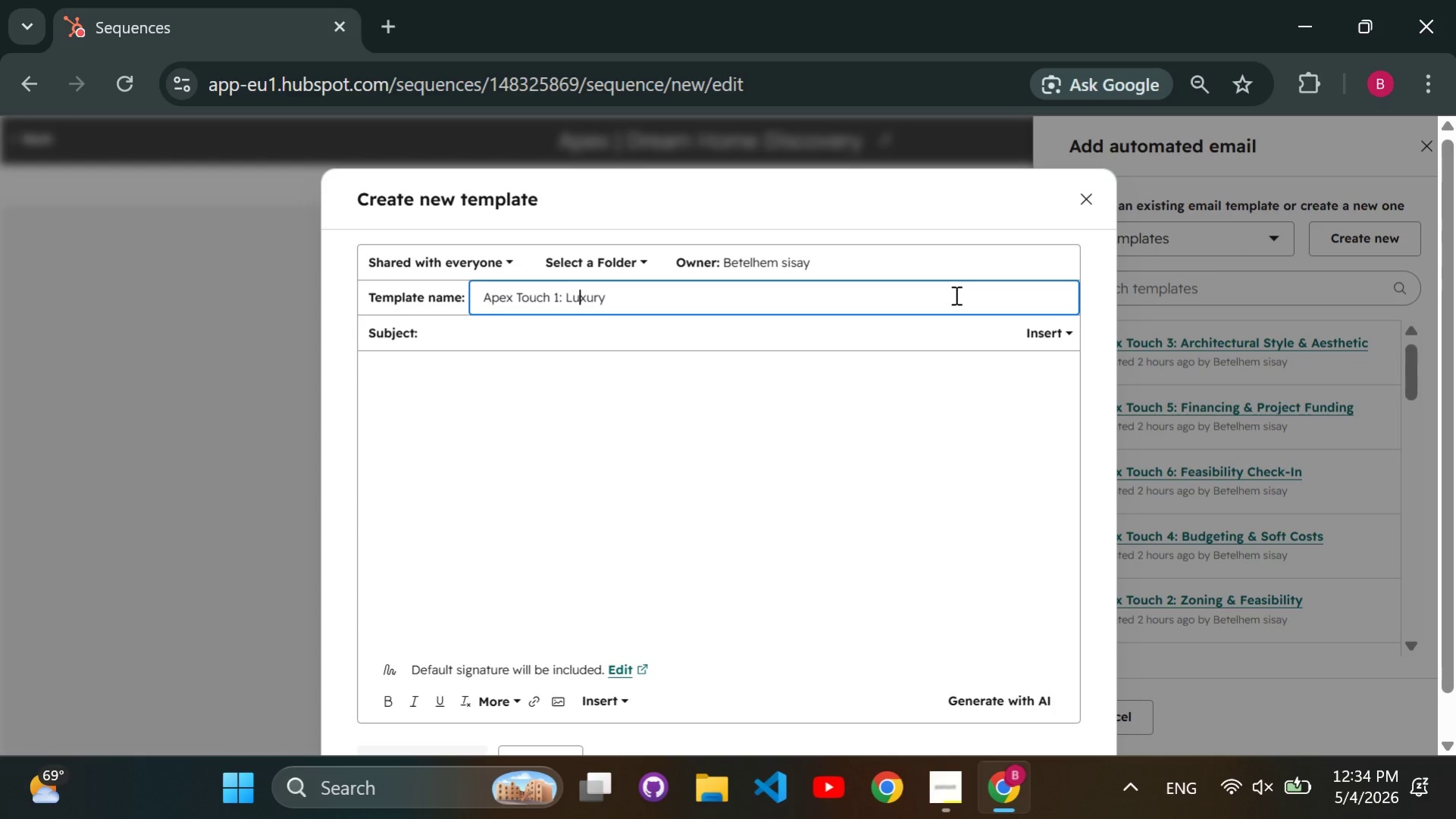 
key(ArrowLeft)
 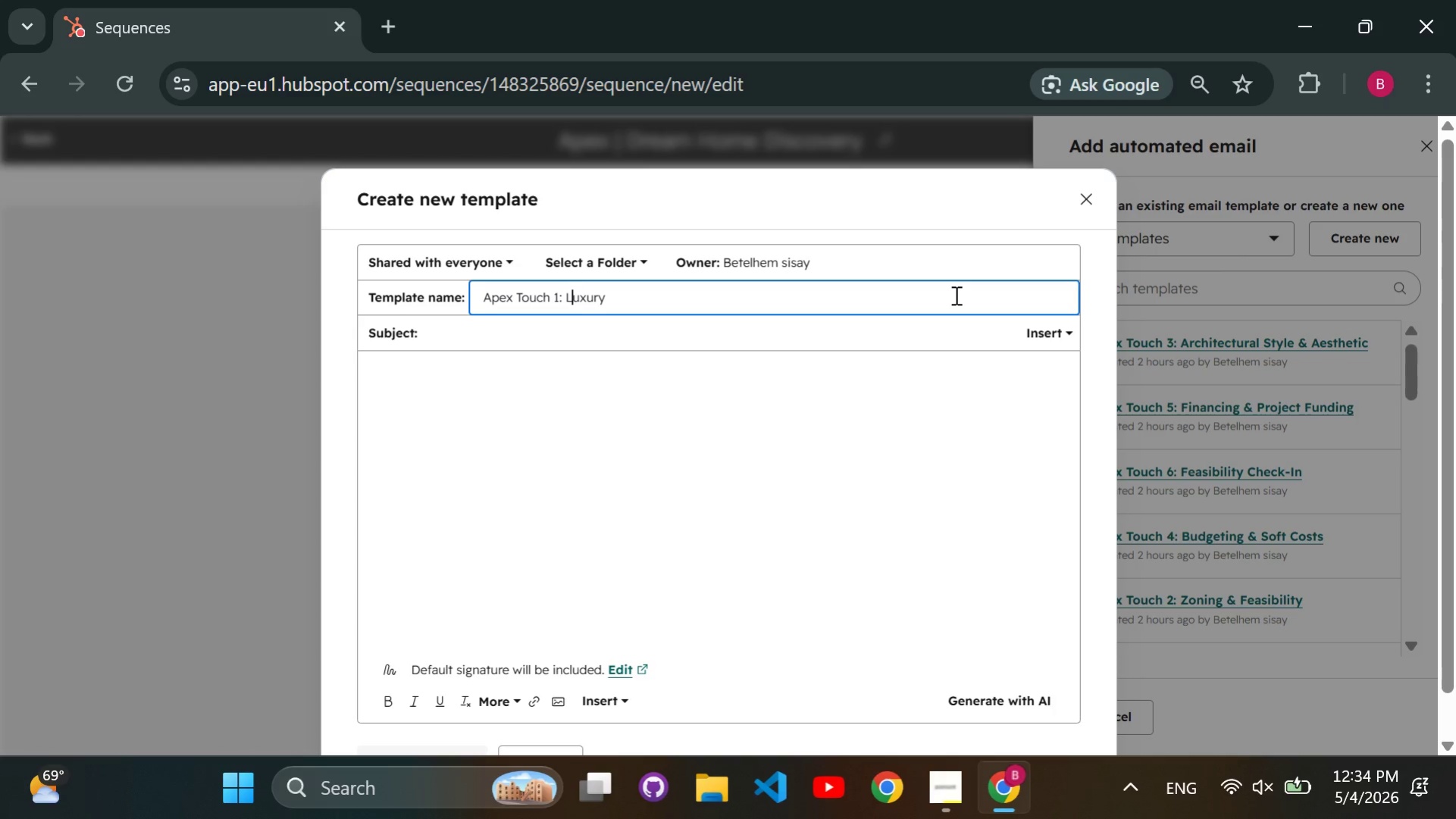 
key(ArrowLeft)
 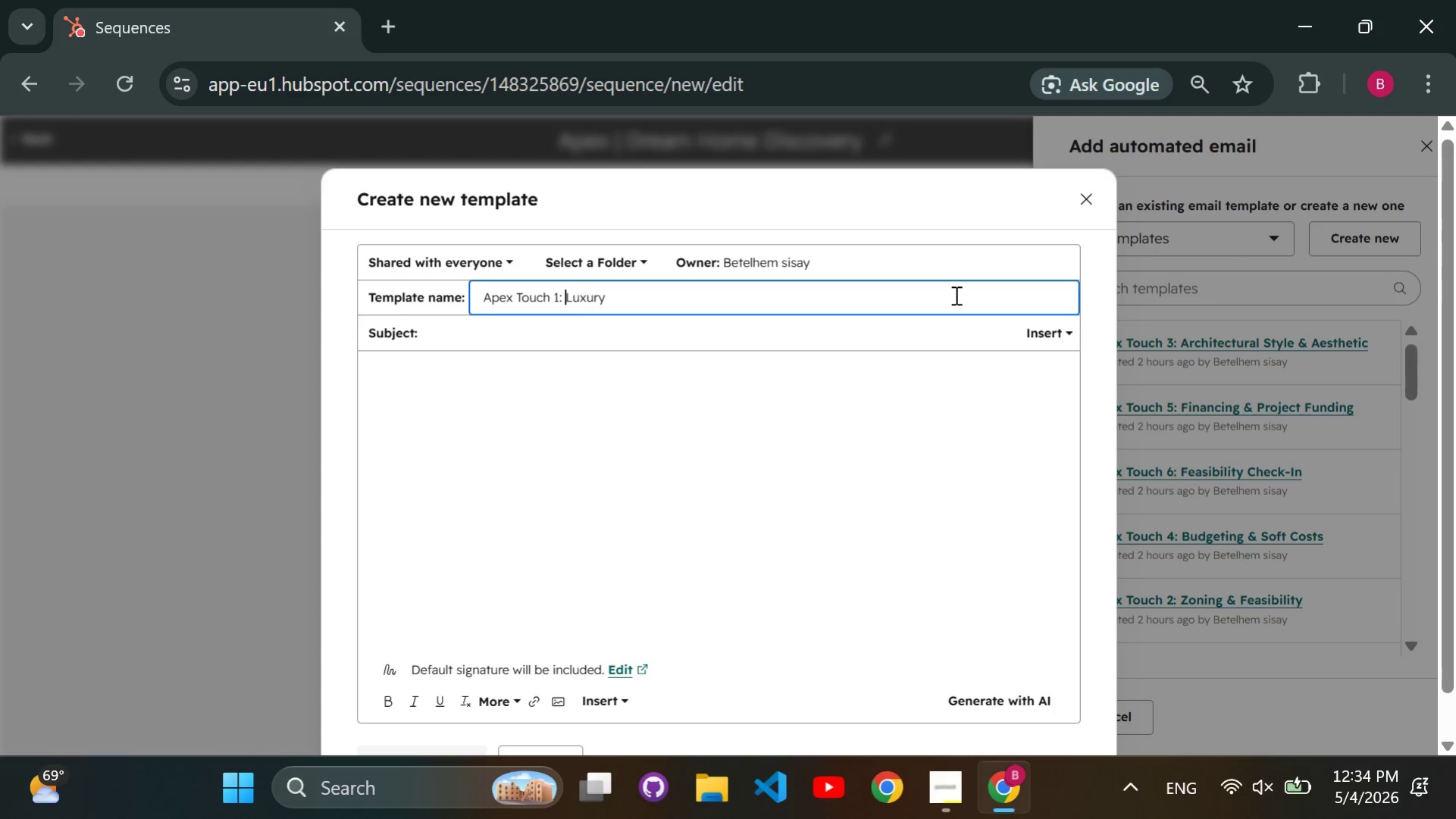 
key(ArrowLeft)
 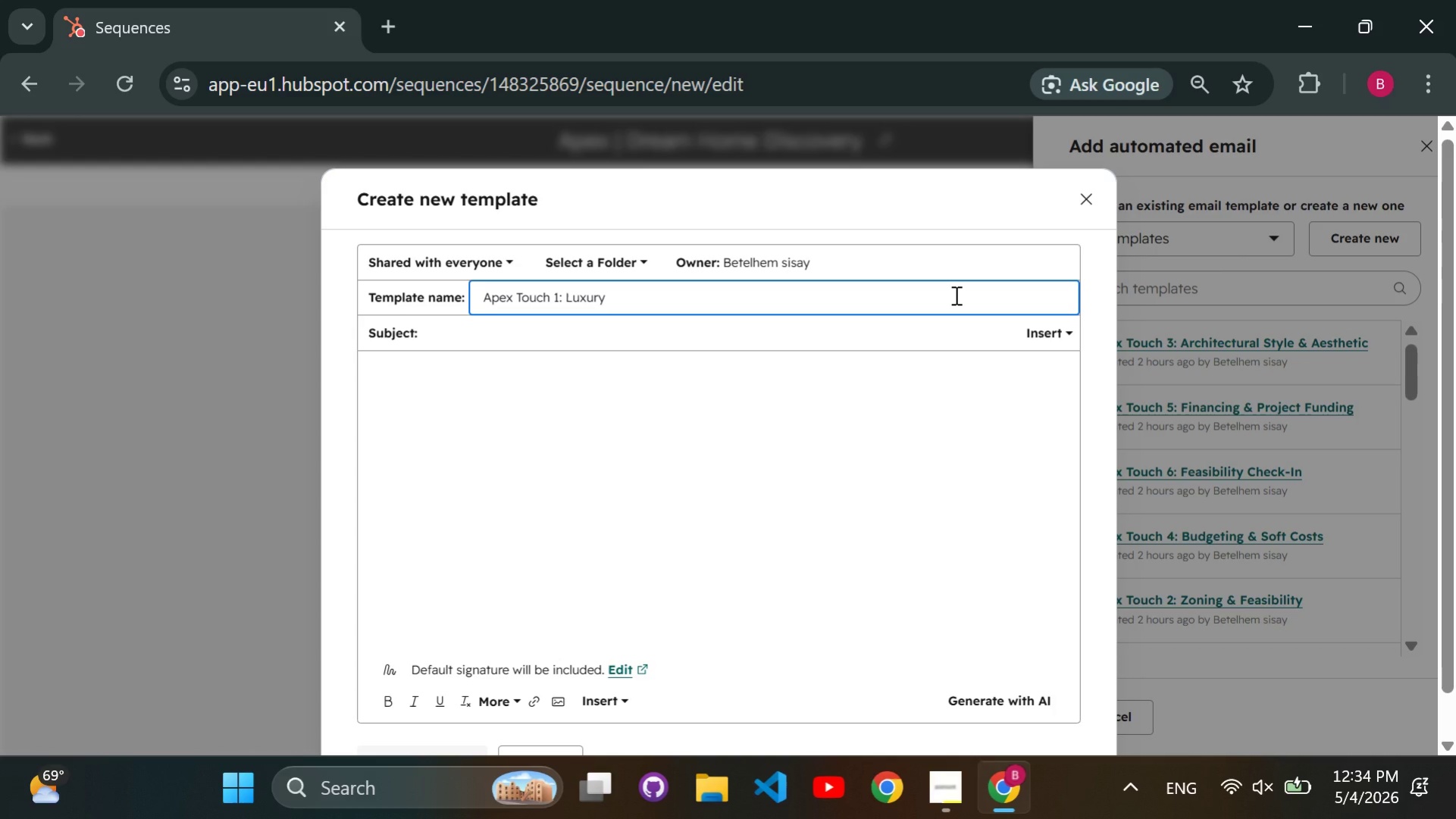 
type(Thr)
key(Backspace)
type(e )
key(Backspace)
type( Vision)
 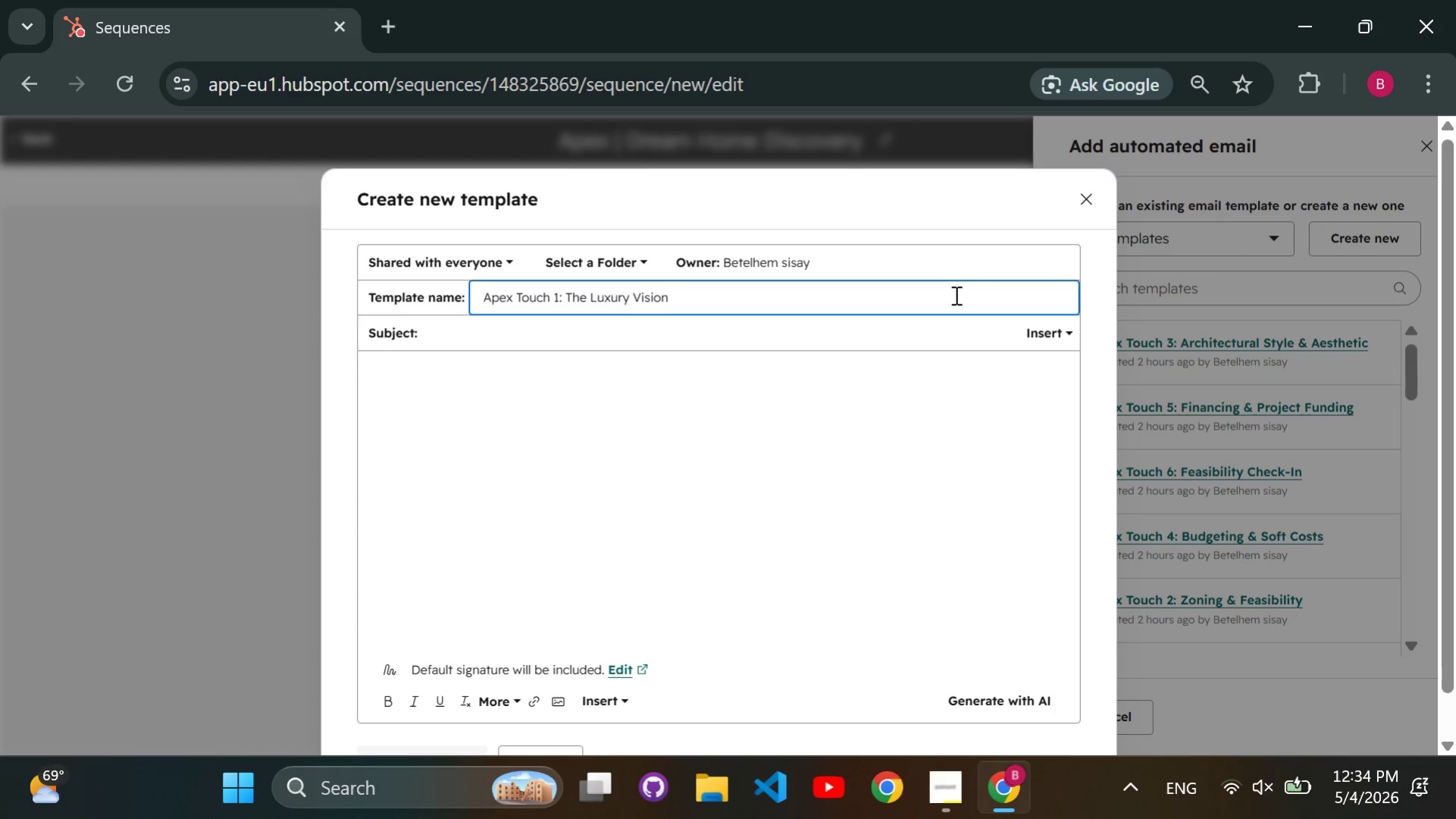 
hold_key(key=ArrowRight, duration=0.73)
 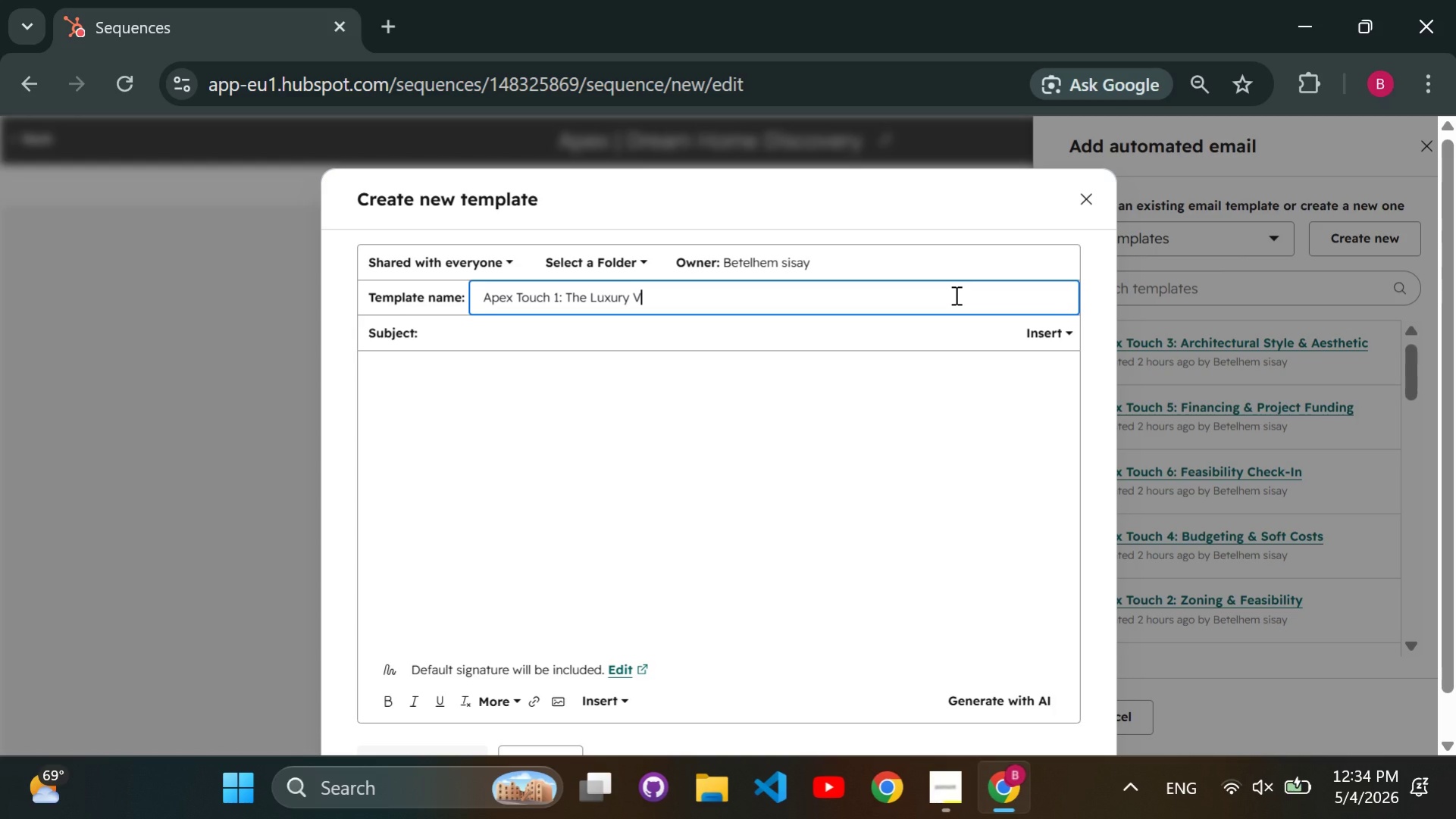 
left_click([747, 329])
 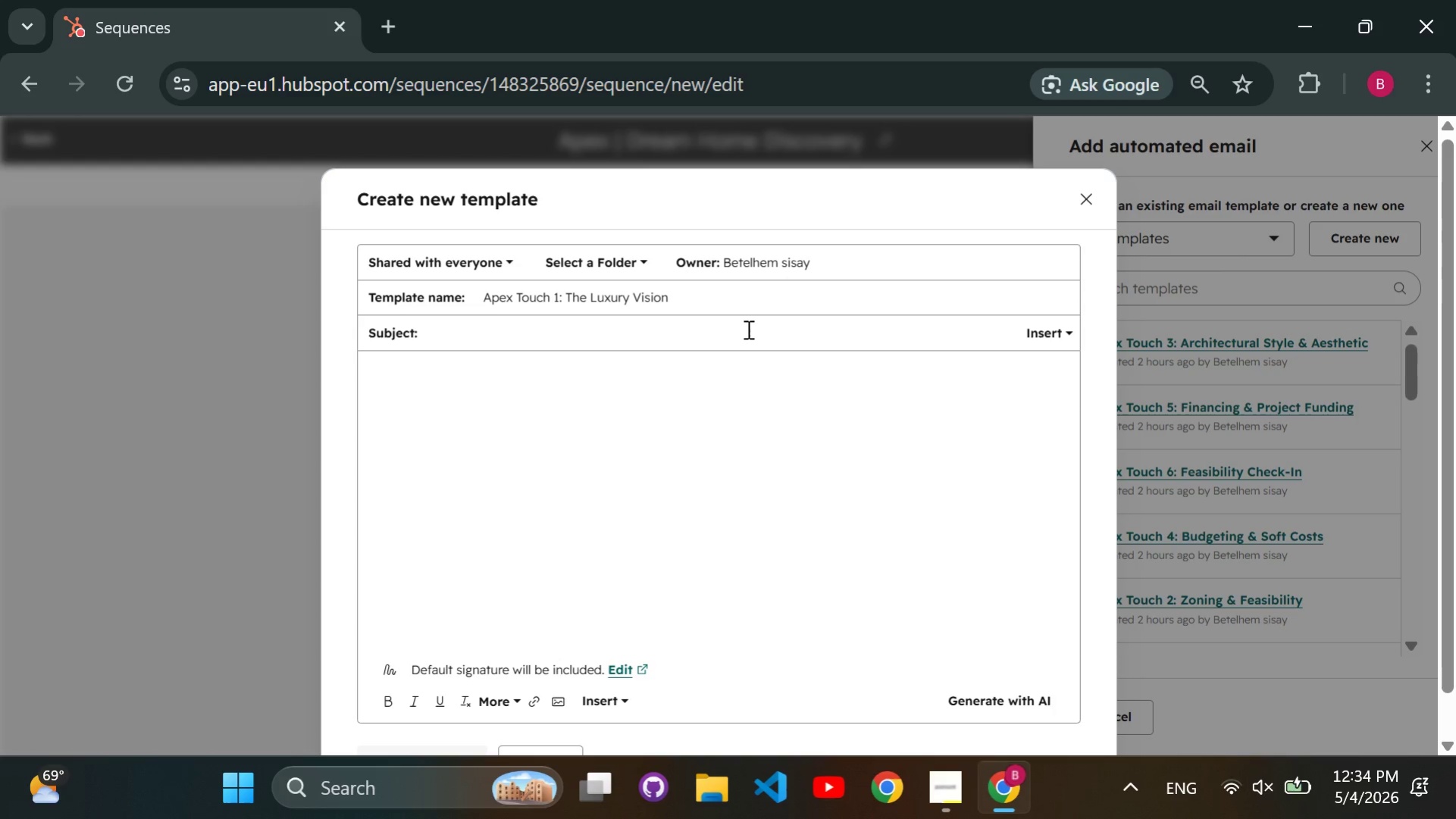 
type(Starting Your )
 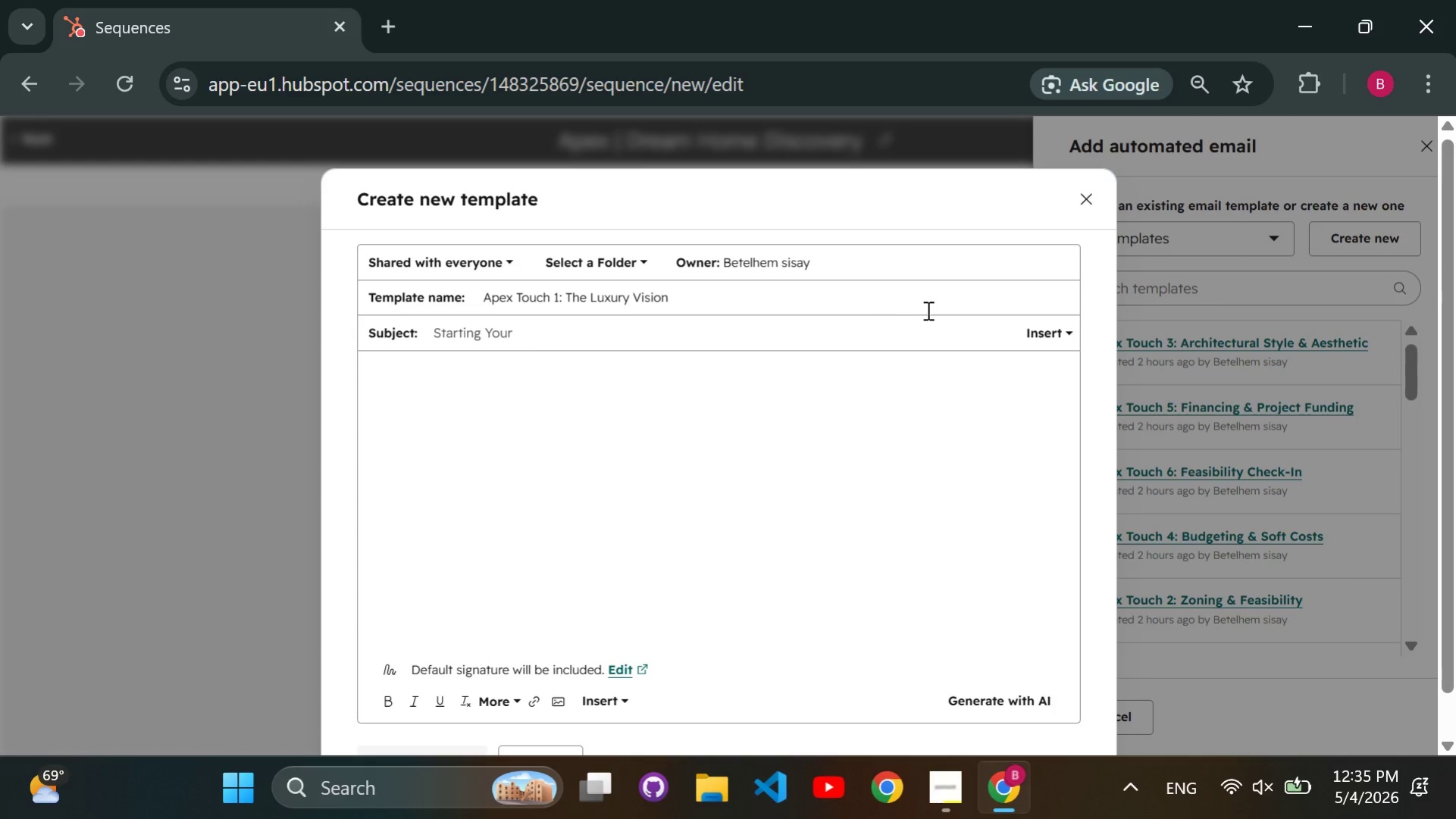 
double_click([1033, 331])
 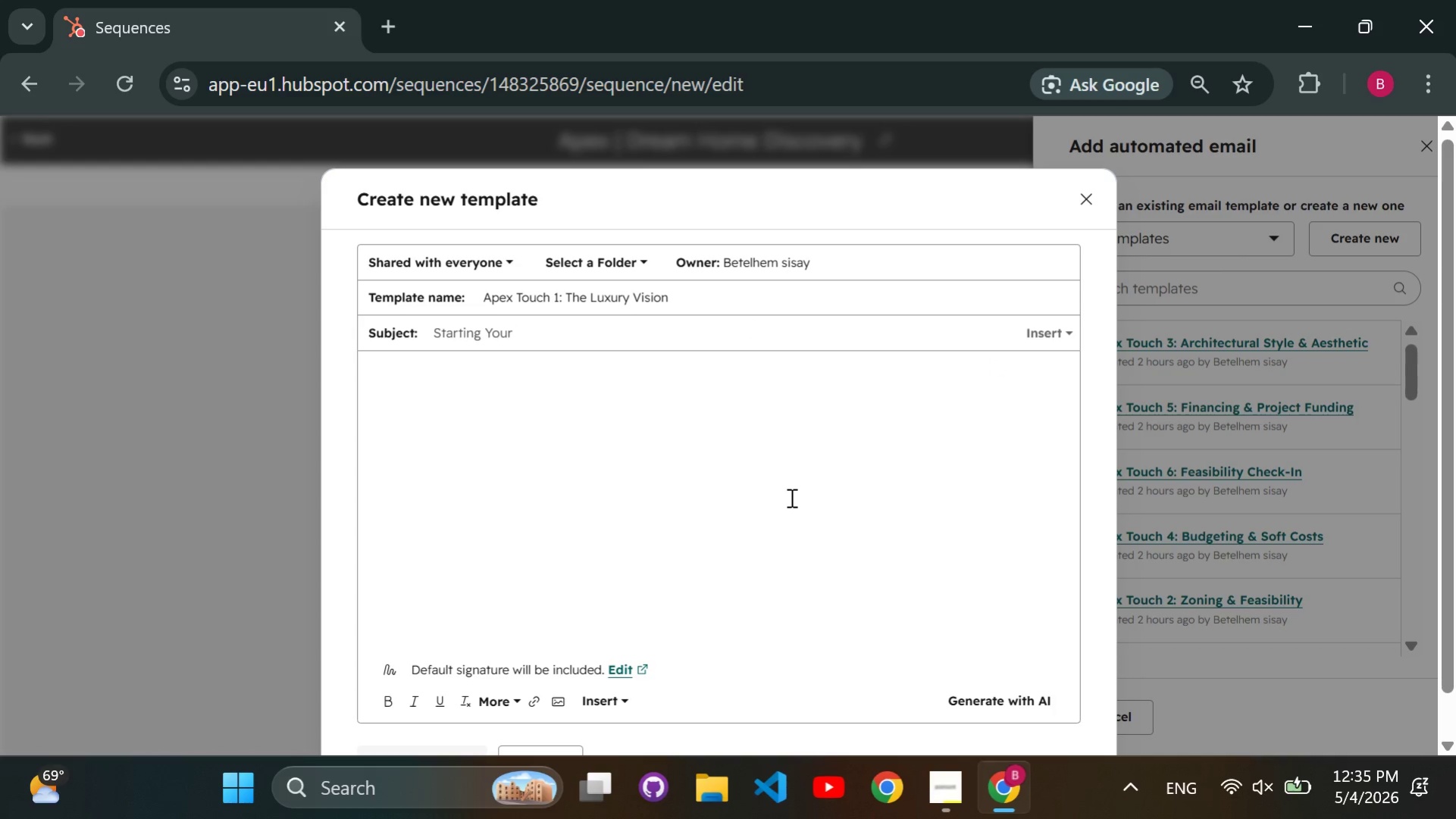 
left_click([1045, 336])
 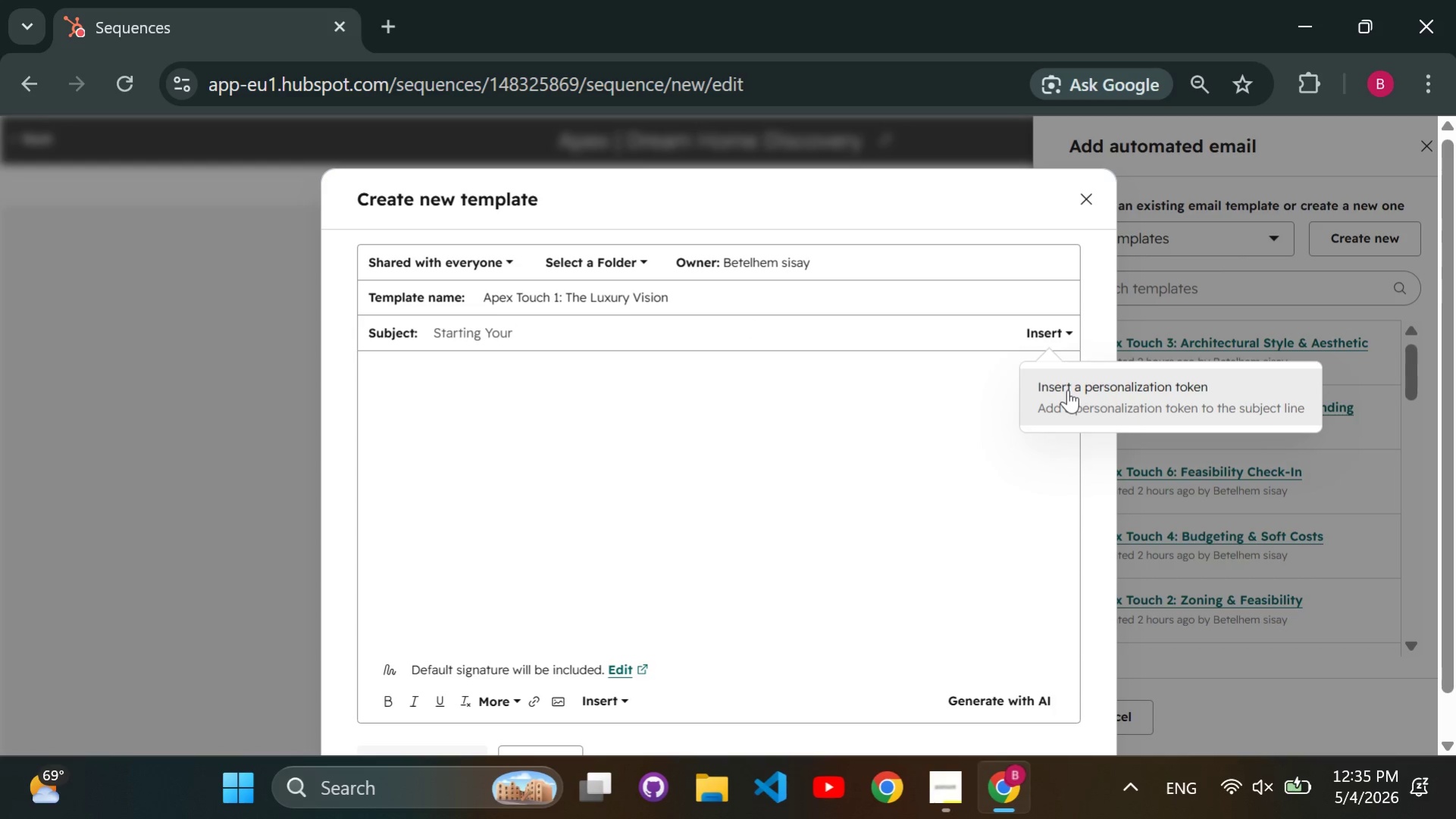 
left_click([1067, 389])
 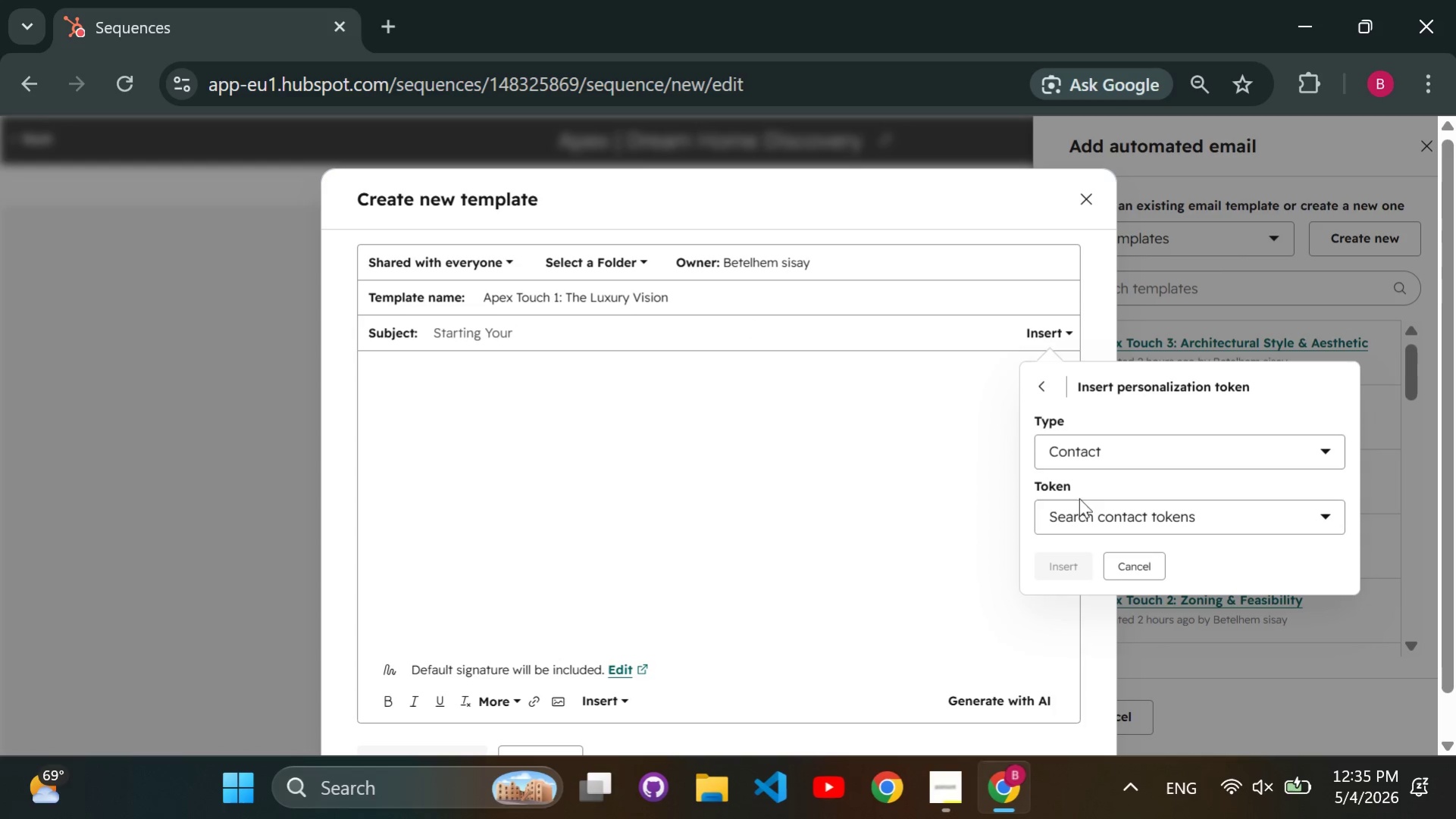 
left_click([1085, 517])
 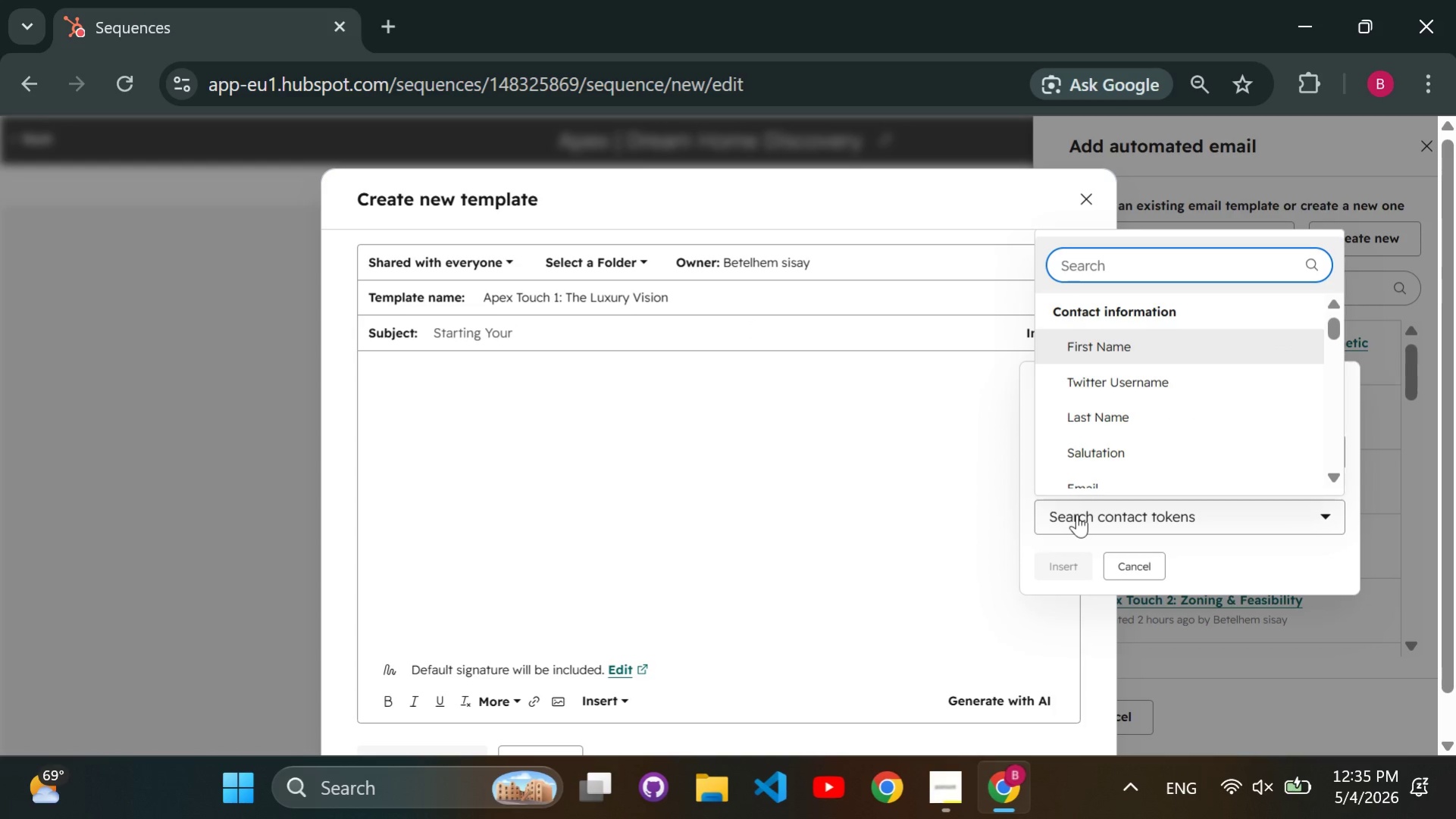 
type(project type)
 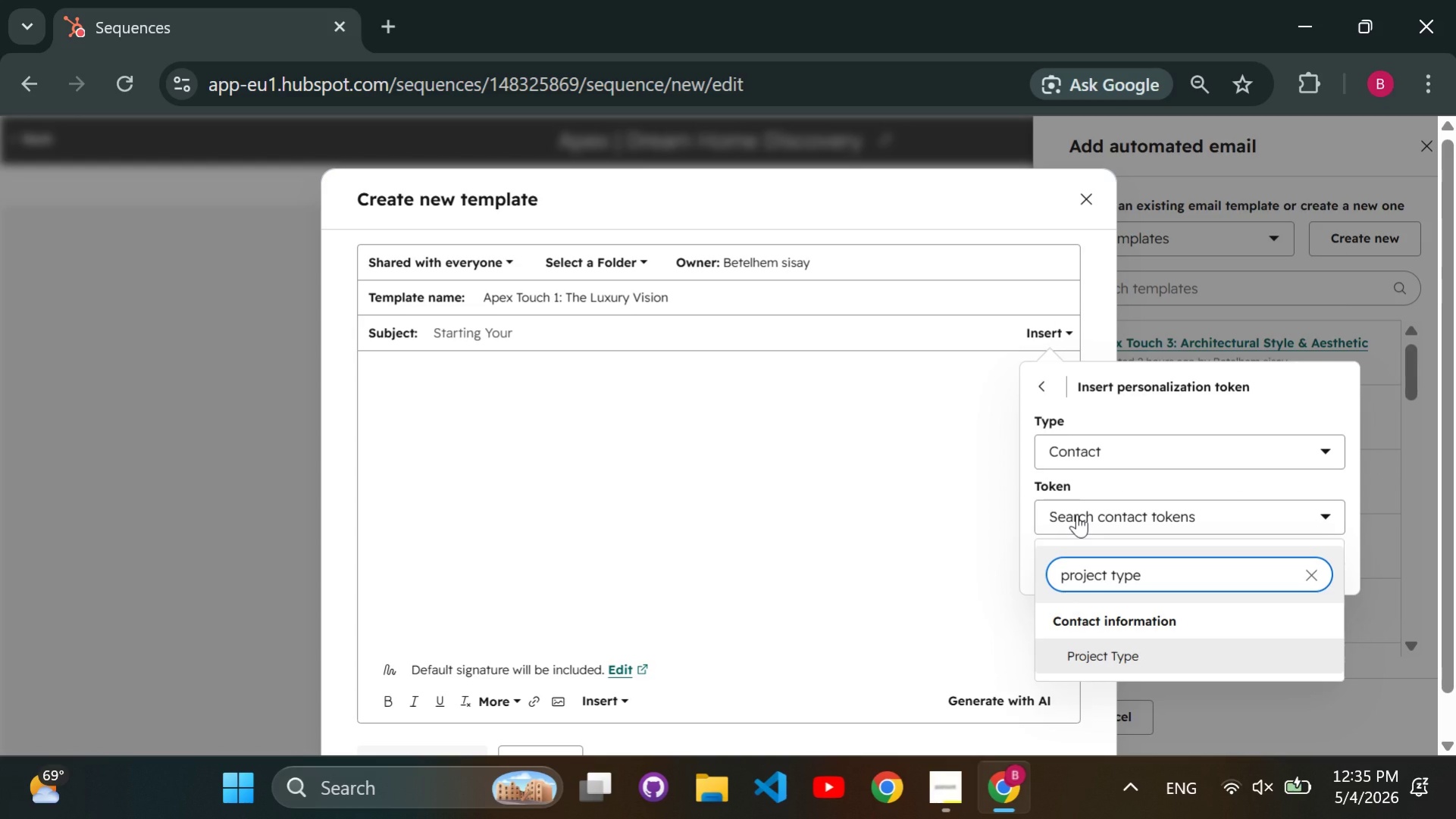 
key(Enter)
 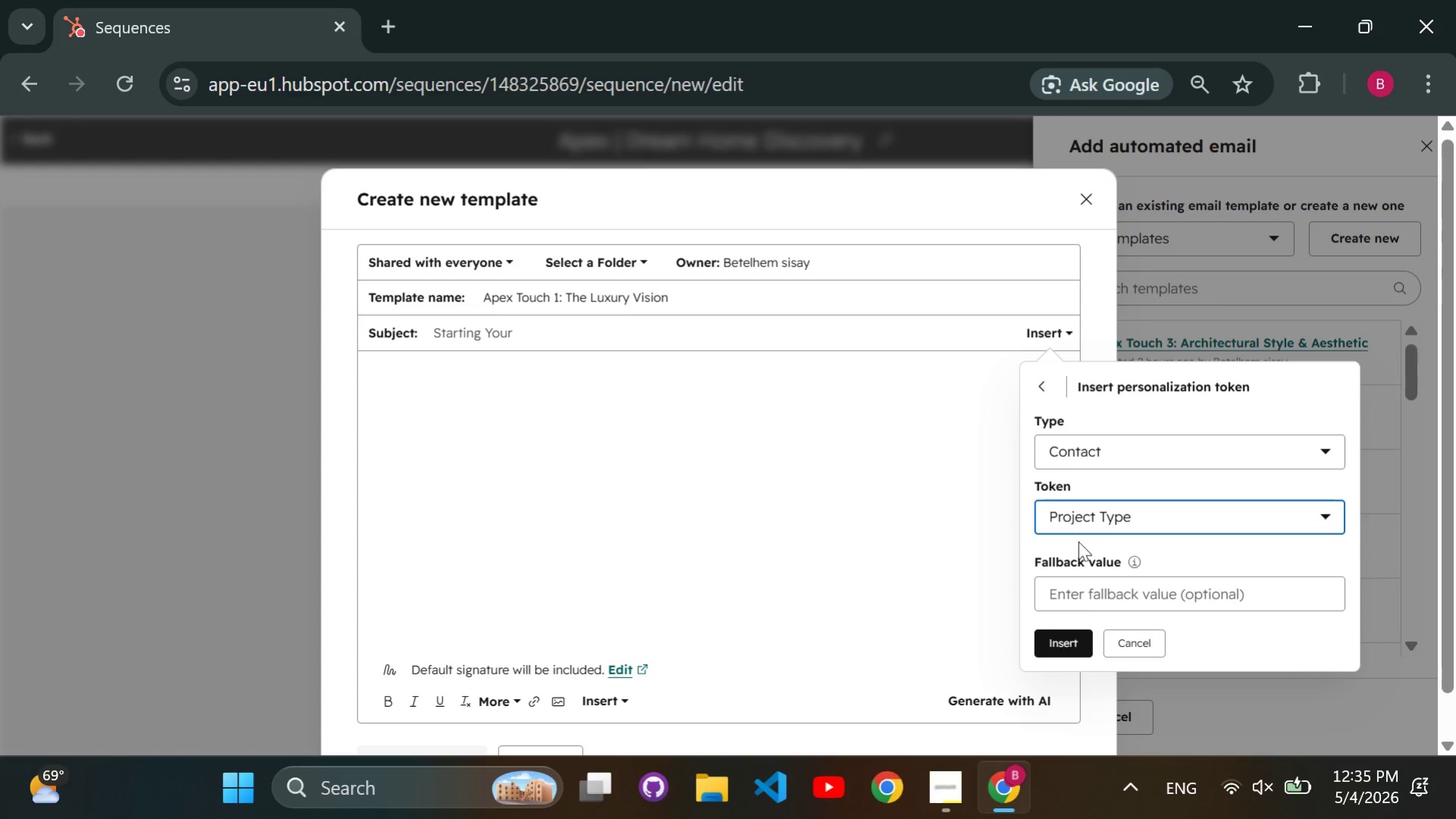 
left_click([1070, 589])
 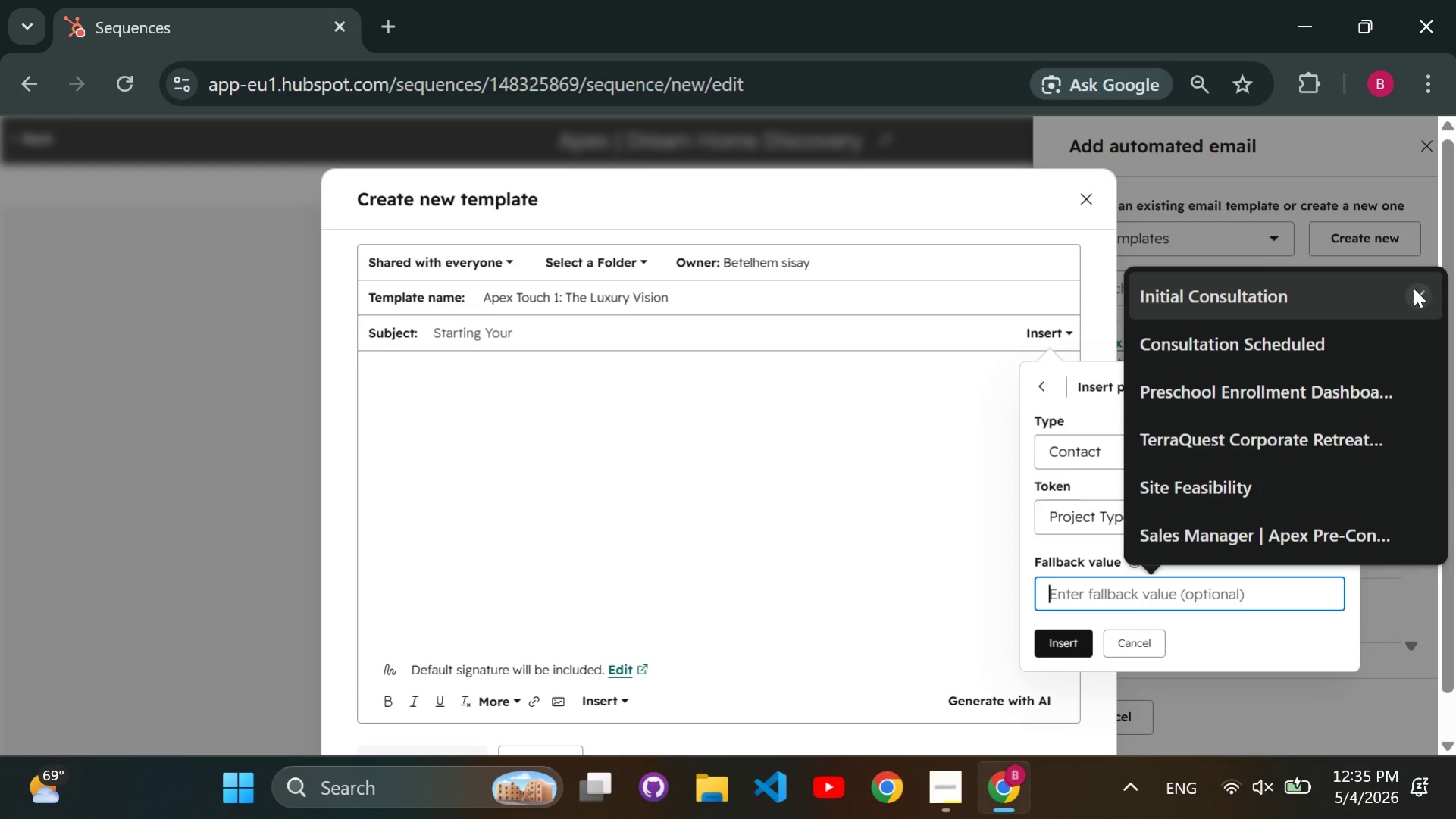 
left_click([1413, 293])
 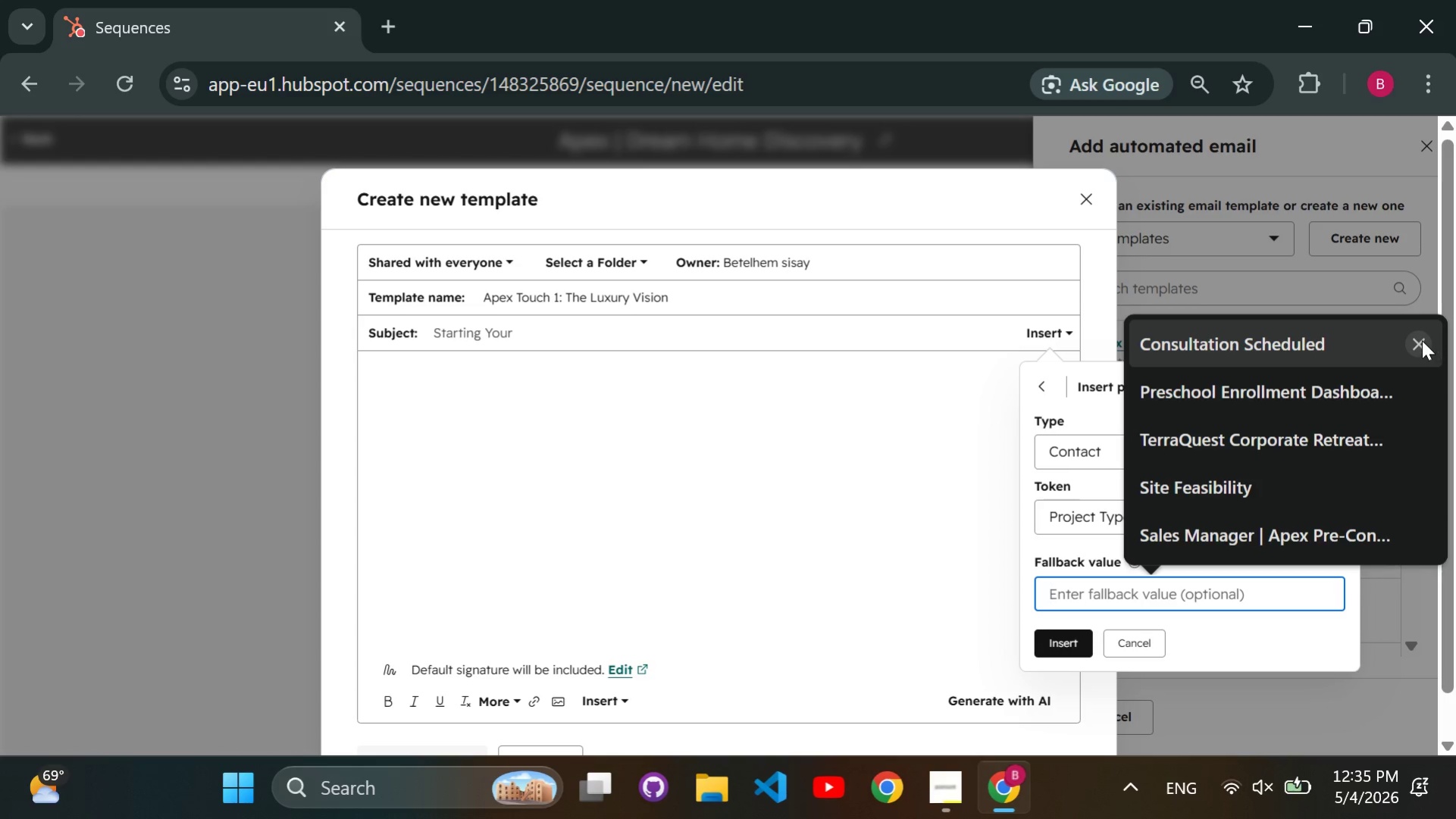 
left_click([1421, 340])
 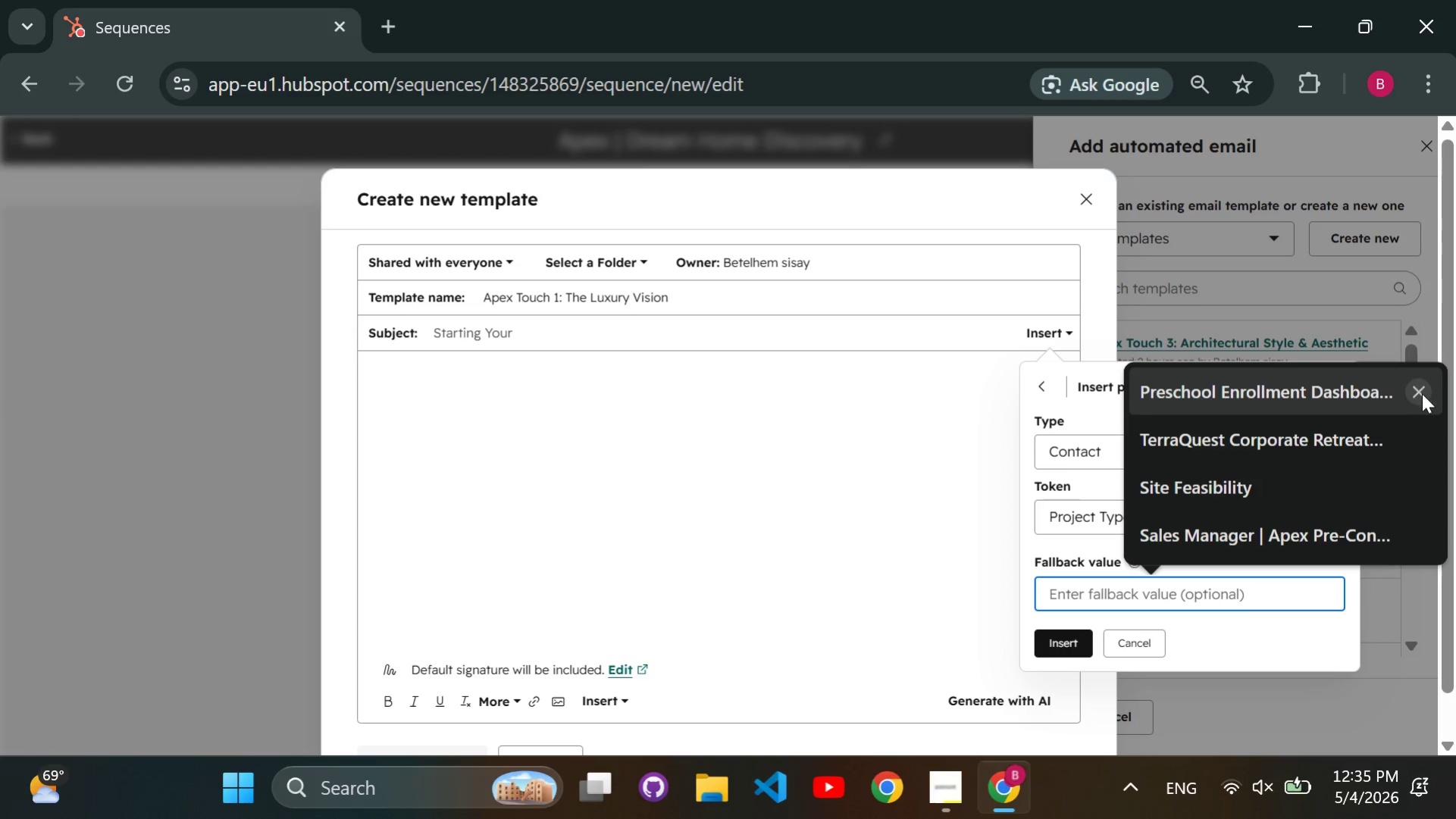 
left_click([1422, 394])
 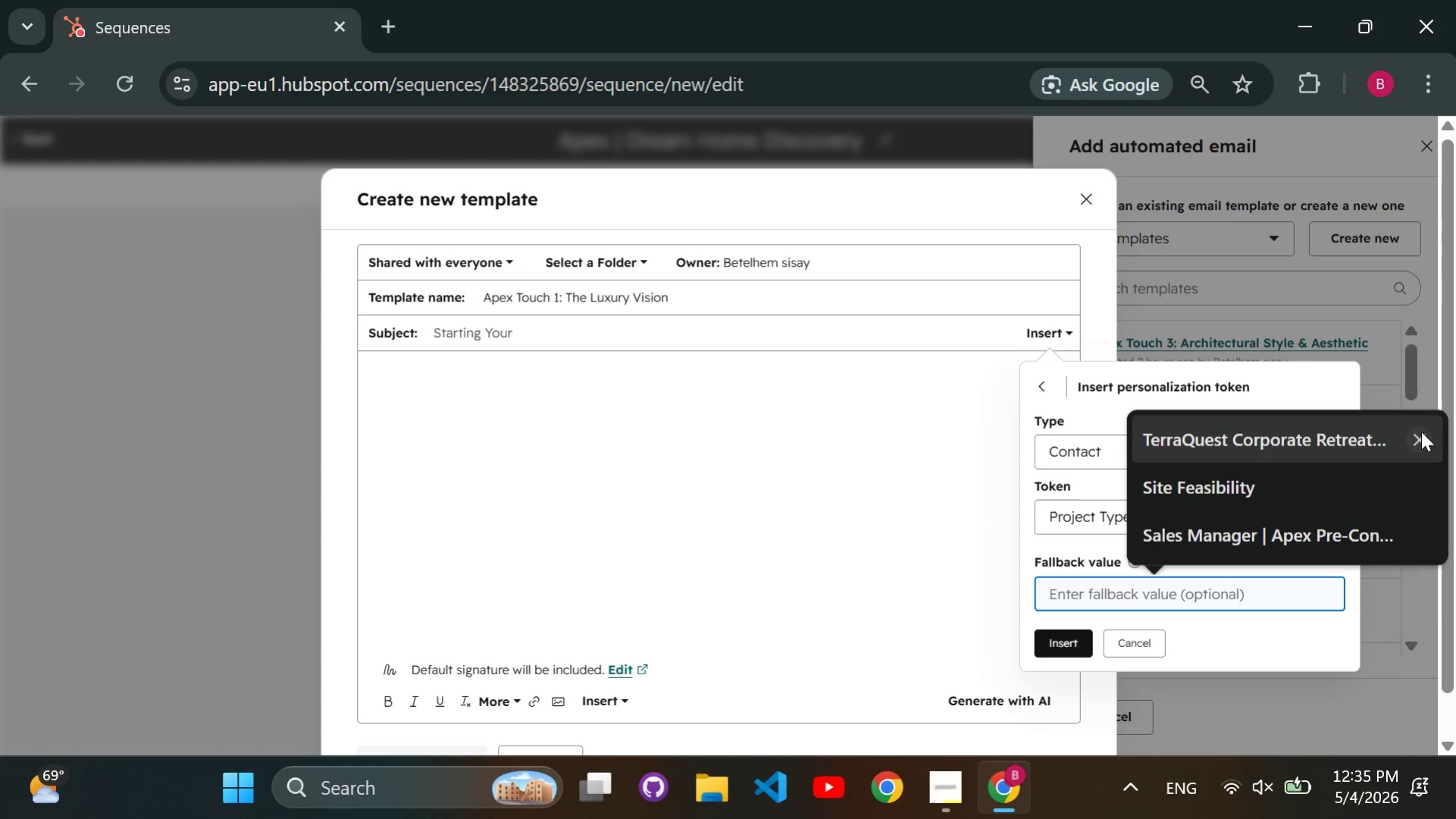 
left_click([1420, 434])
 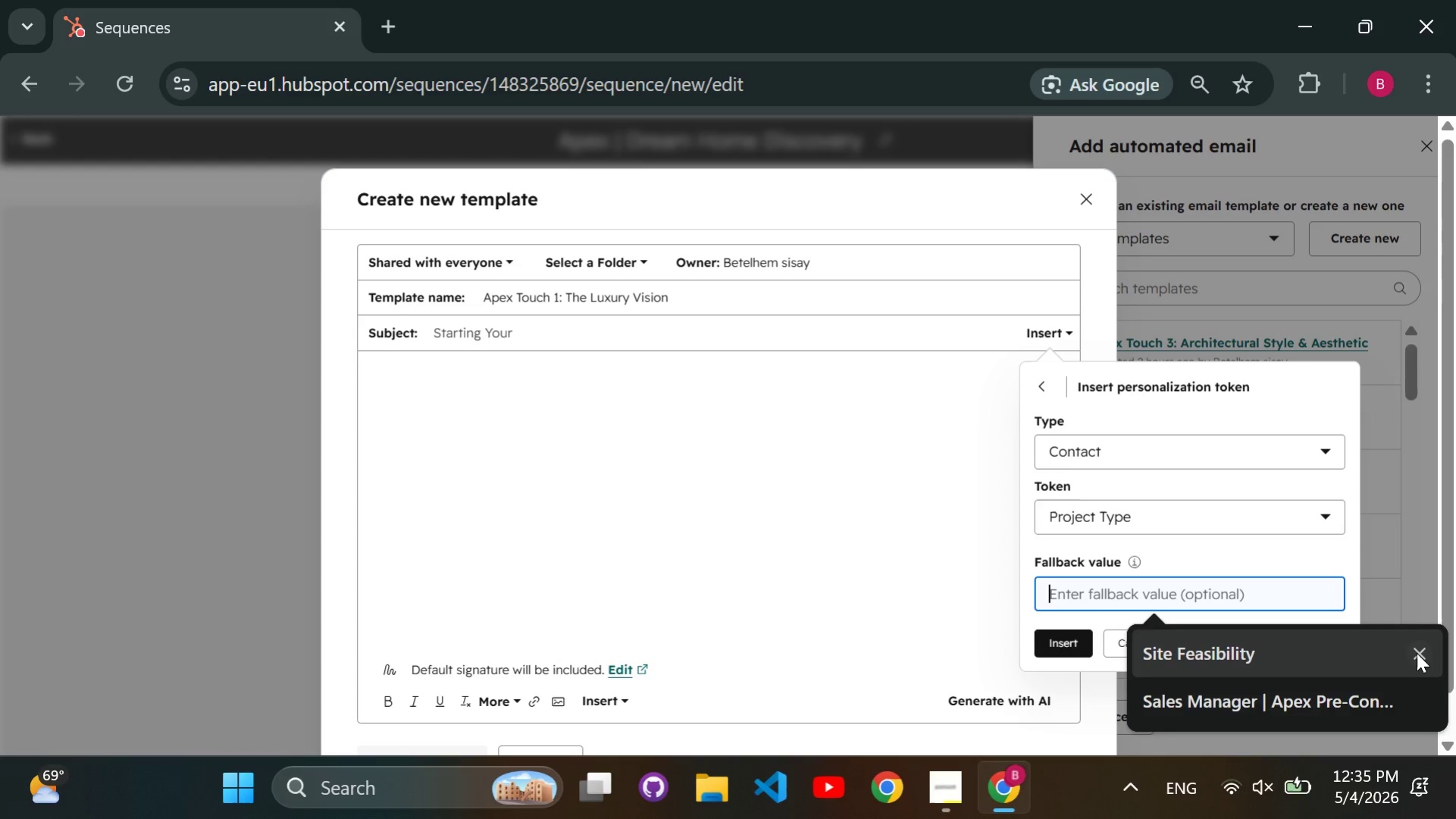 
left_click([1419, 652])
 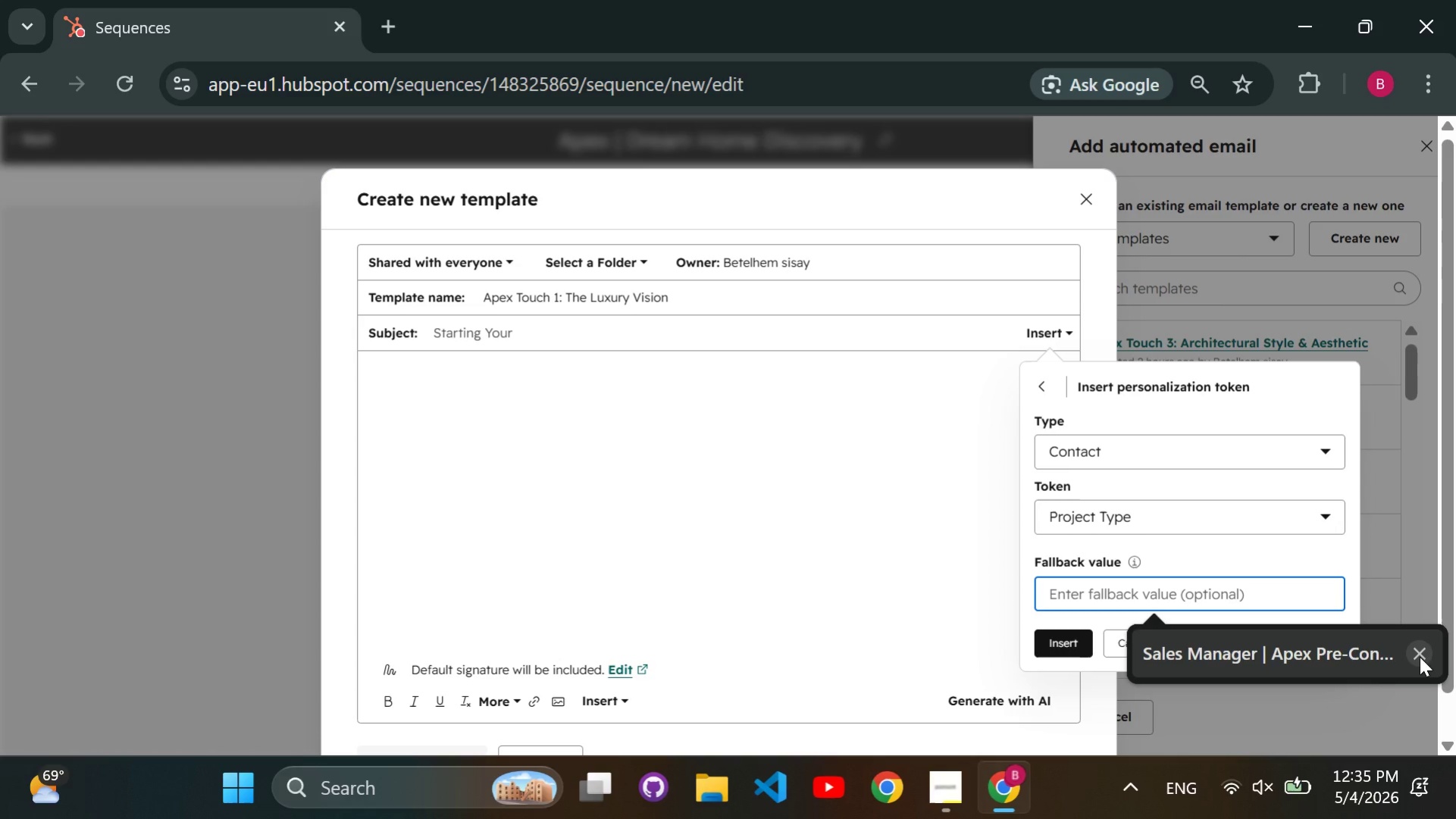 
left_click([1419, 656])
 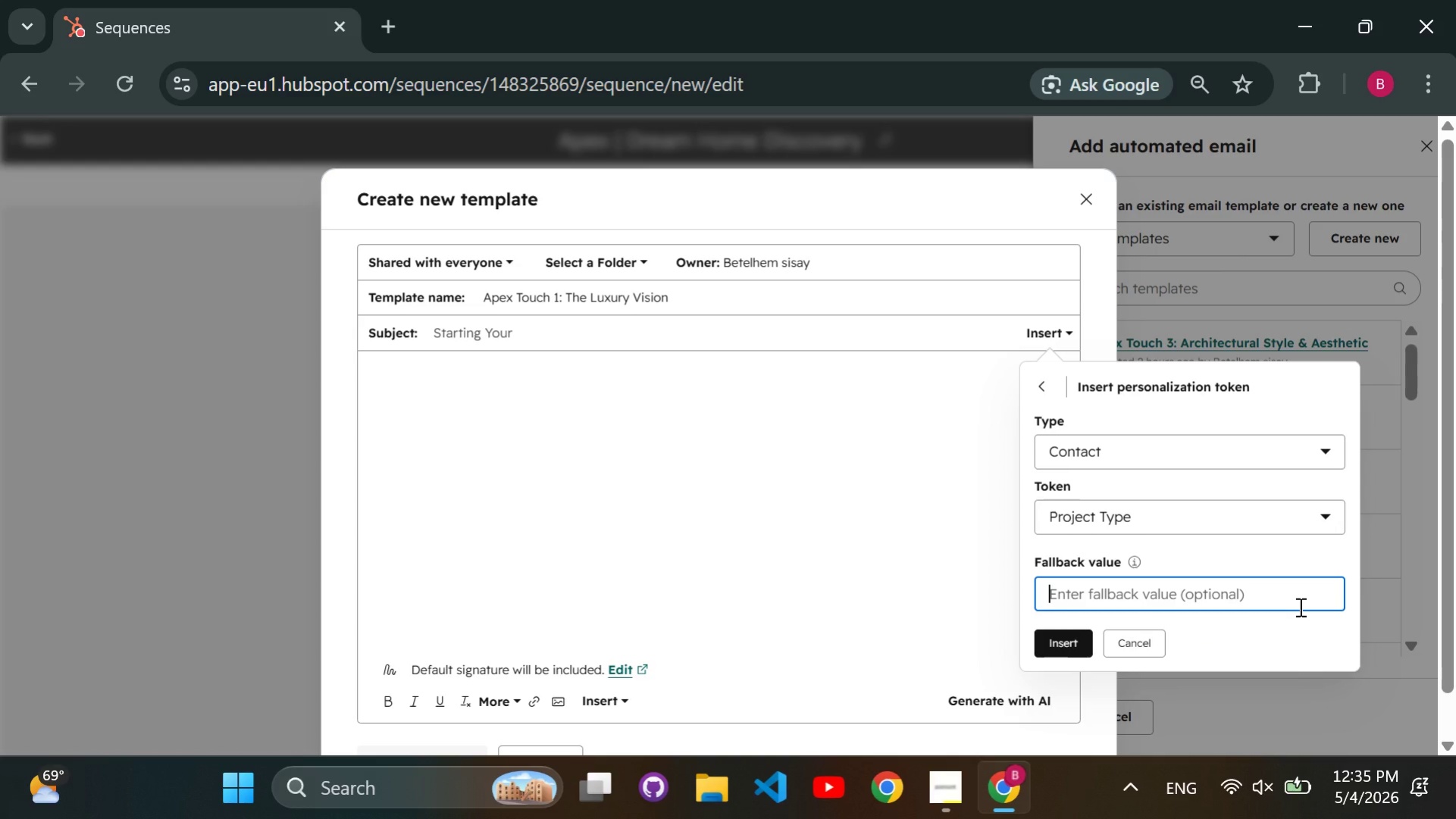 
type(Project)
 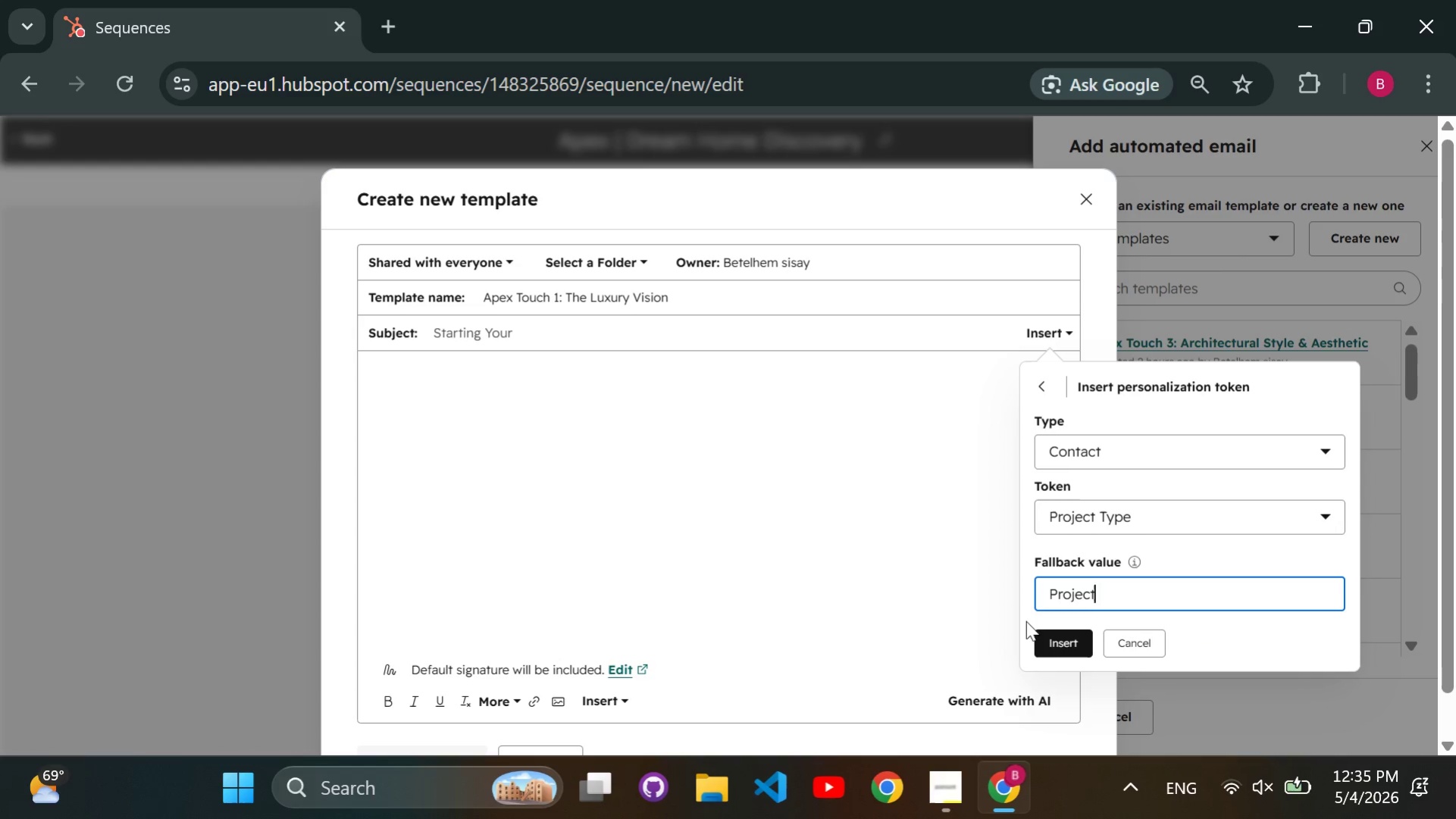 
left_click([1038, 633])
 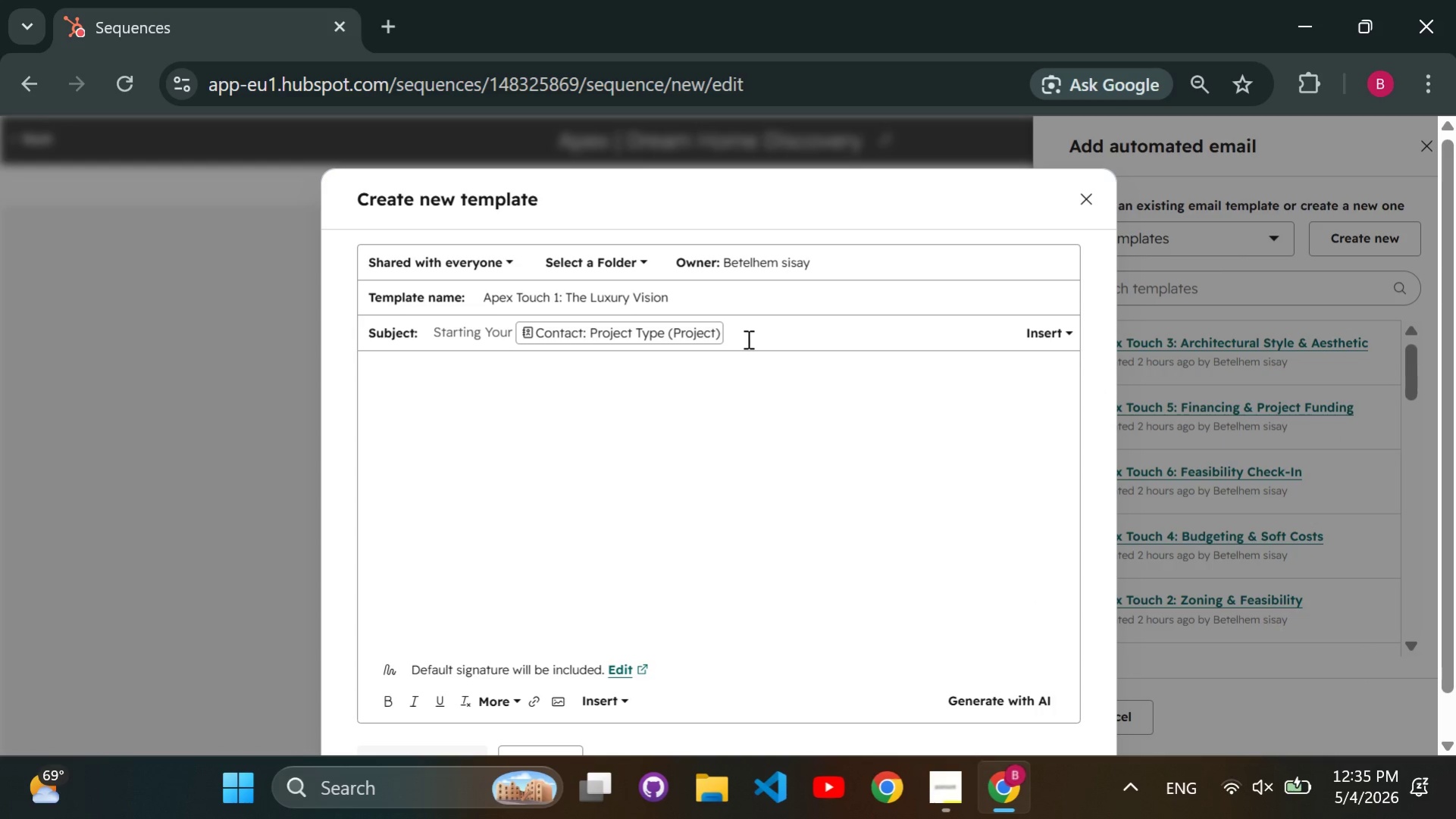 
type( journey in )
 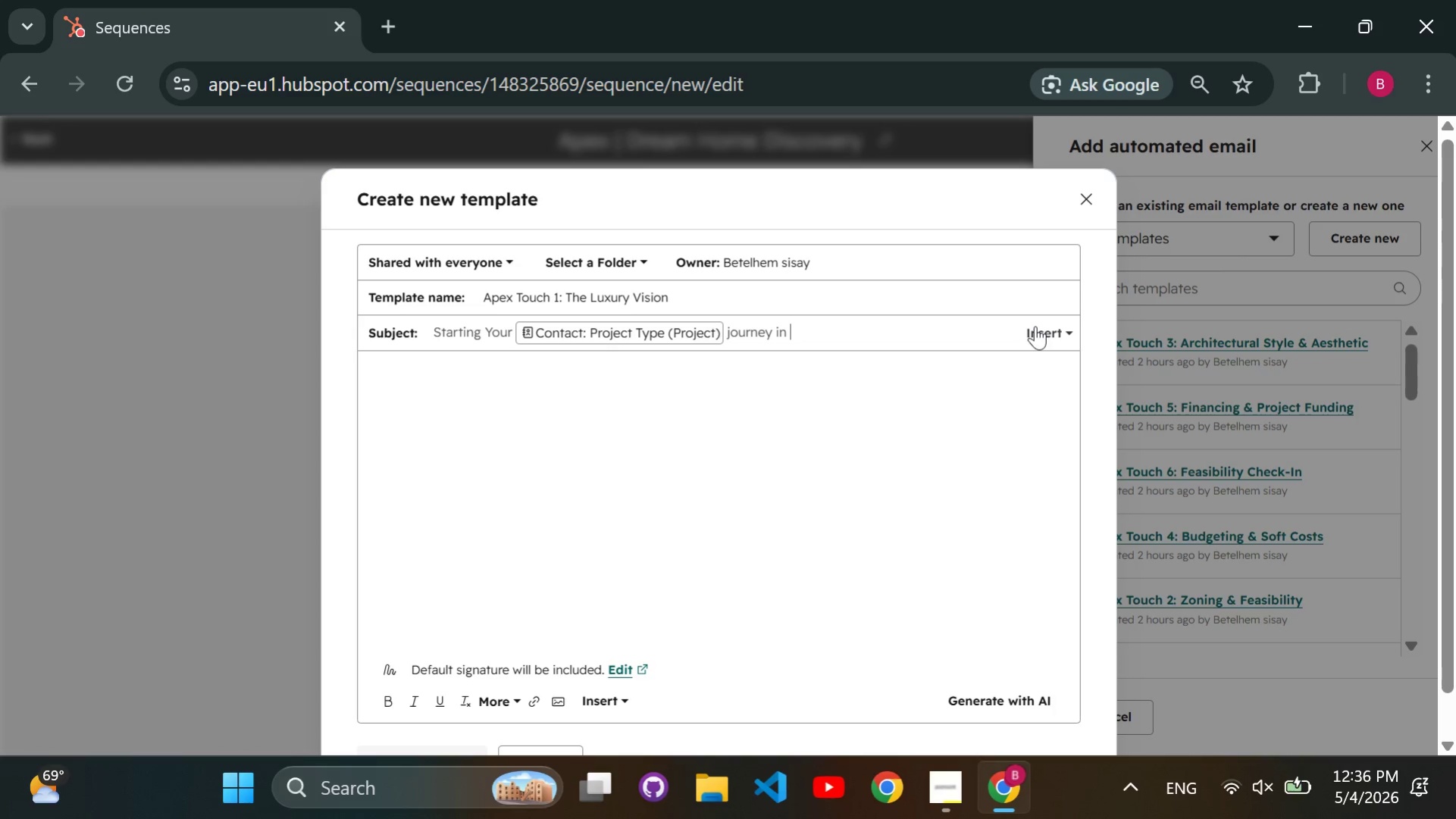 
left_click([1035, 326])
 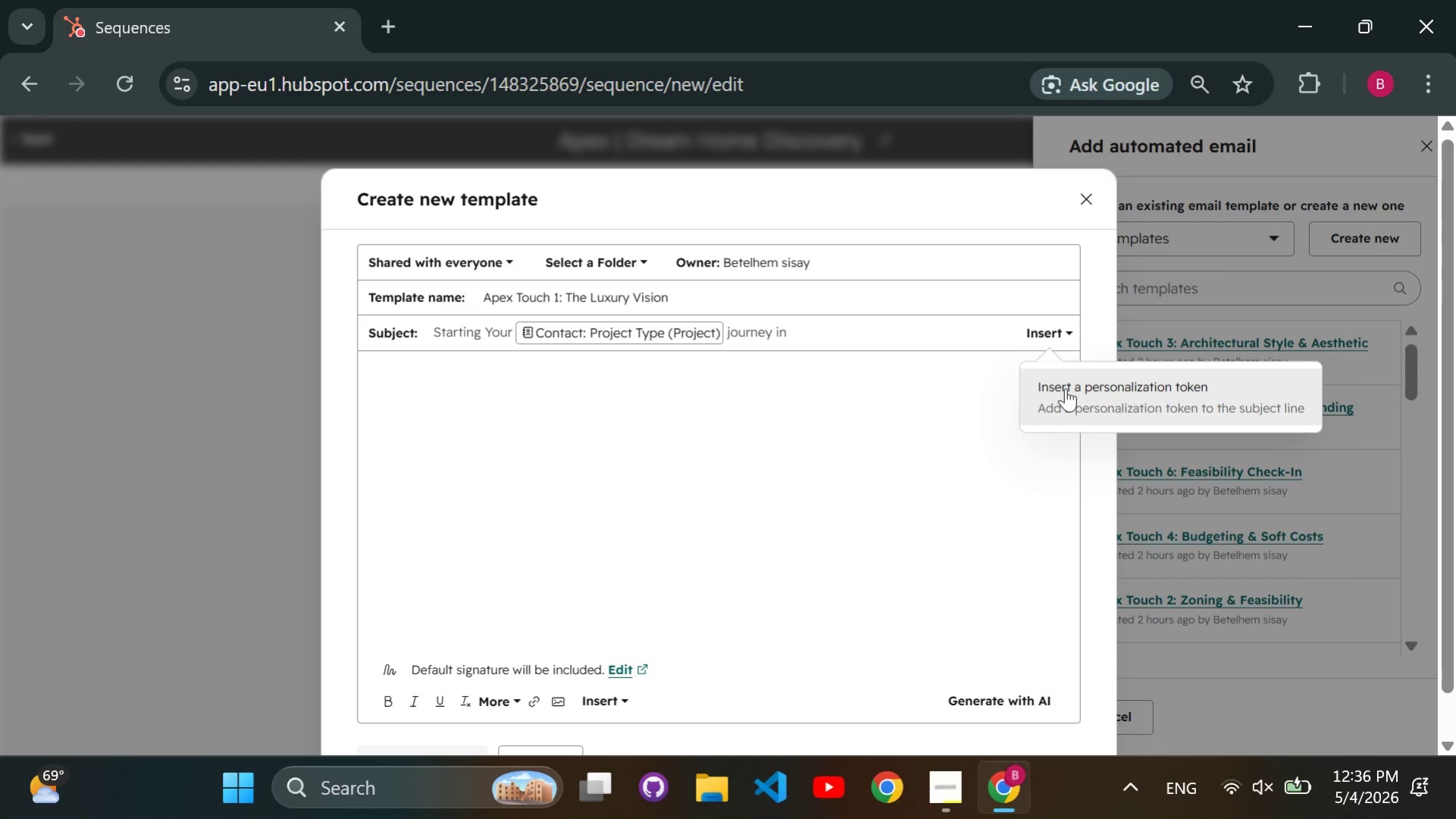 
double_click([1065, 388])
 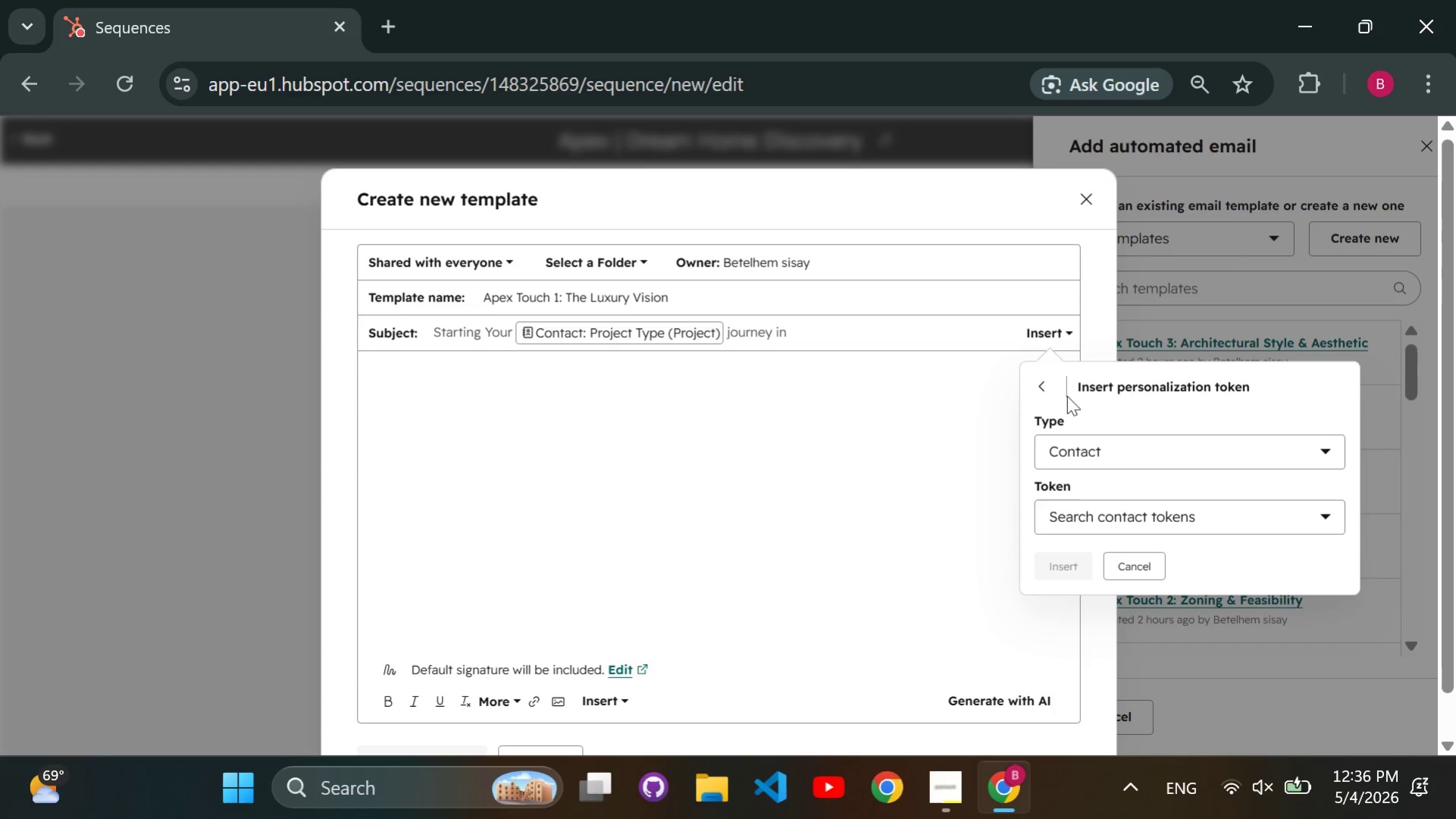 
left_click([1065, 388])
 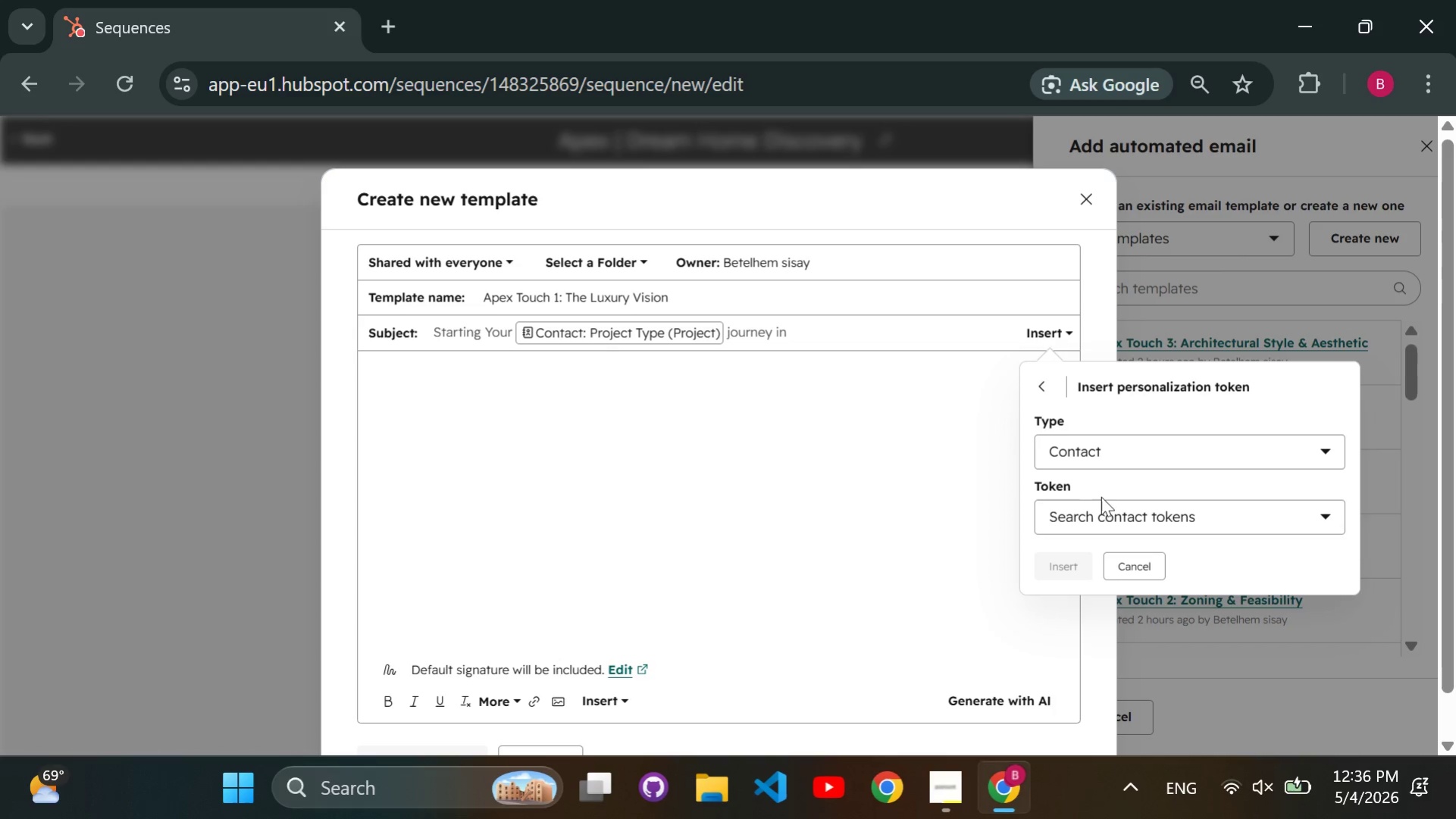 
left_click([1103, 511])
 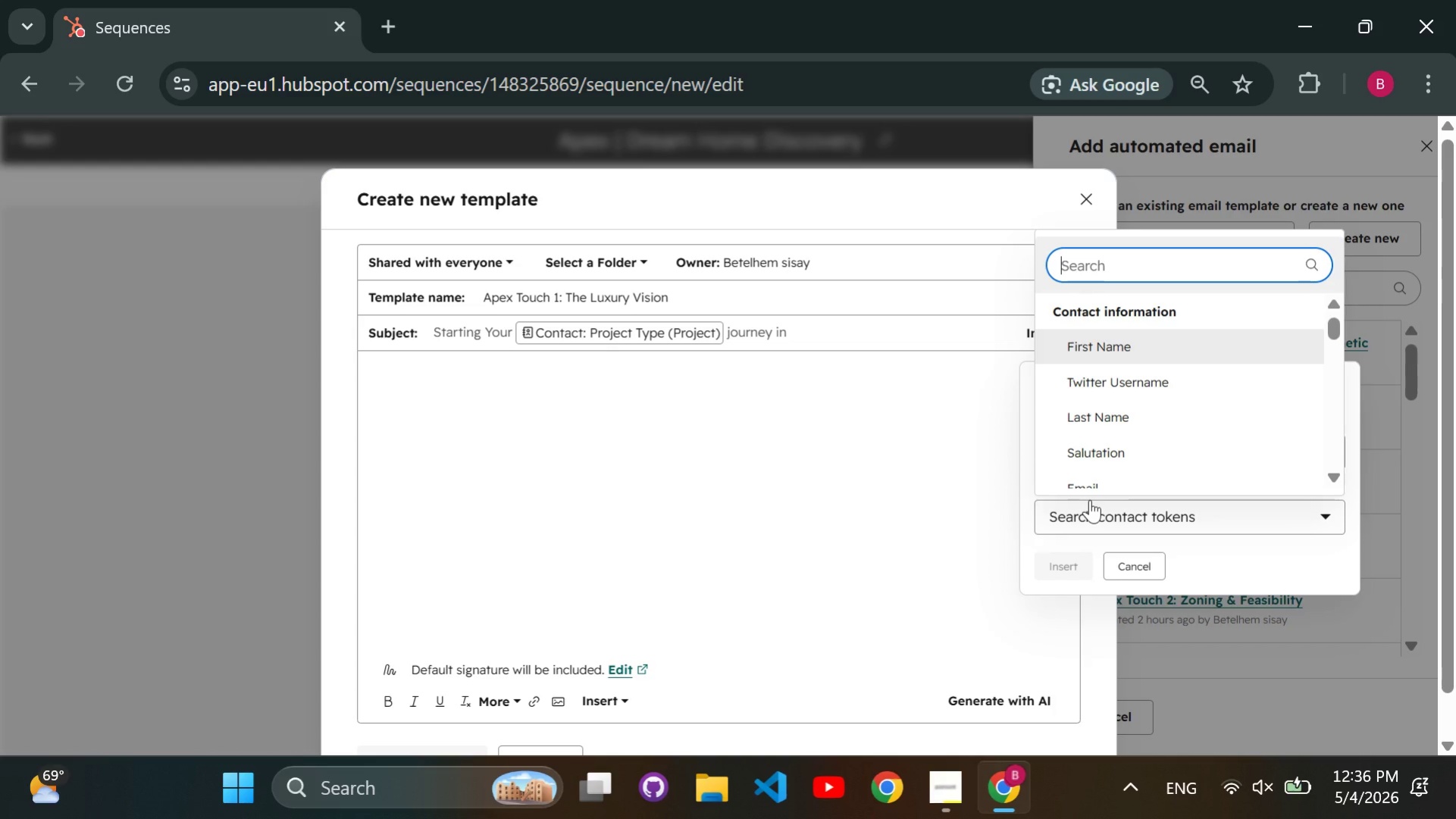 
type(Neighborhood)
 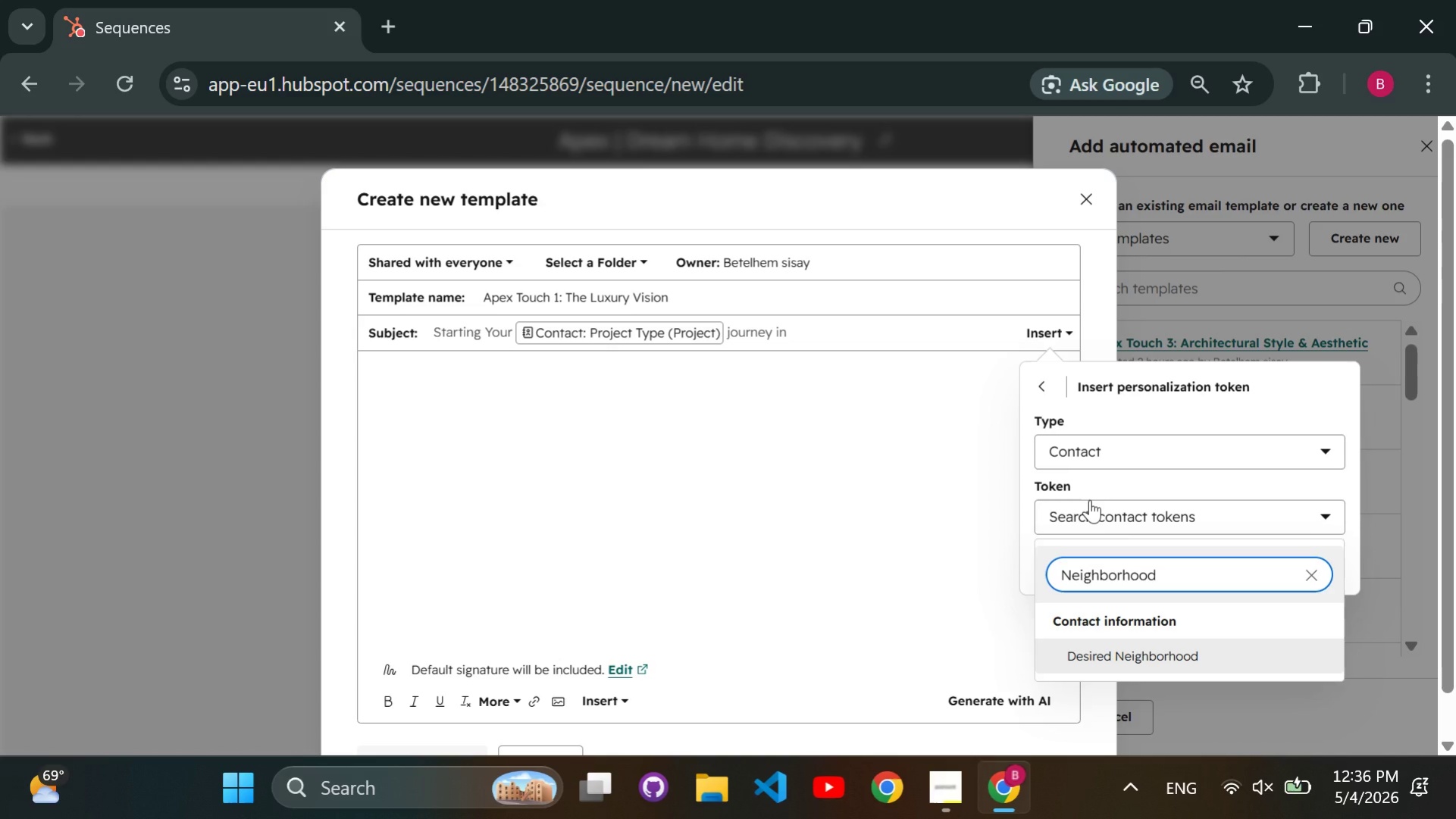 
key(Enter)
 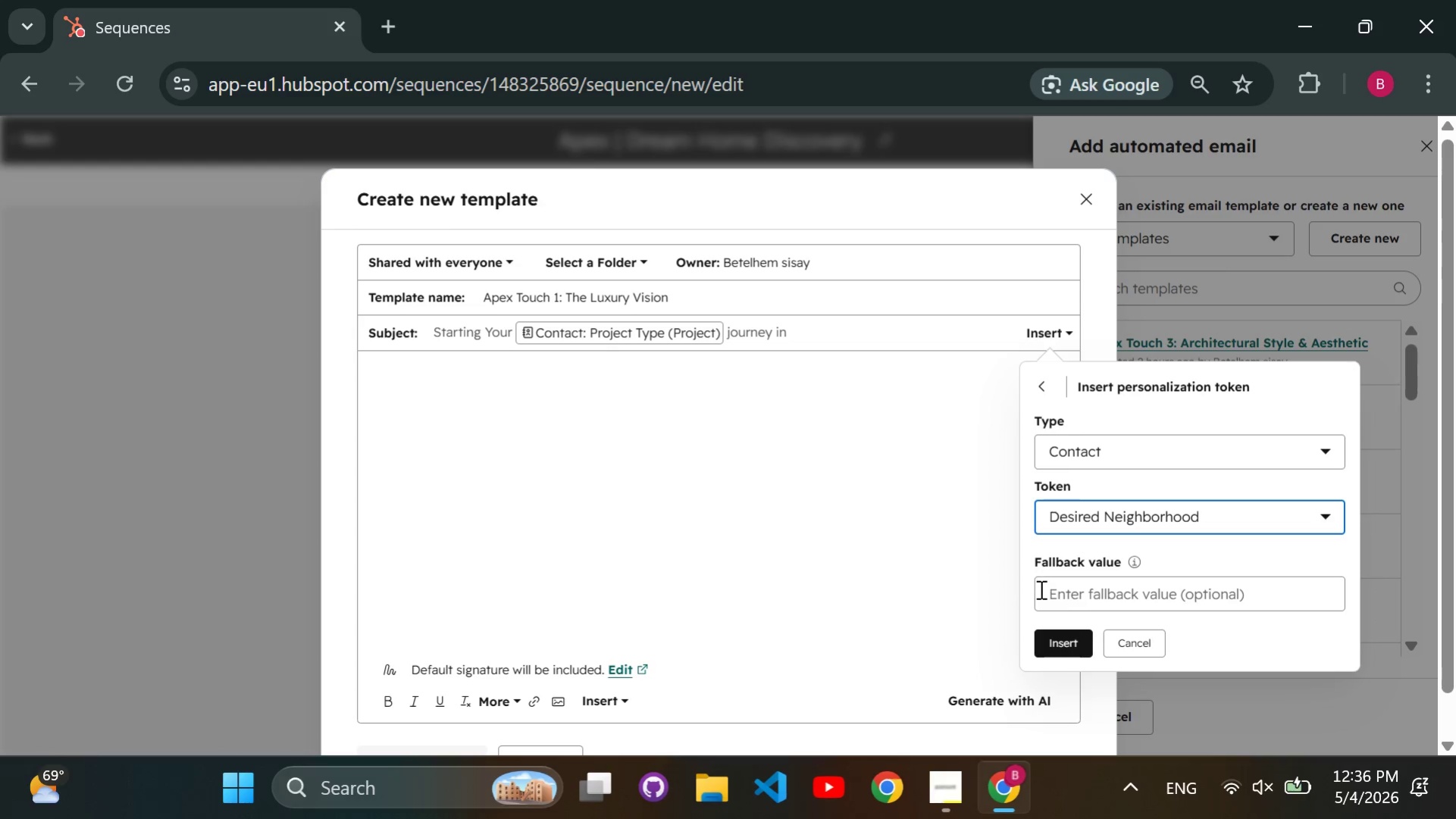 
left_click([1067, 603])
 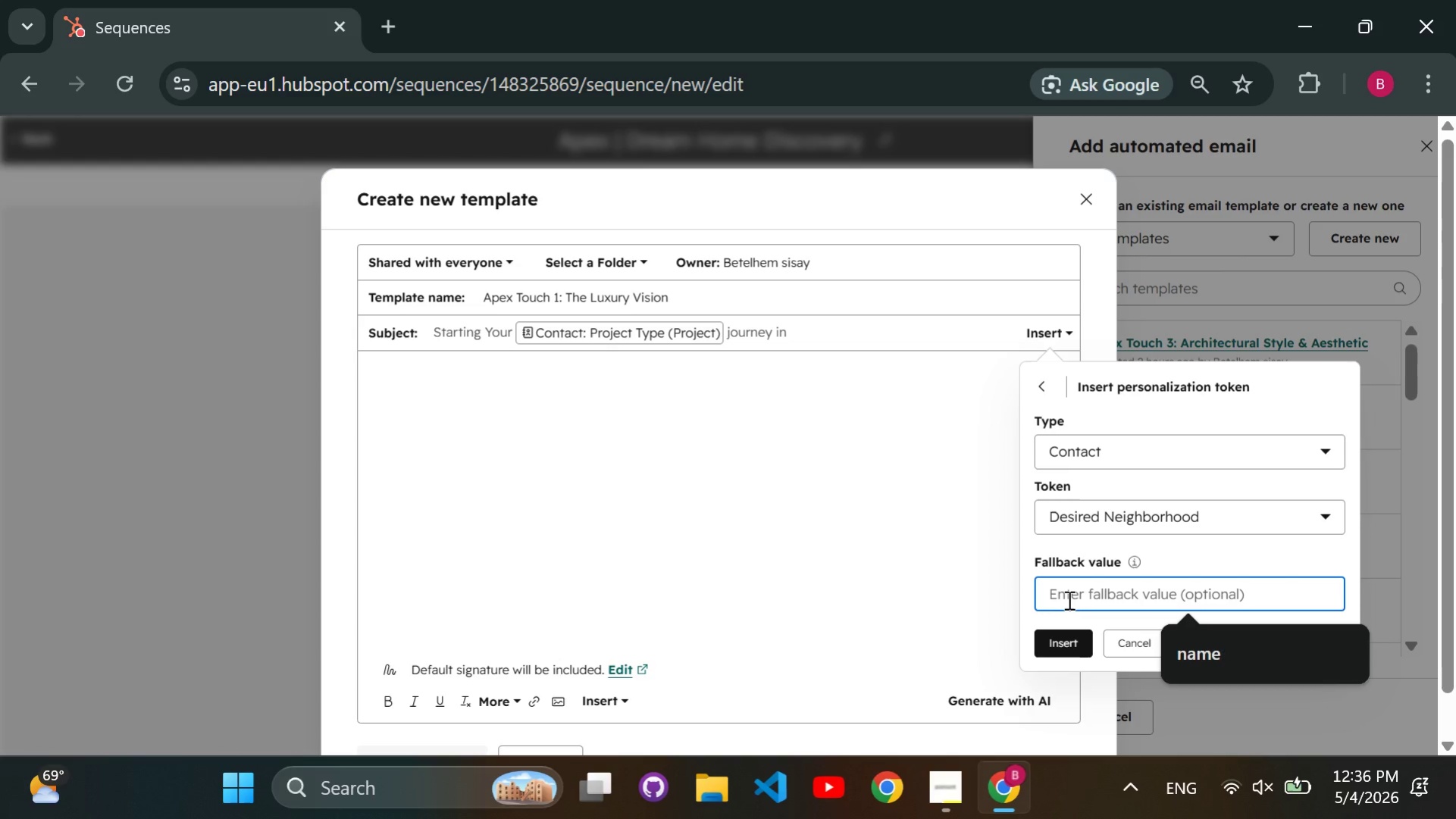 
type(Neighborhood)
 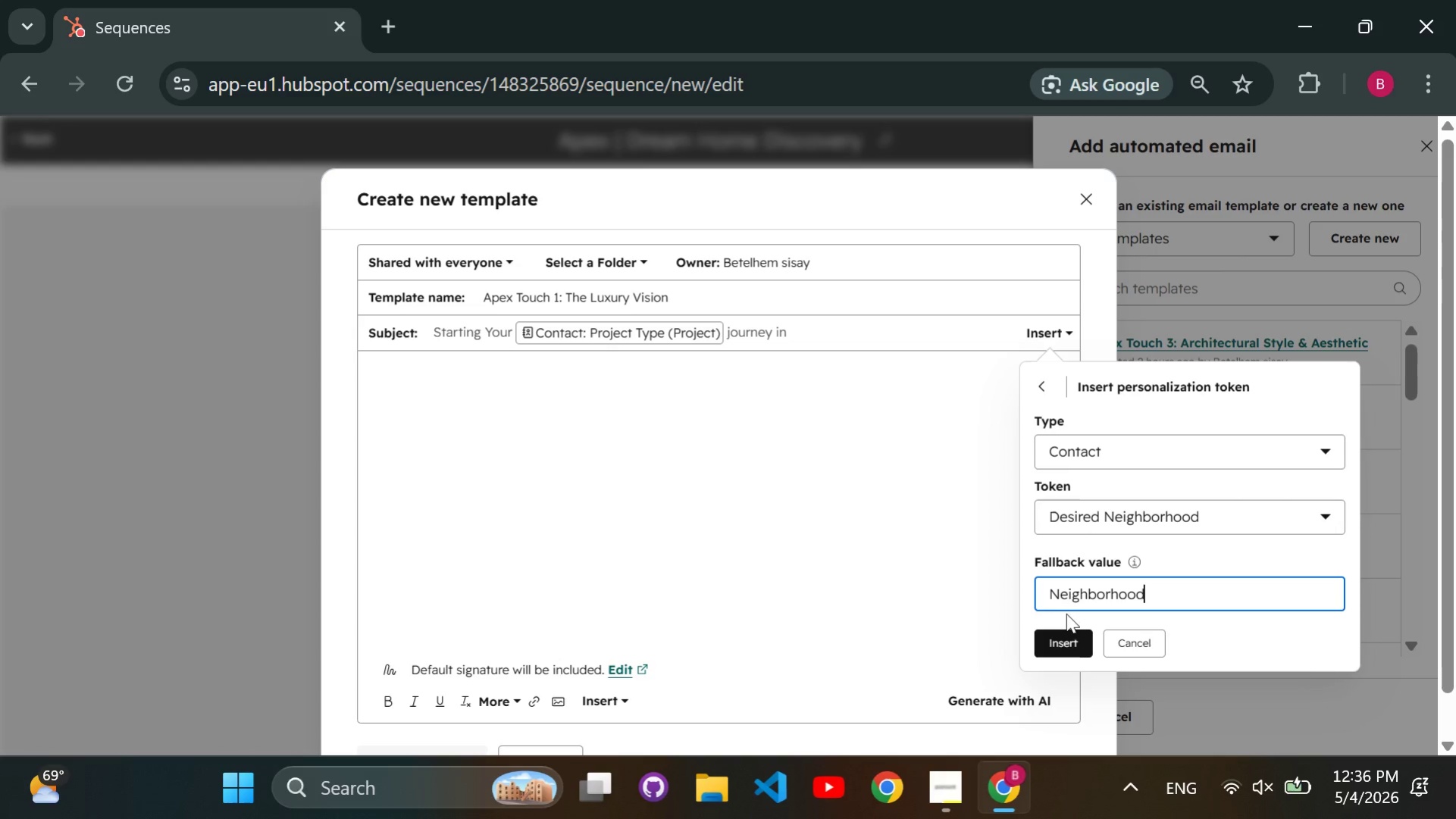 
left_click([1066, 635])
 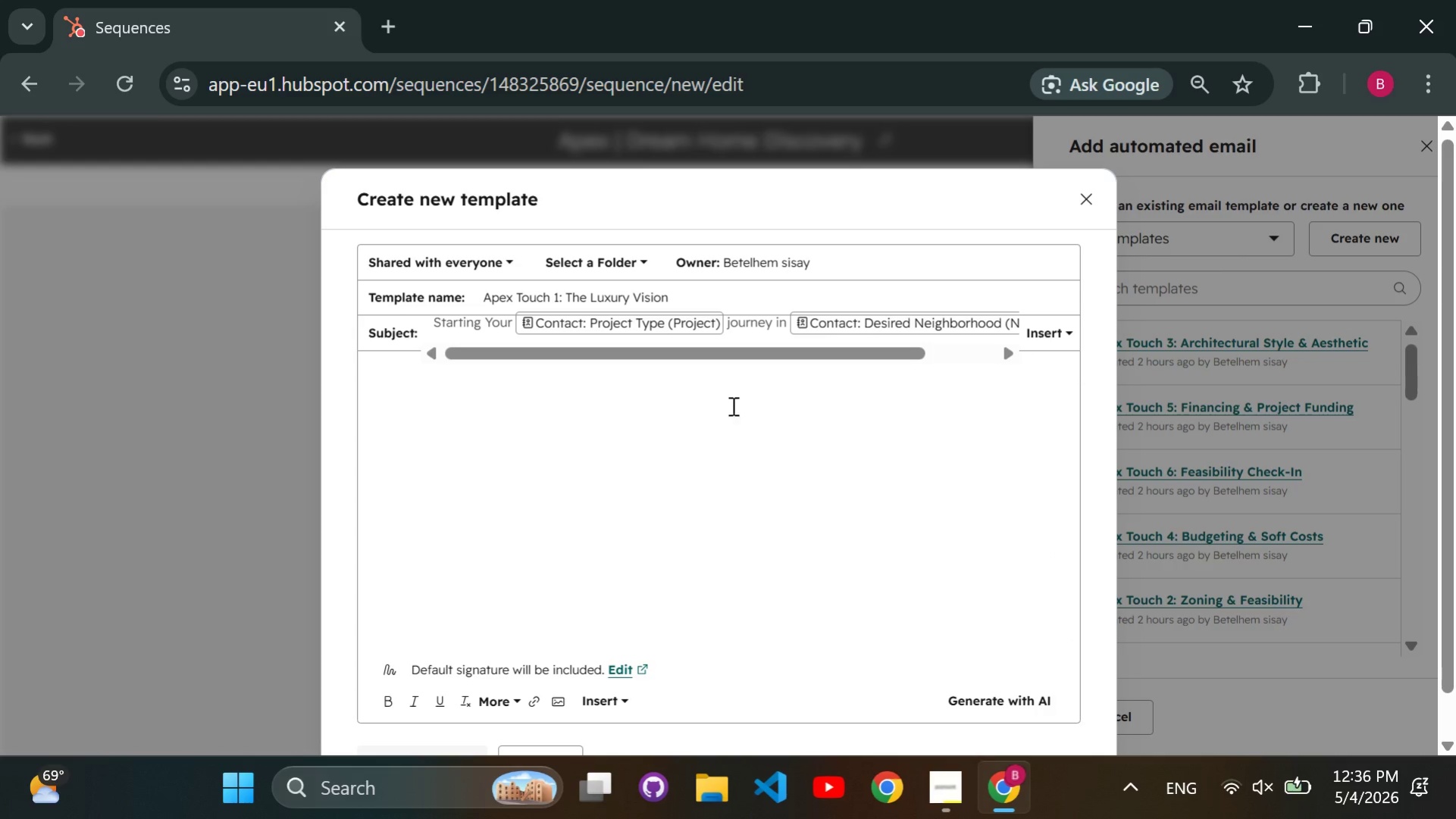 
left_click([709, 413])
 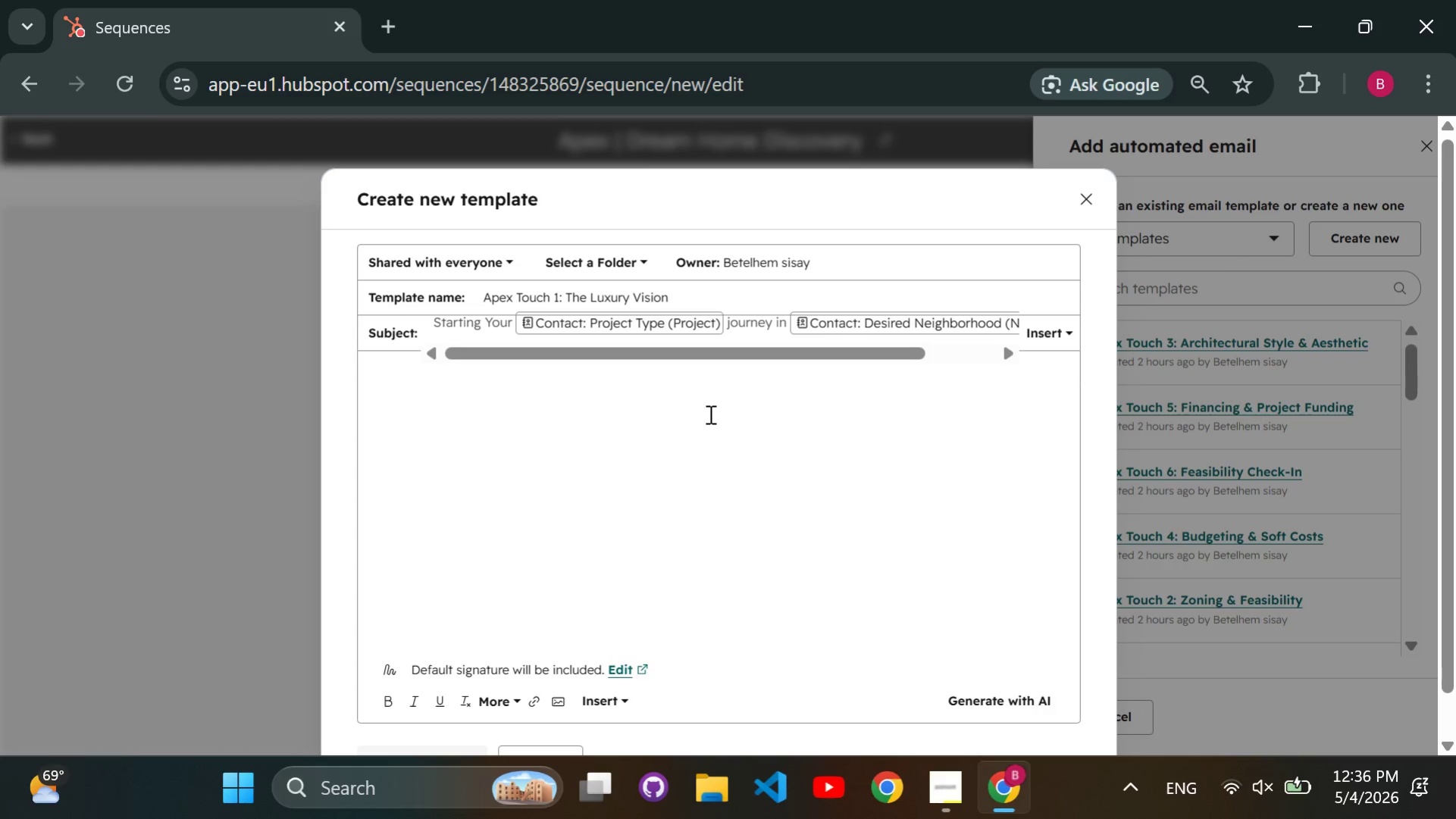 
key(CapsLock)
 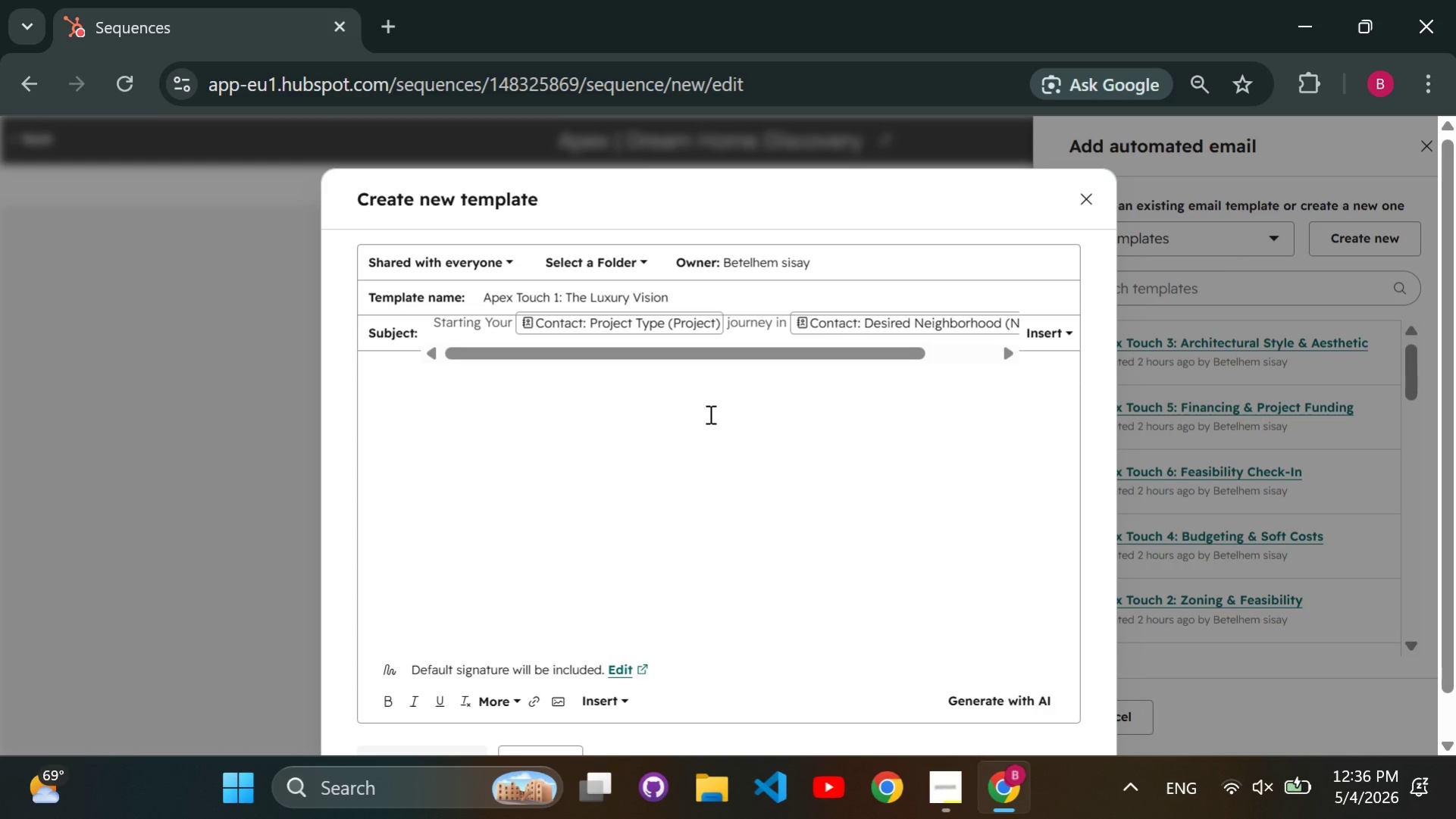 
key(H)
 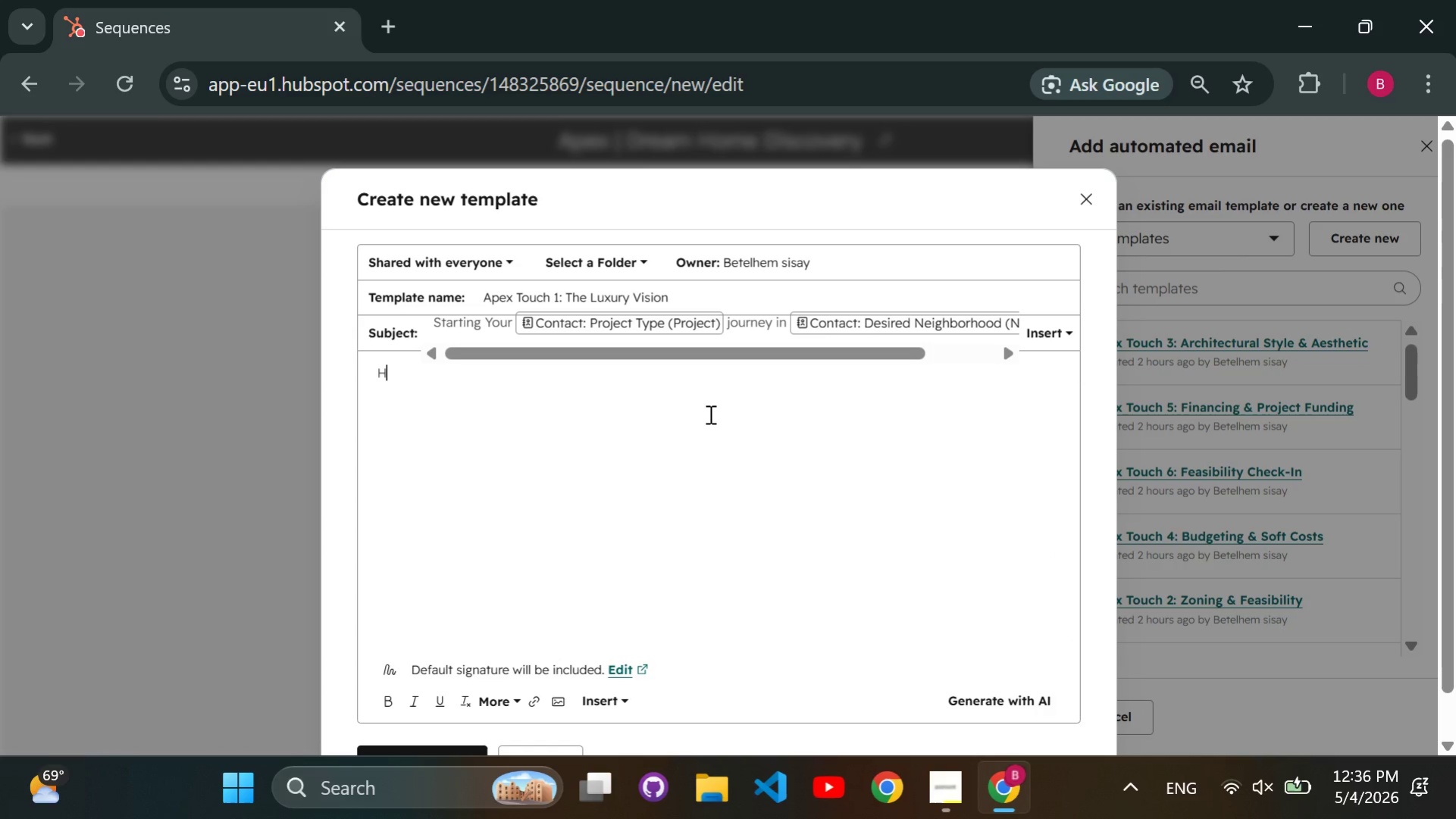 
key(CapsLock)
 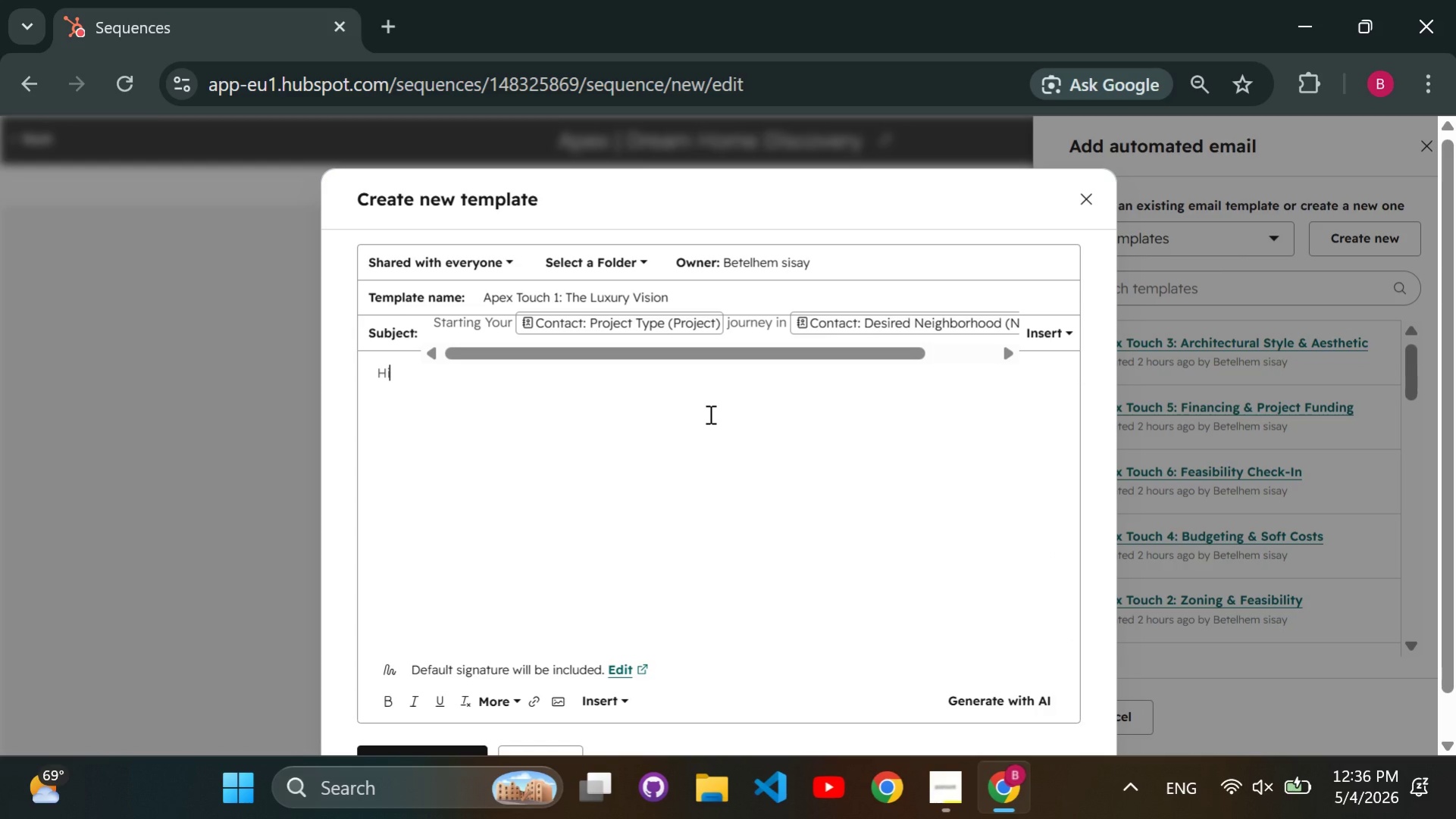 
key(I)
 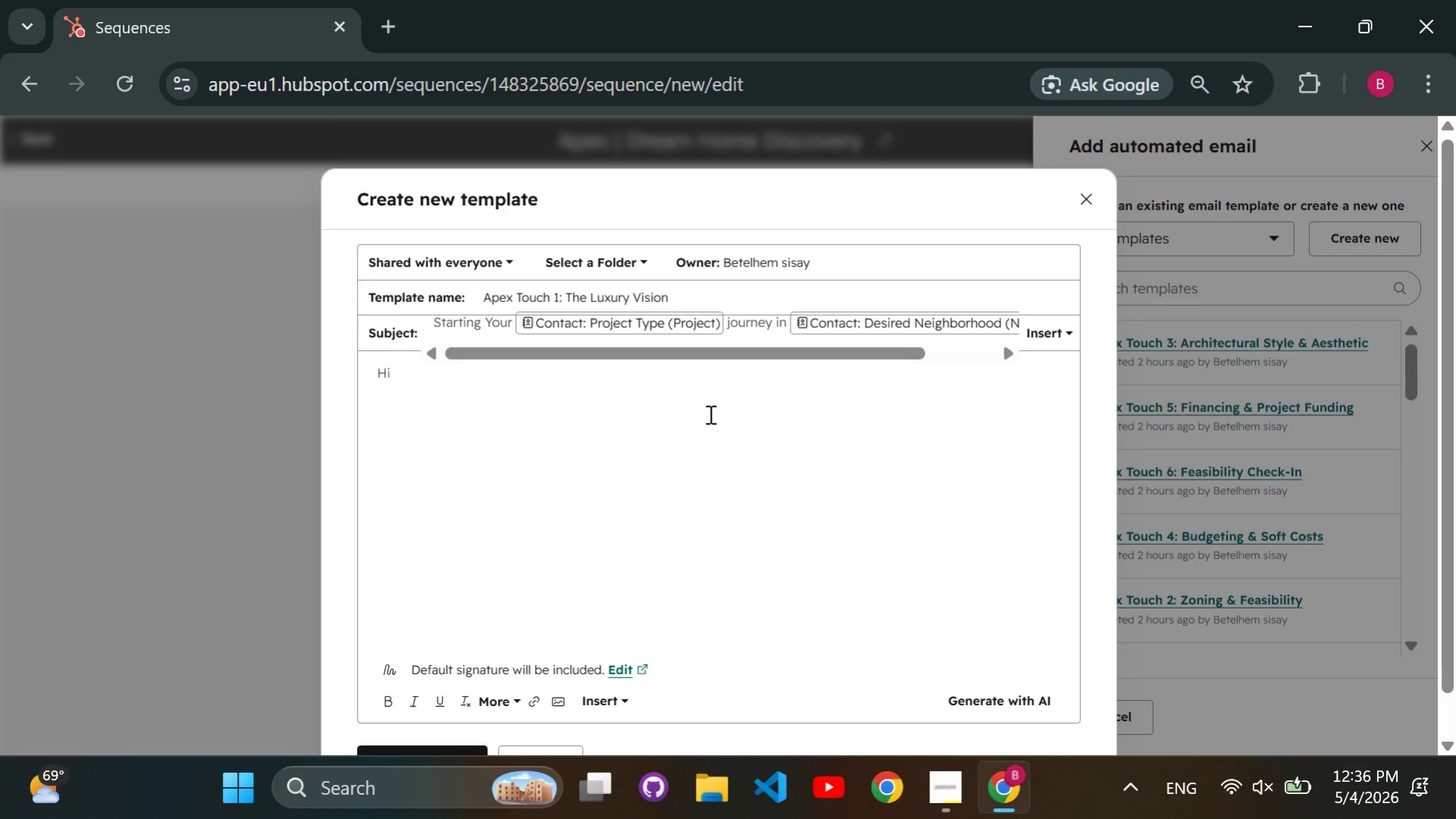 
key(Space)
 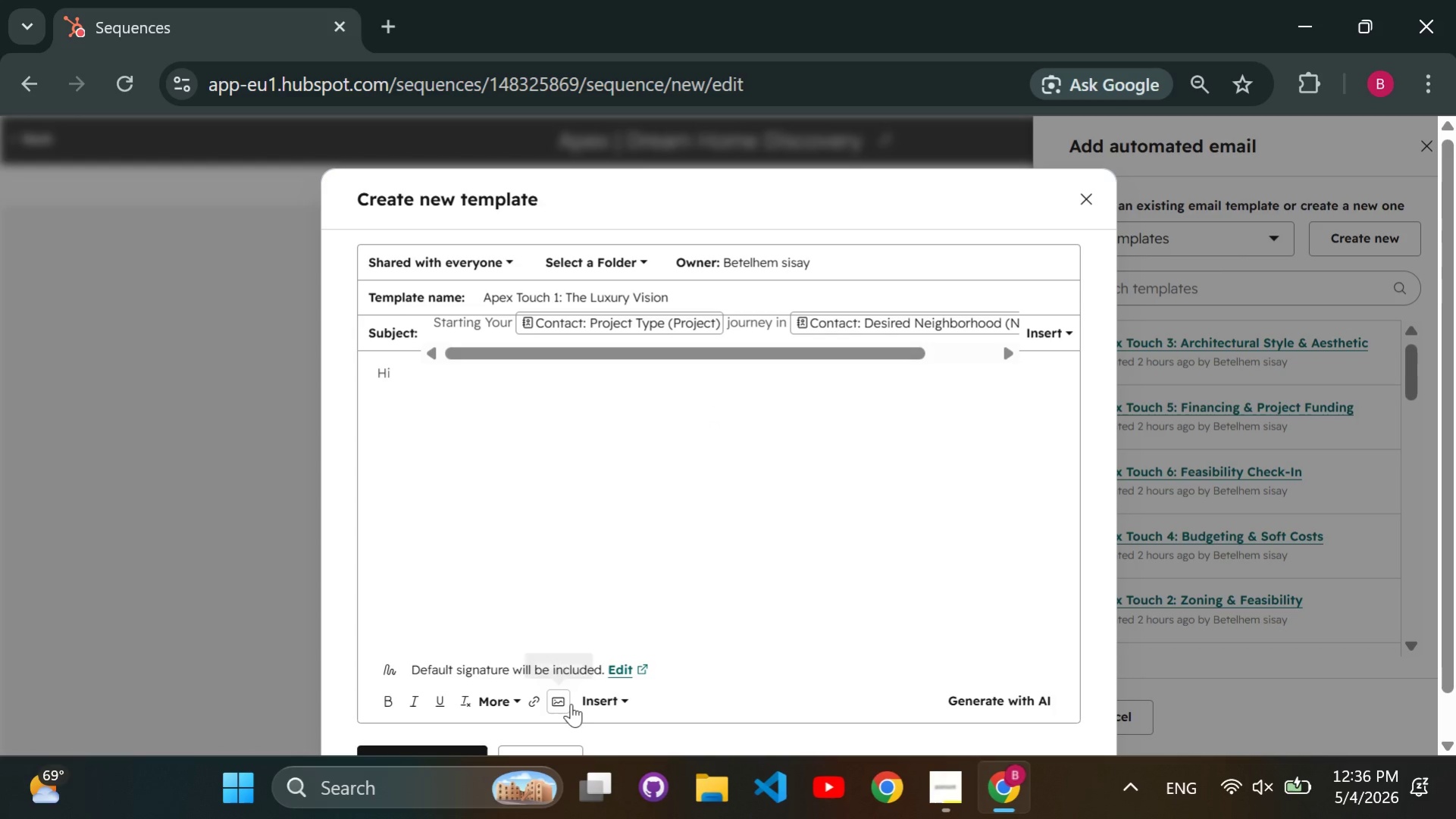 
left_click([590, 705])
 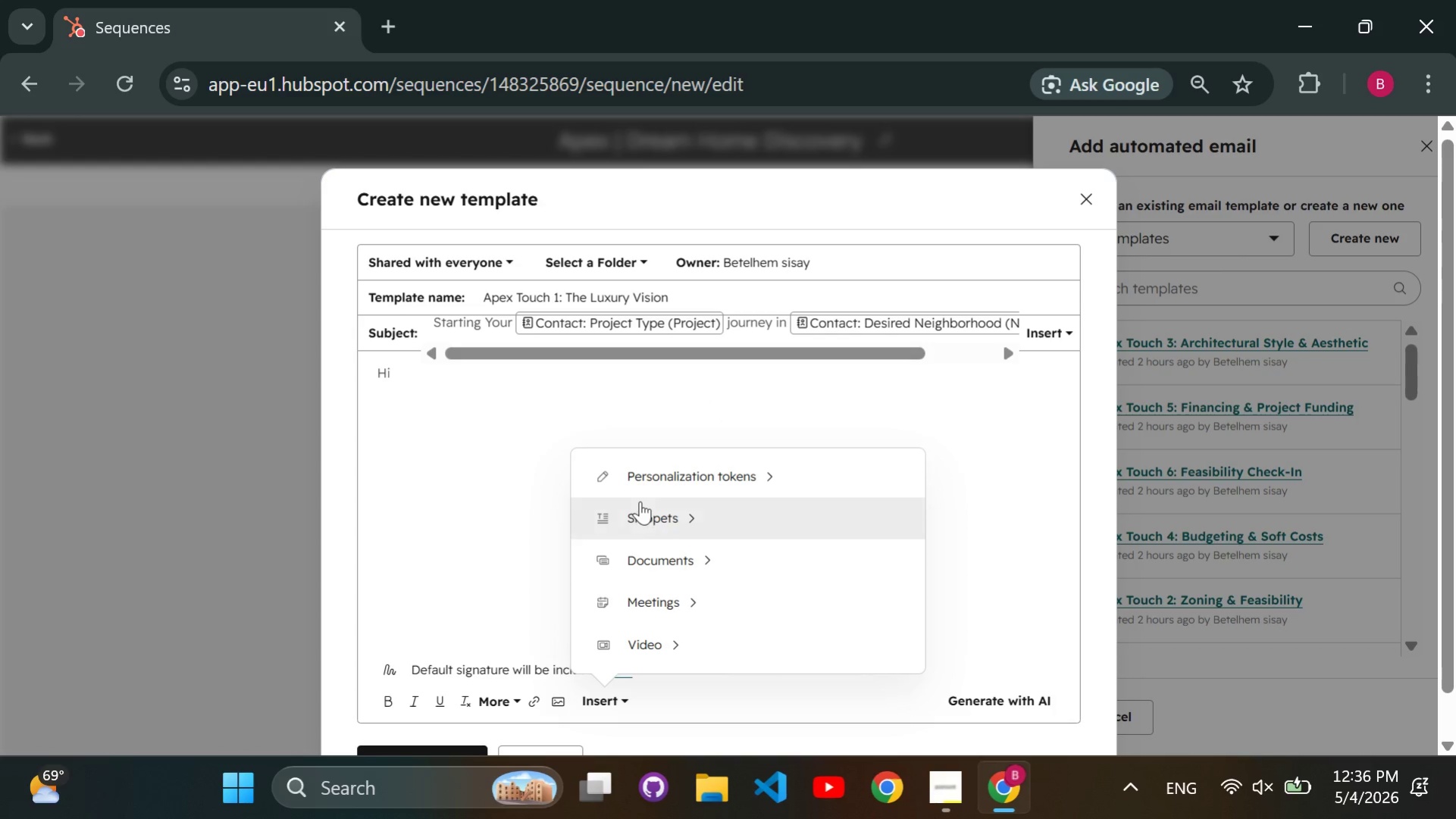 
left_click([640, 478])
 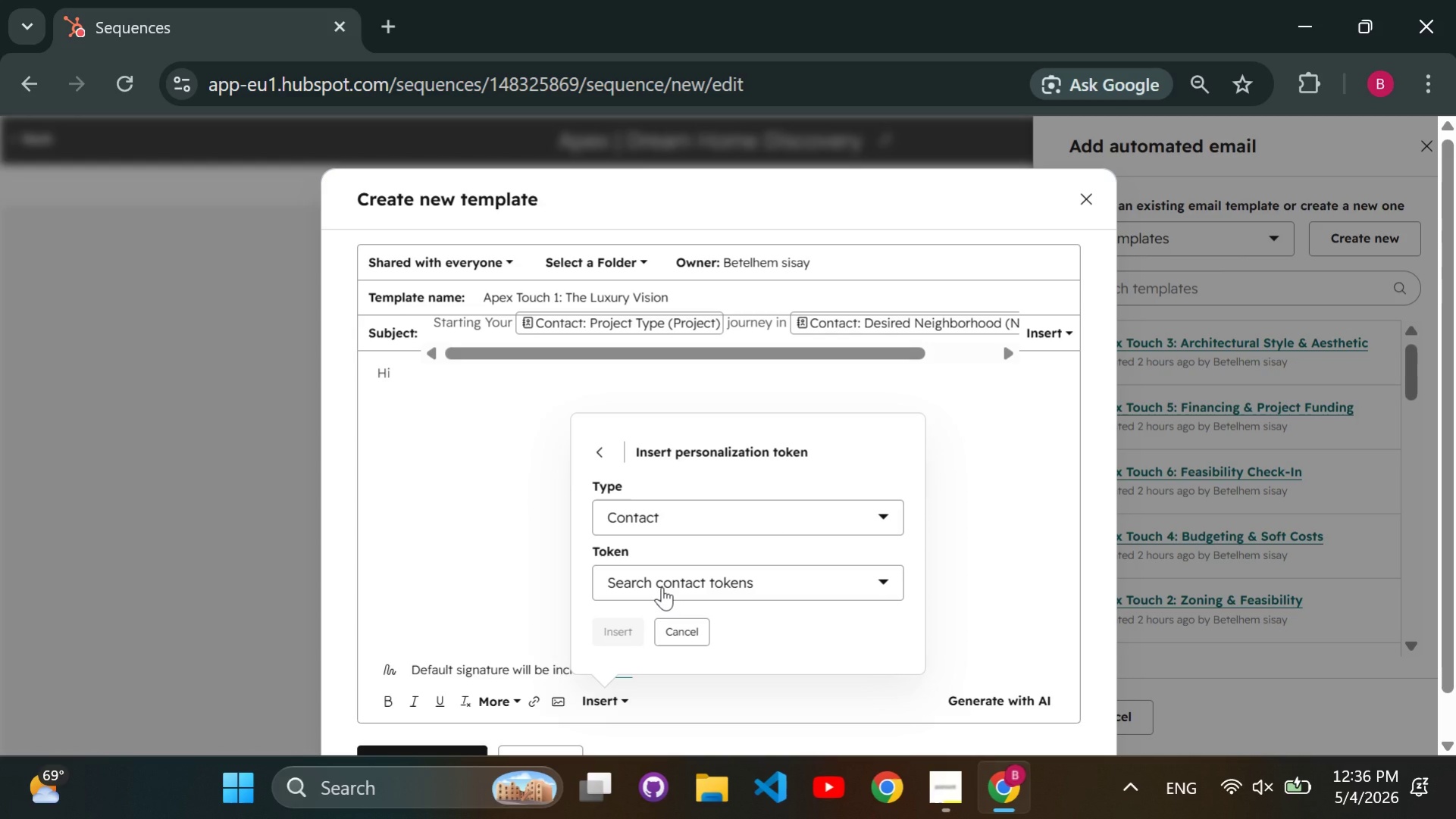 
left_click([662, 586])
 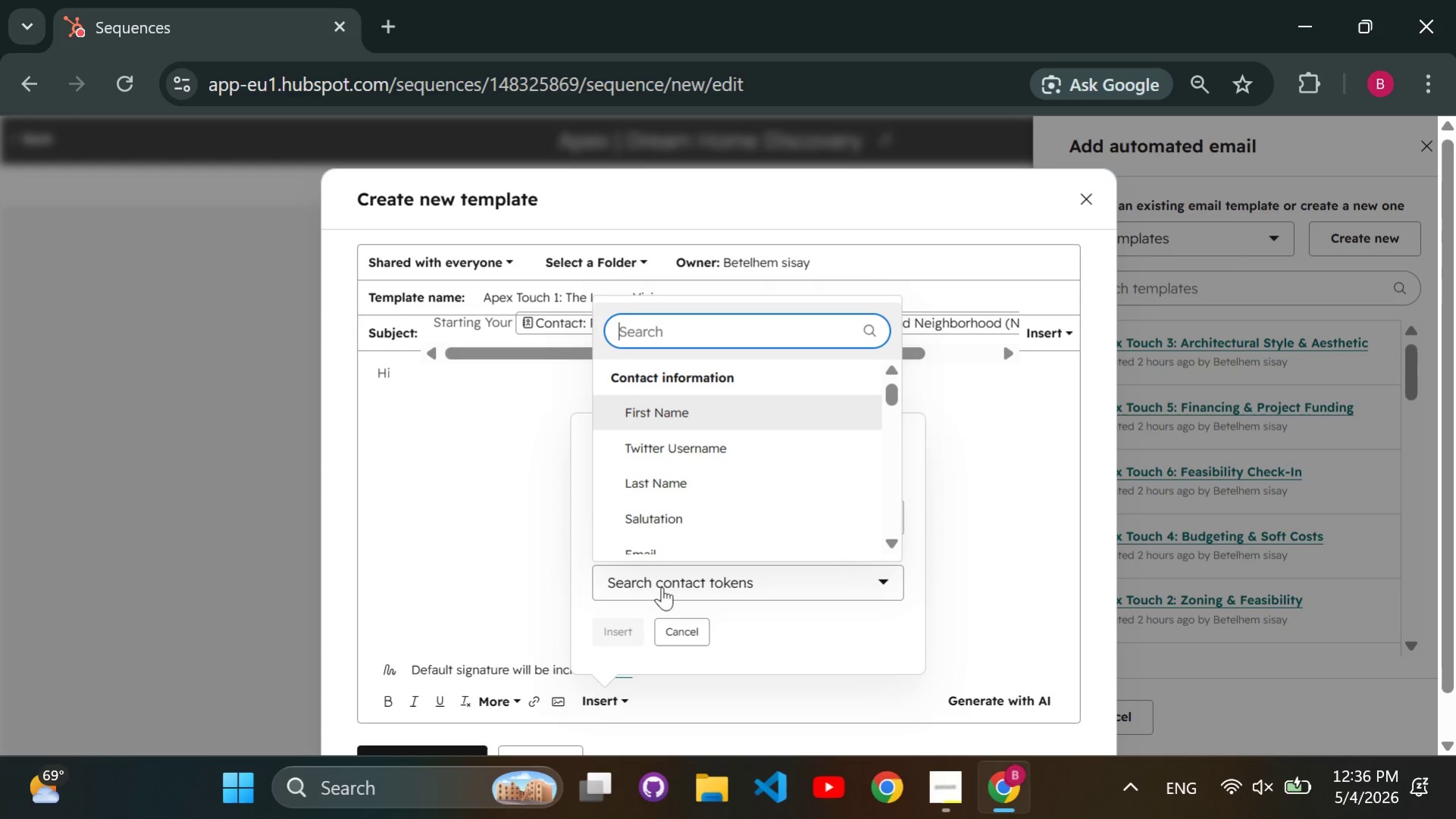 
type(first name)
 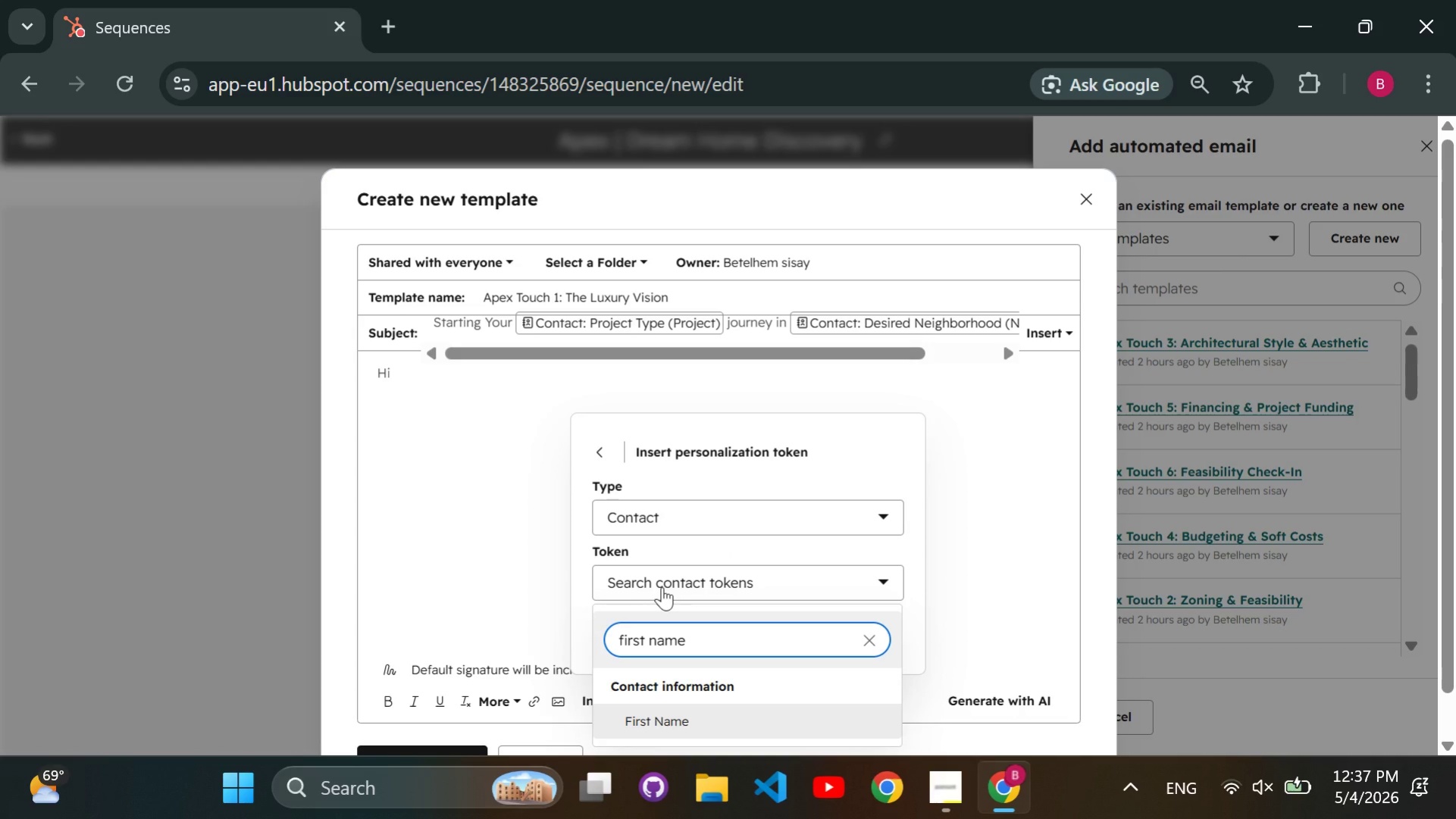 
key(Enter)
 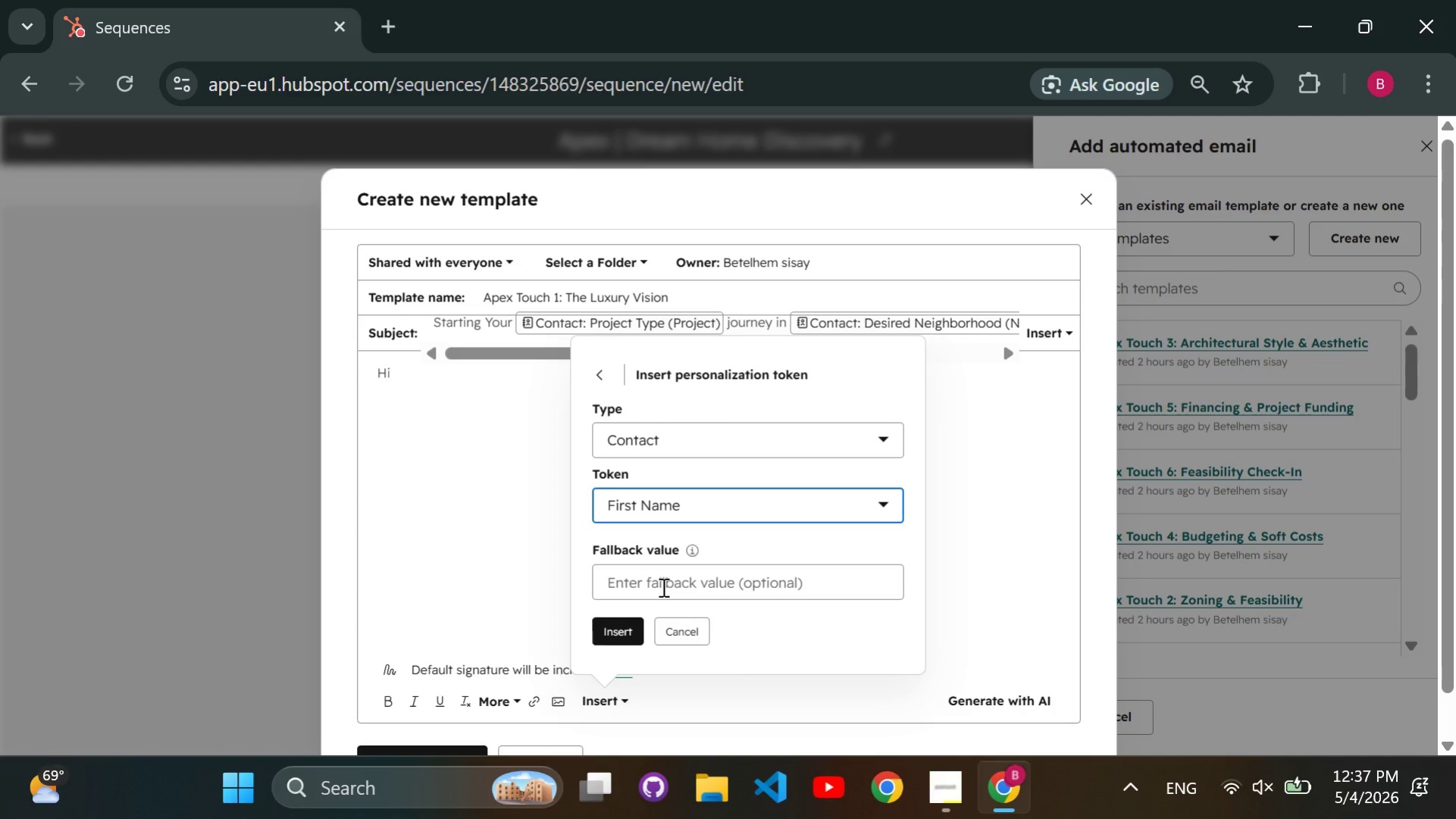 
left_click([662, 586])
 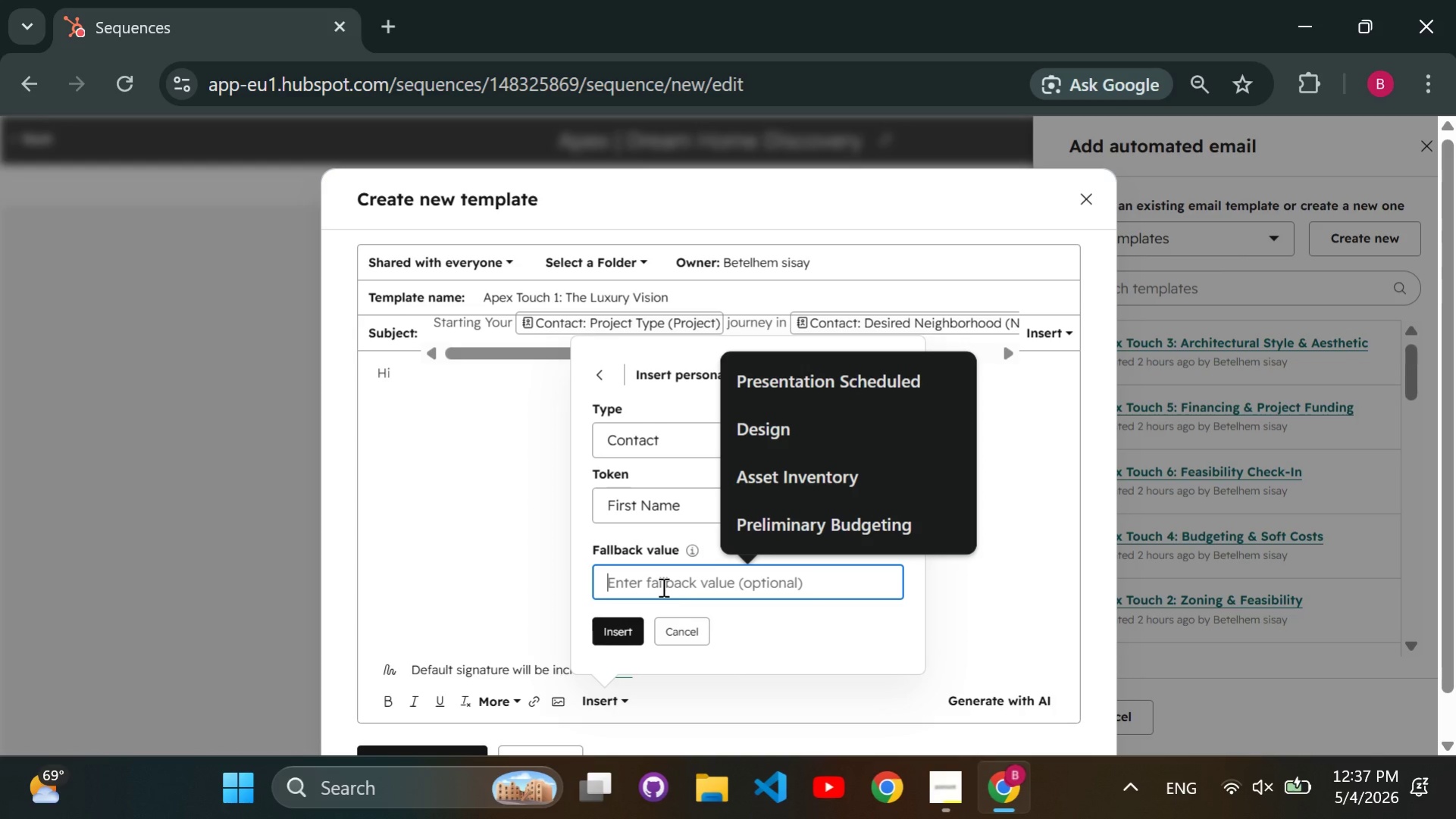 
type(Customer)
 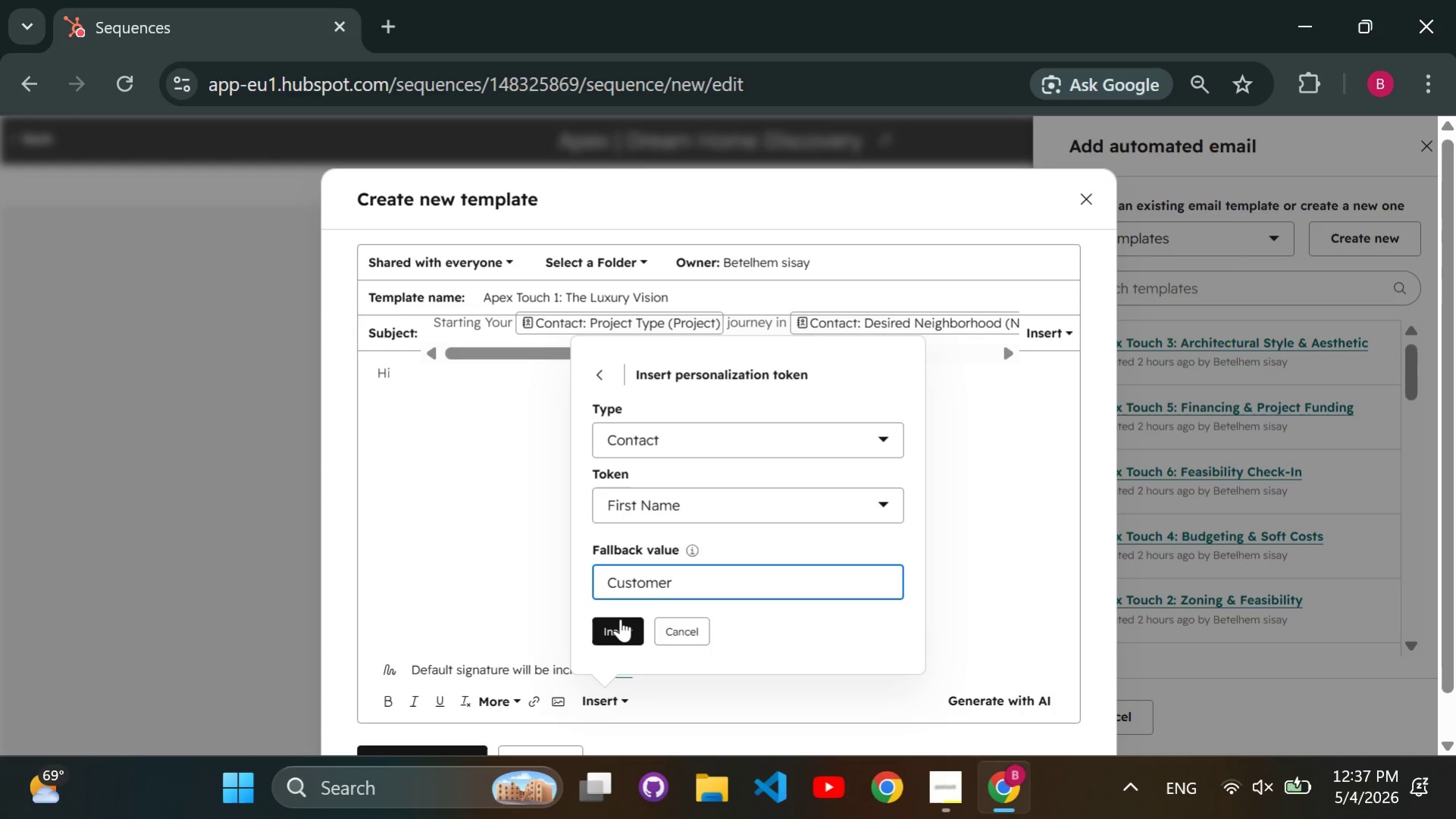 
double_click([622, 622])
 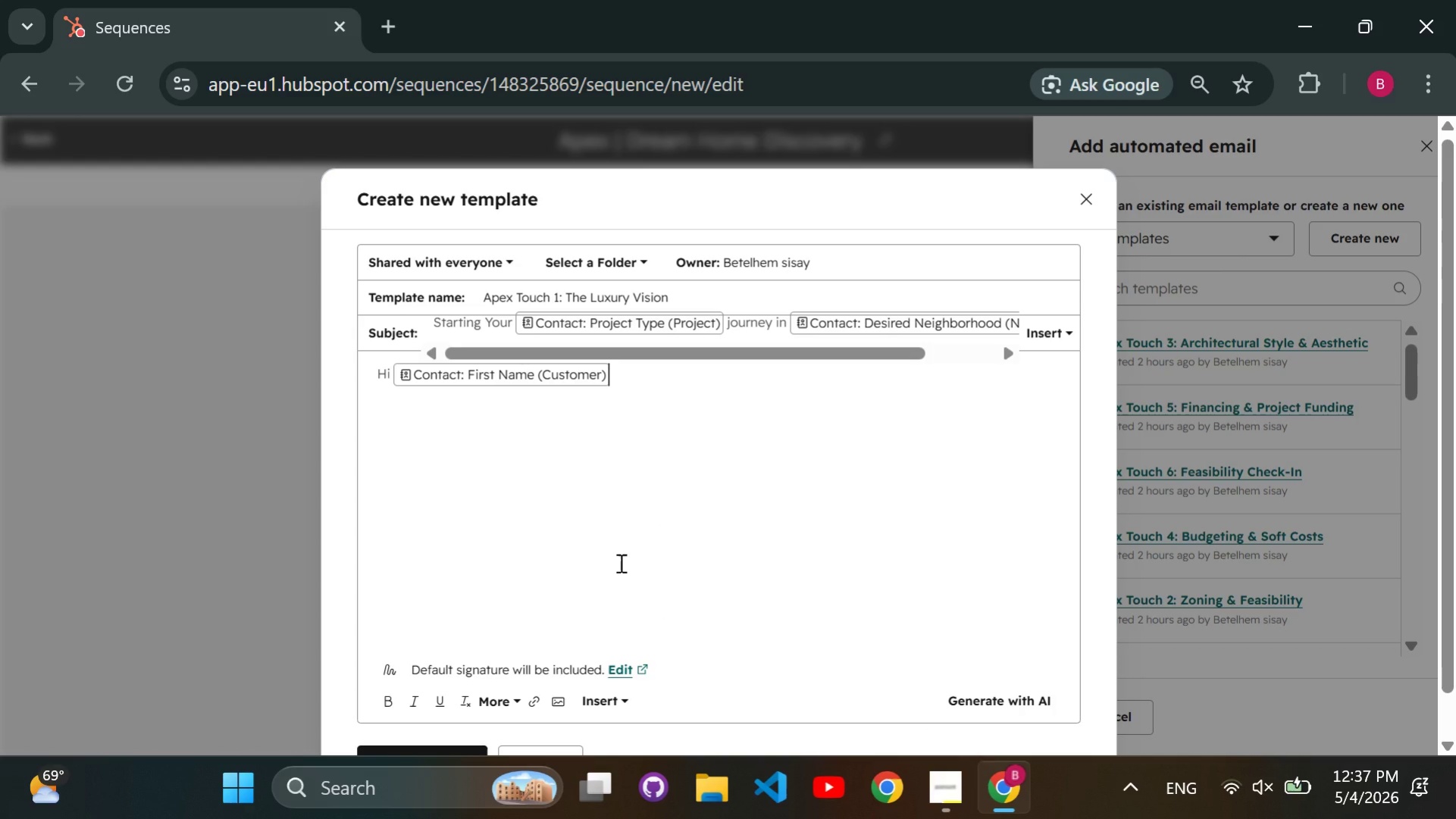 
key(Comma)
 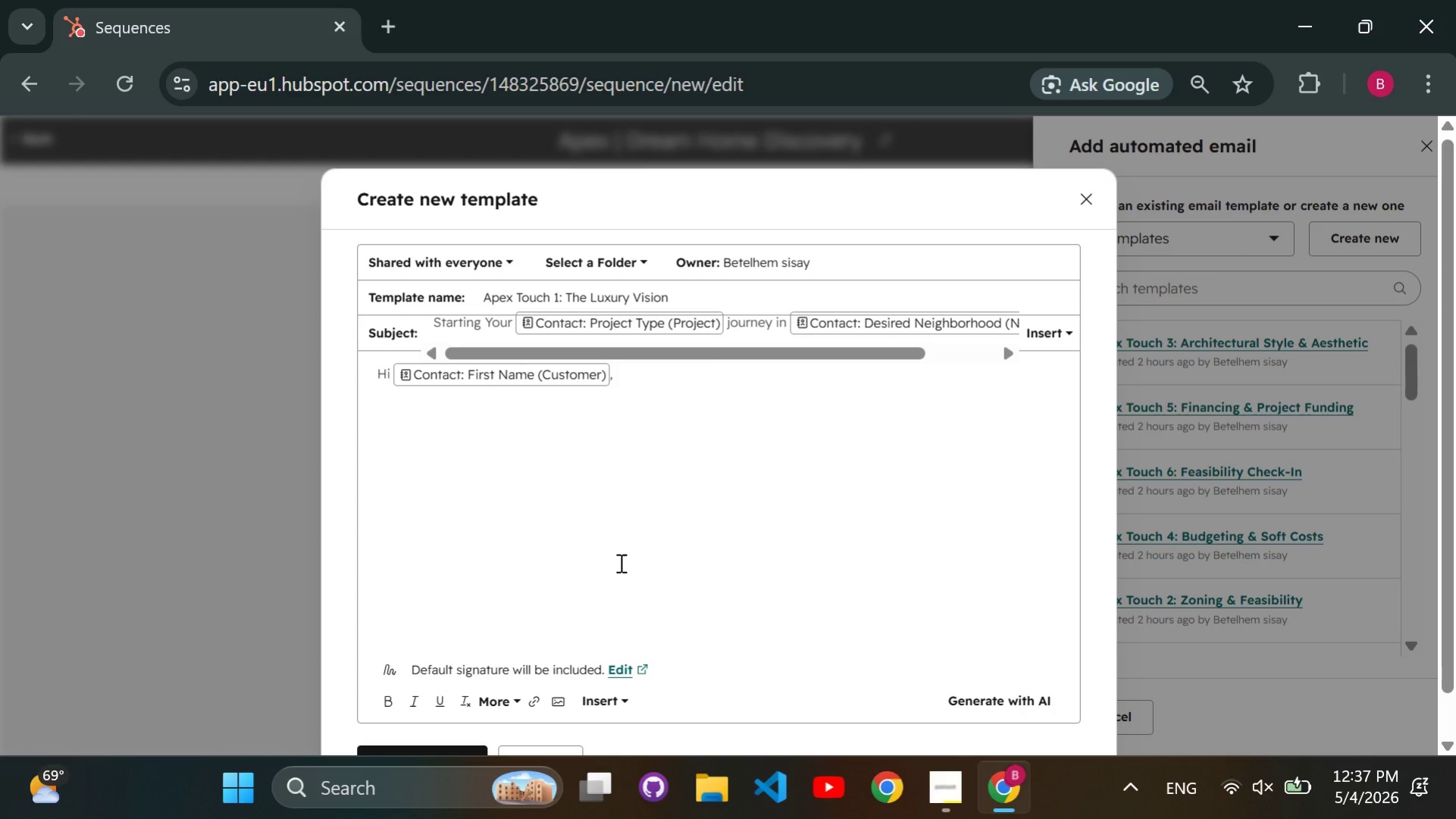 
key(Enter)
 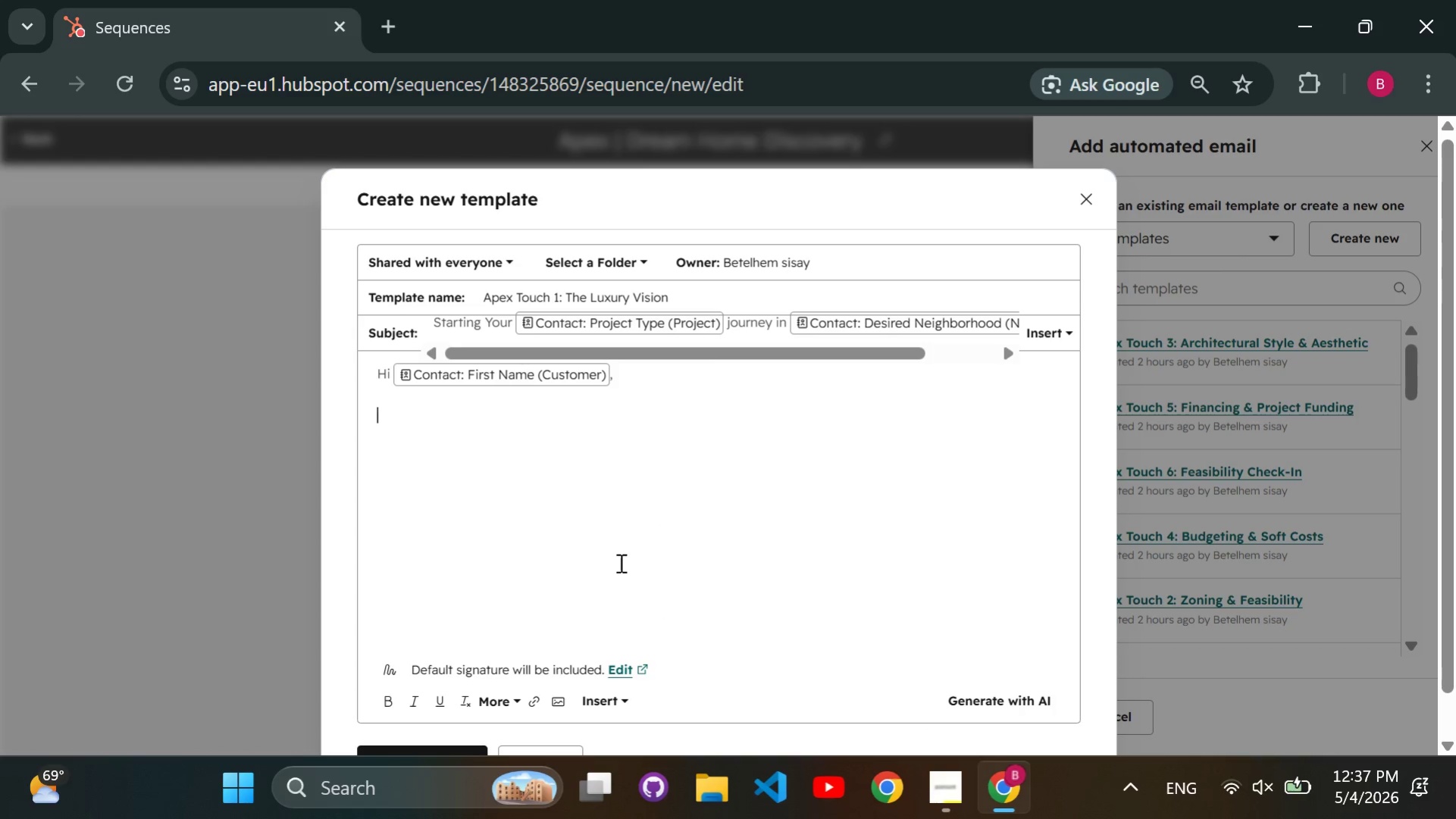 
key(Enter)
 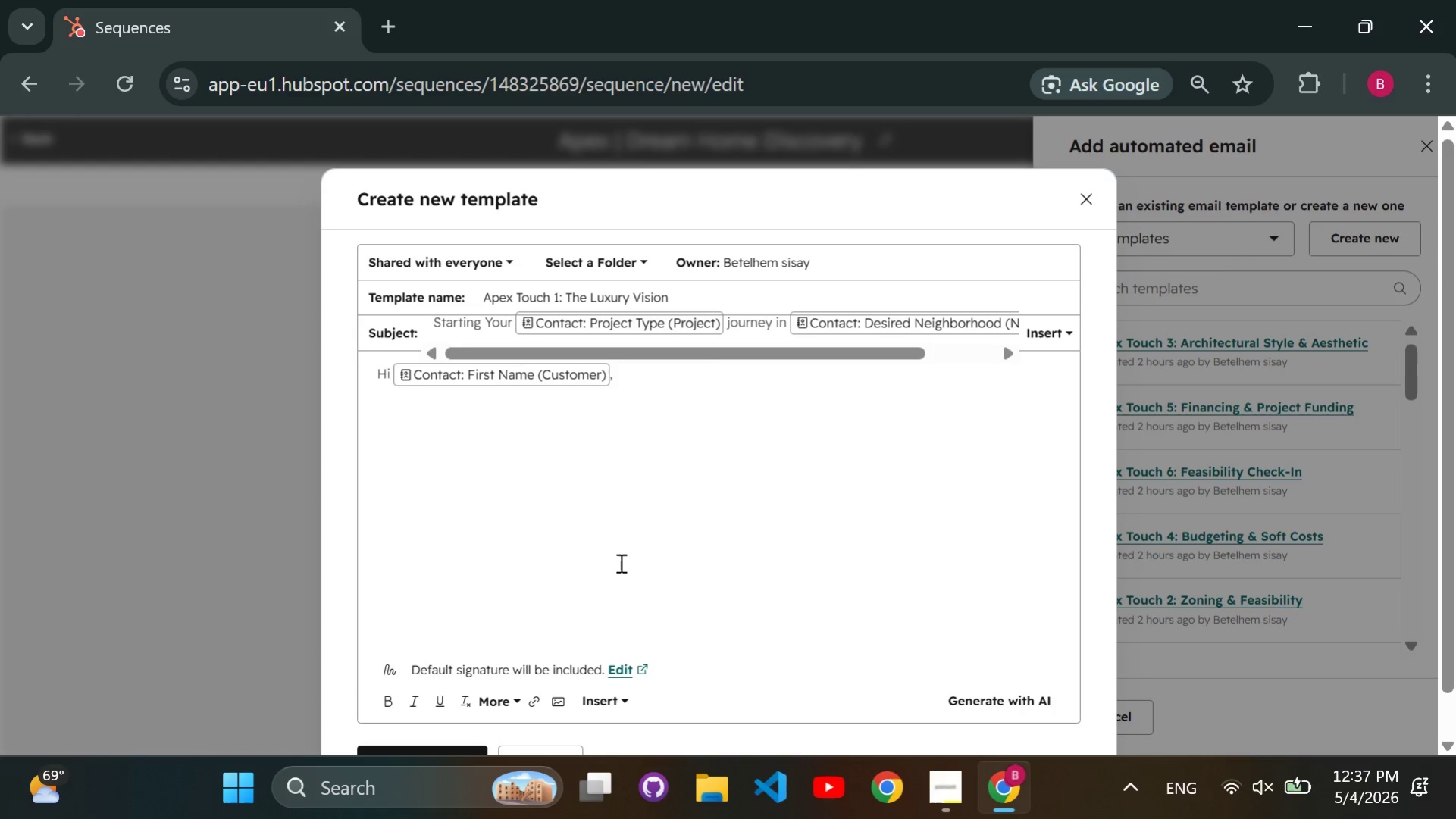 
type(Building a luxury)
 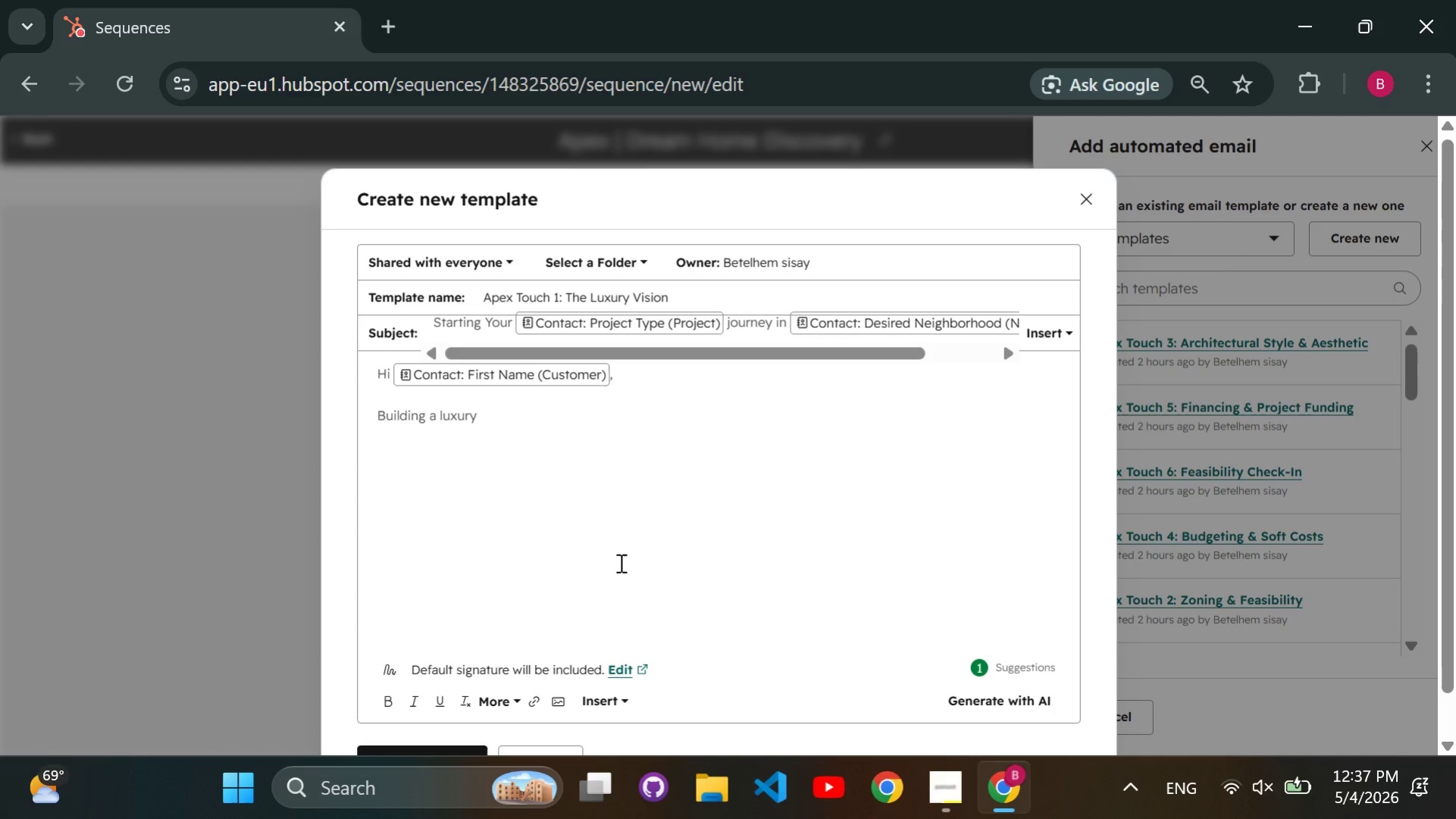 
key(Space)
 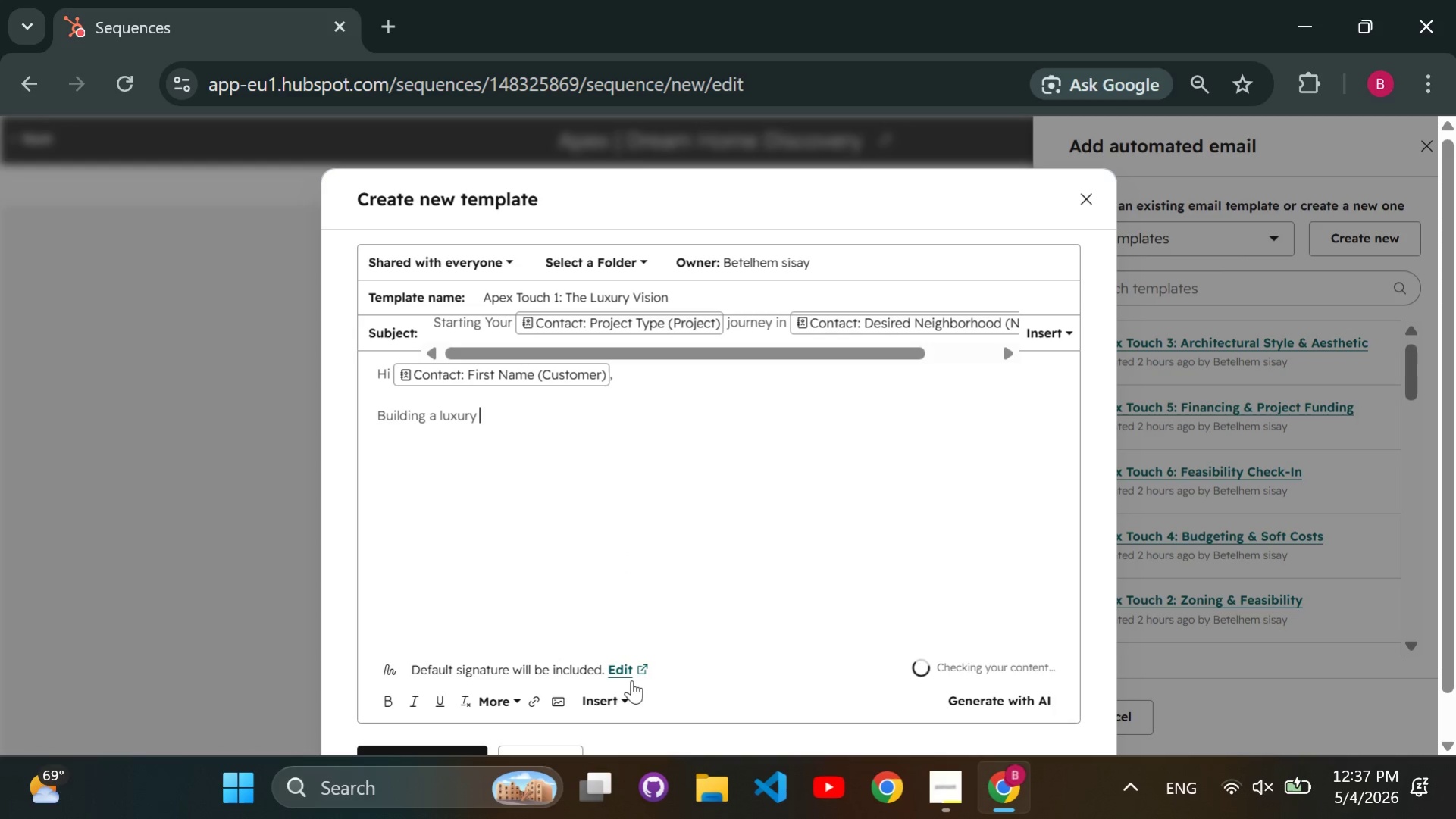 
left_click([609, 693])
 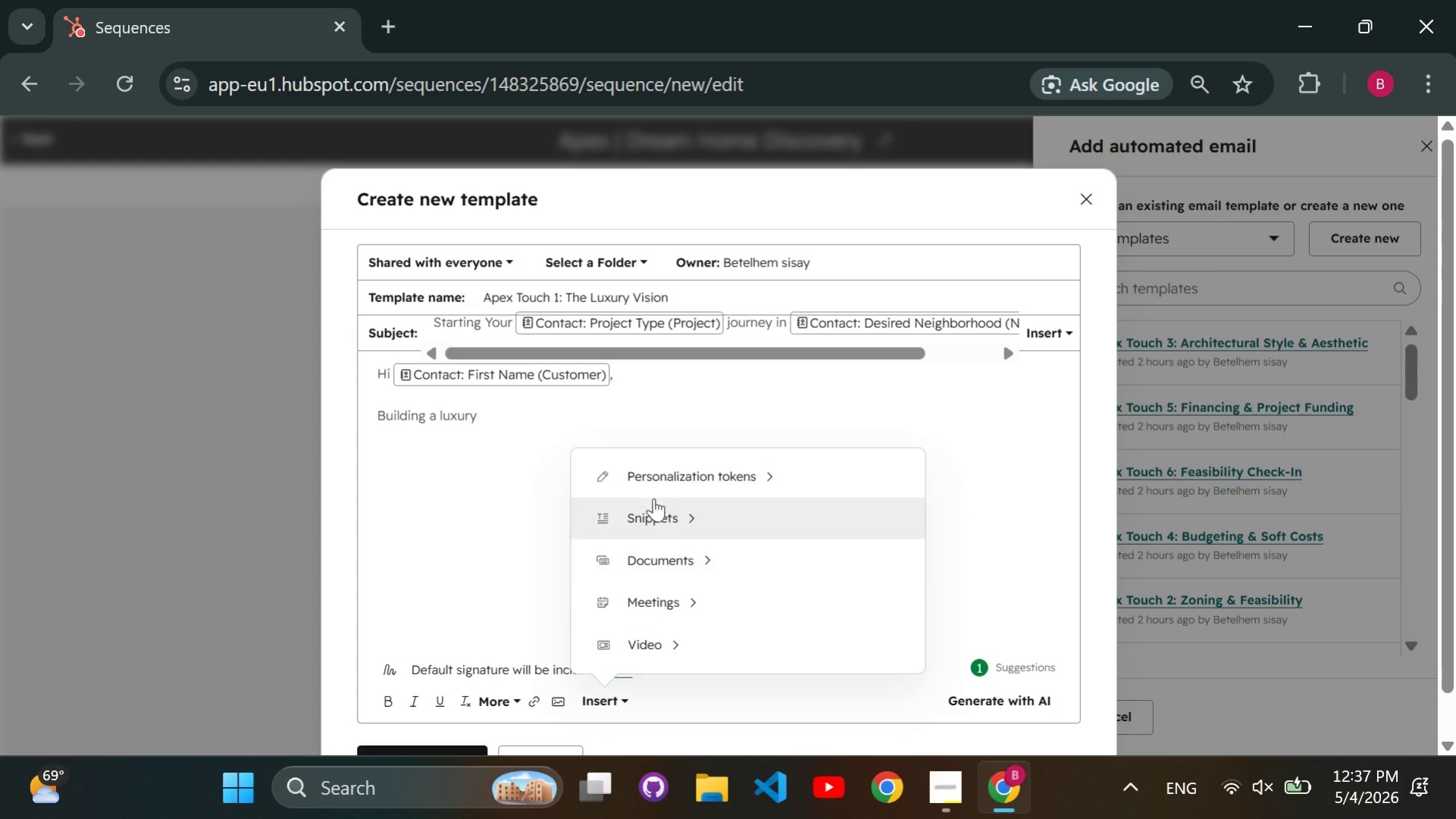 
double_click([648, 474])
 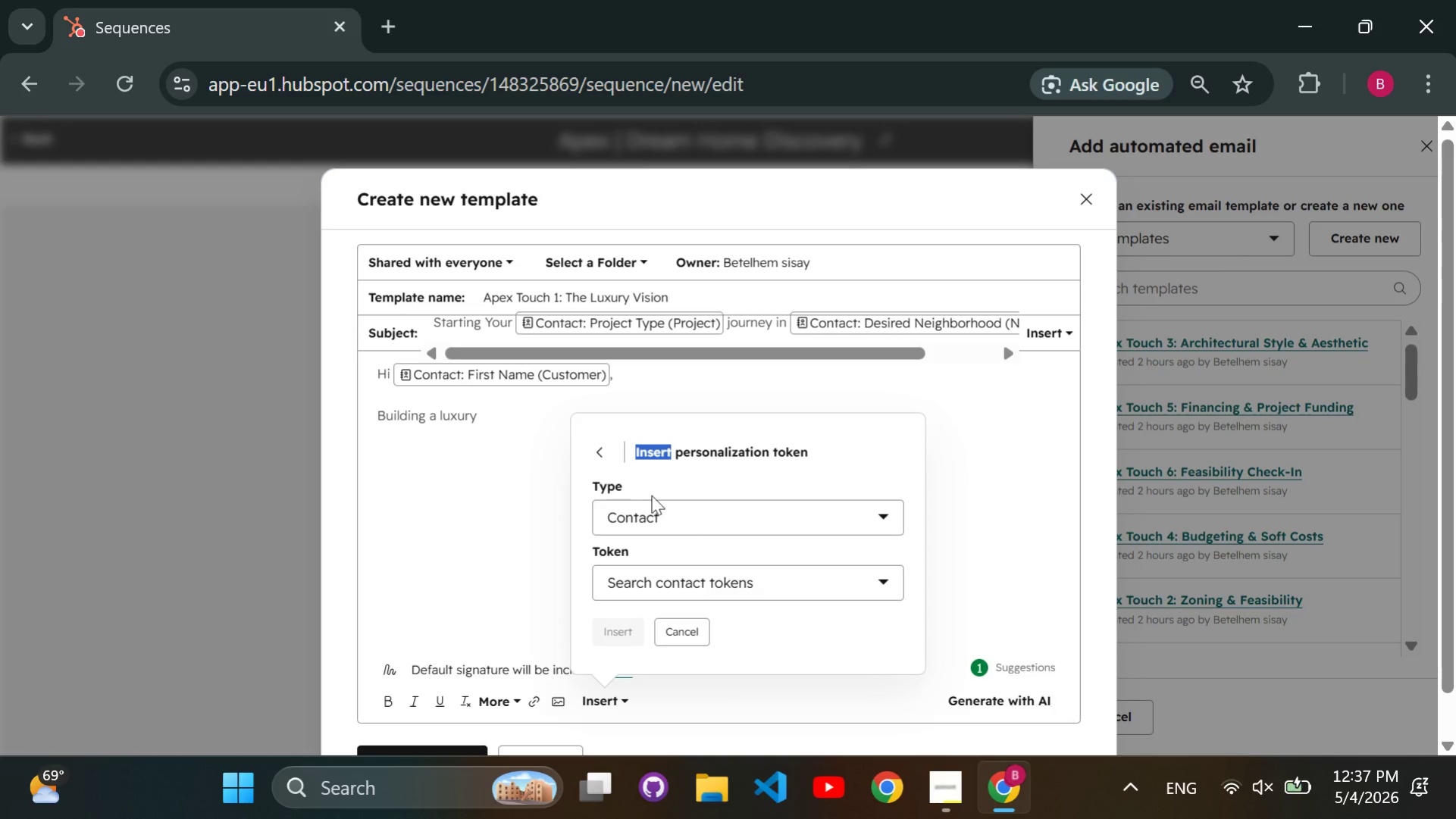 
left_click([648, 474])
 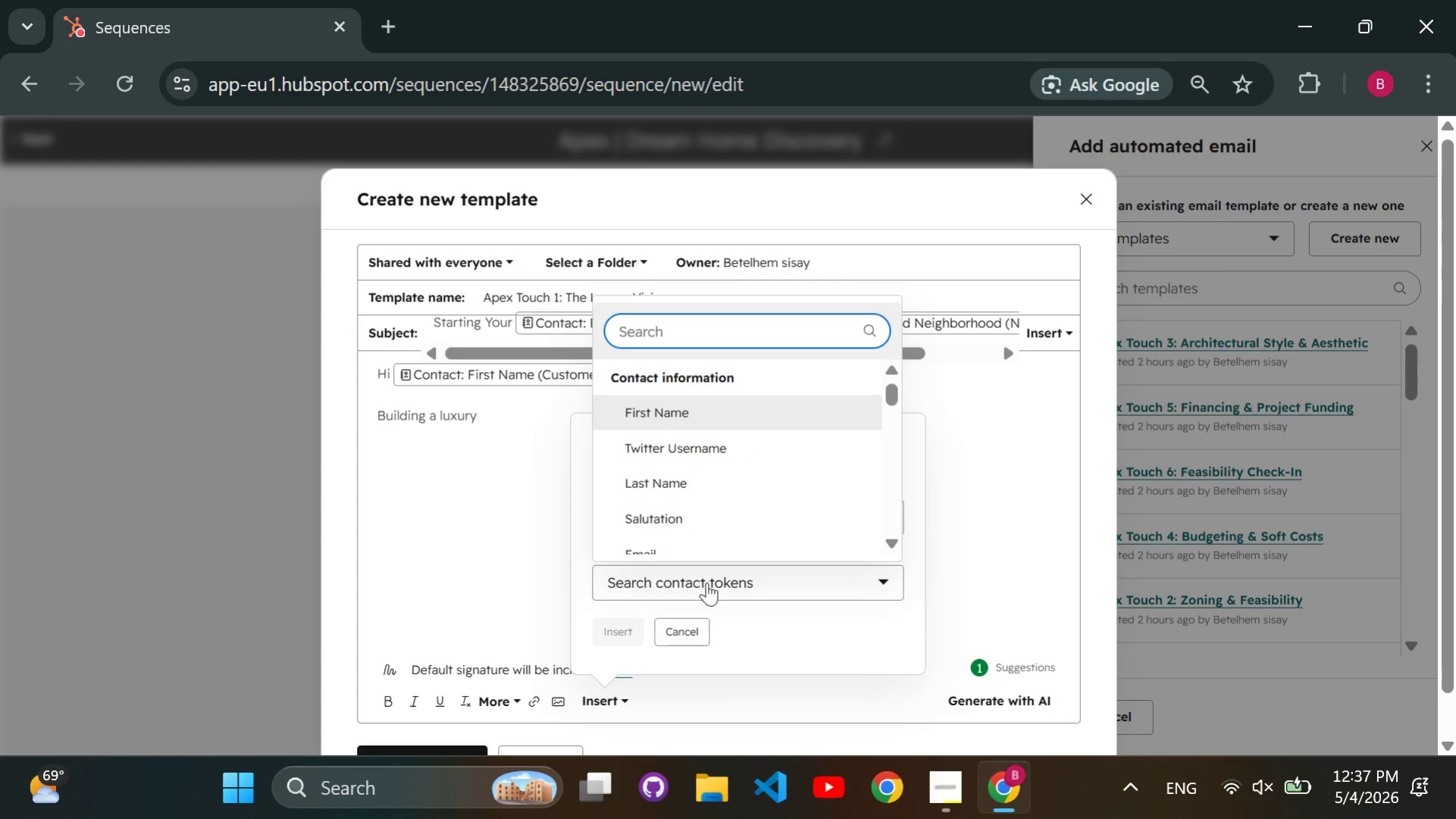 
type(project type)
 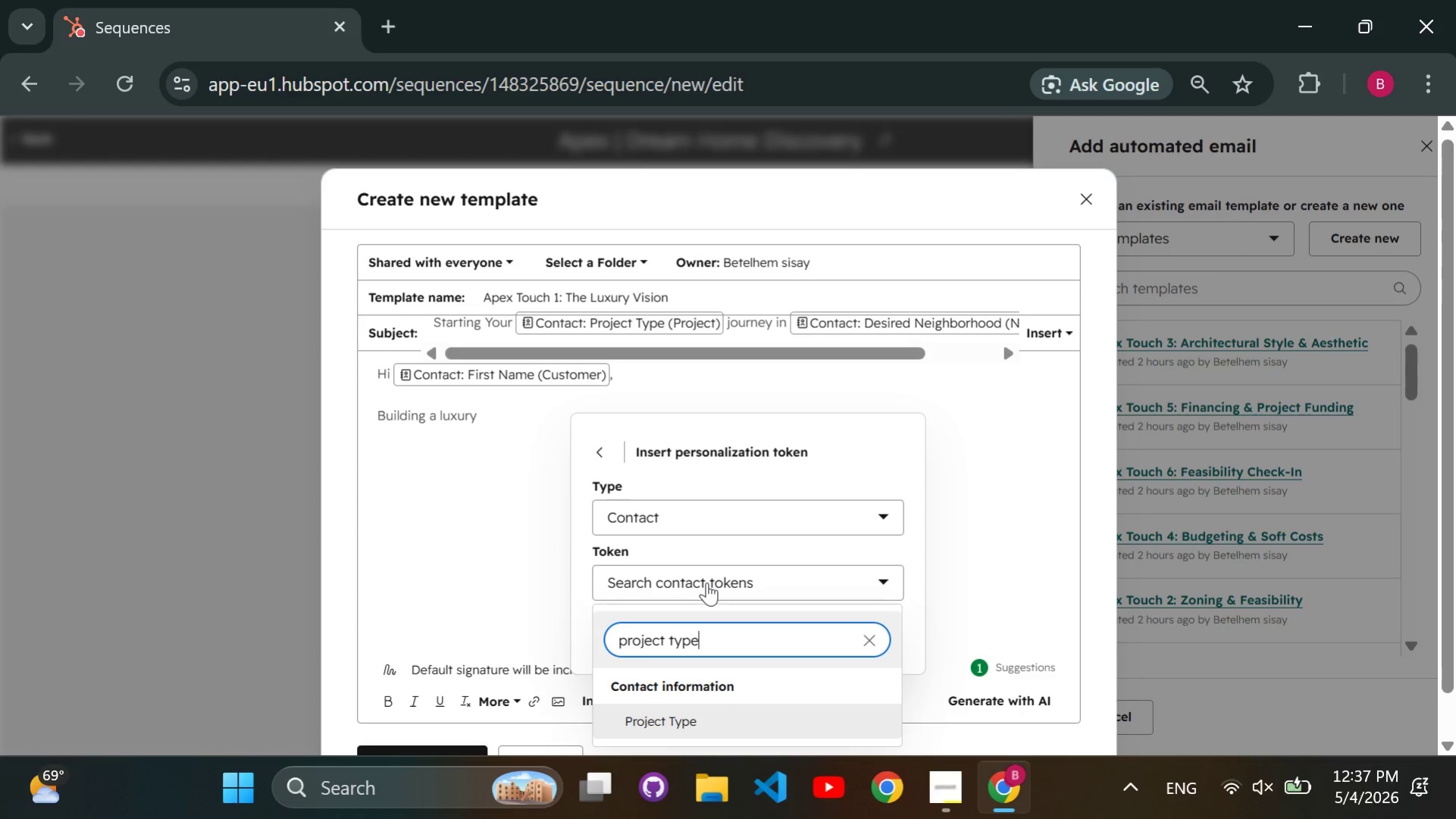 
key(Enter)
 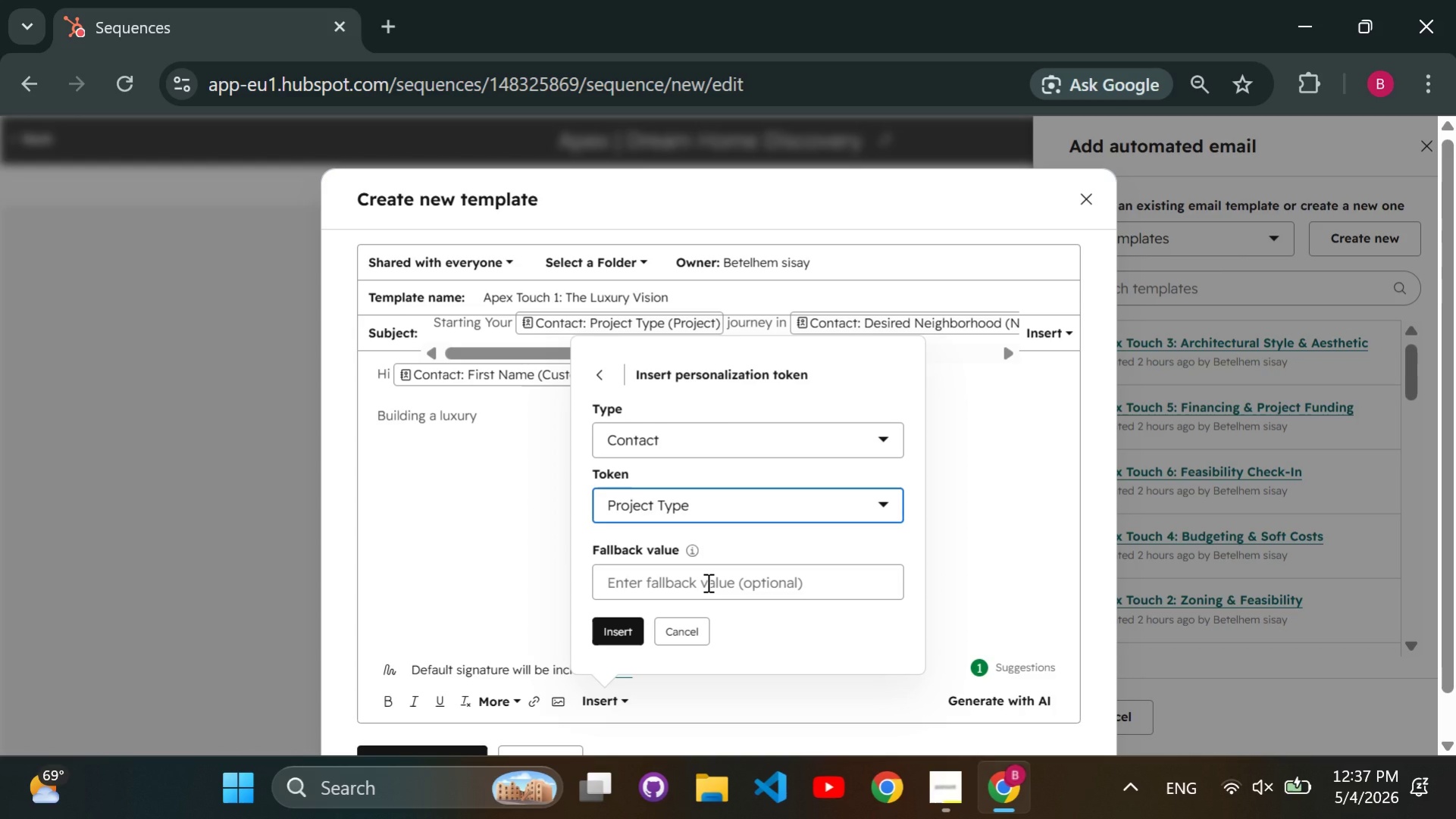 
left_click([706, 582])
 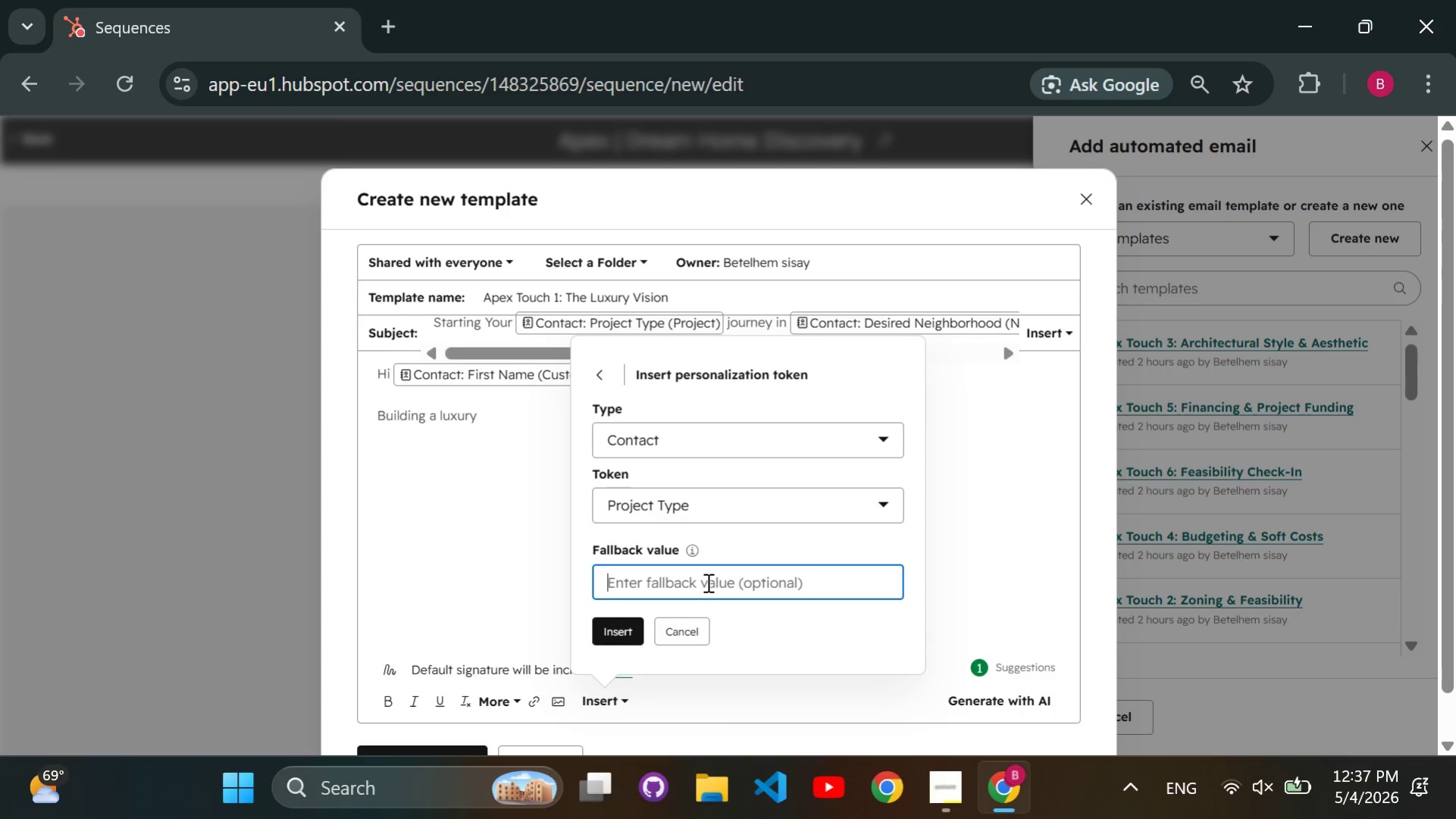 
type(Project)
 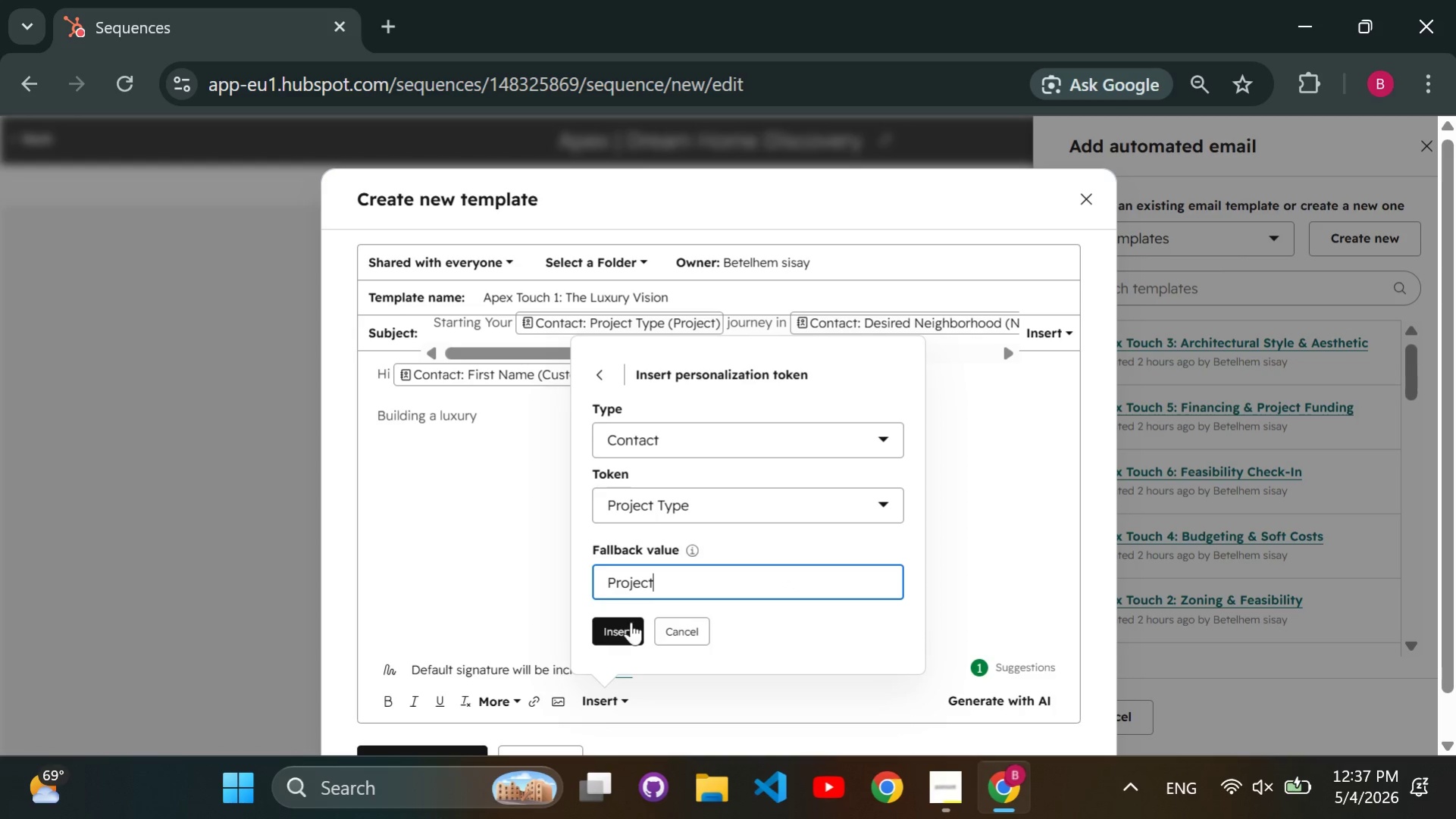 
left_click([634, 626])
 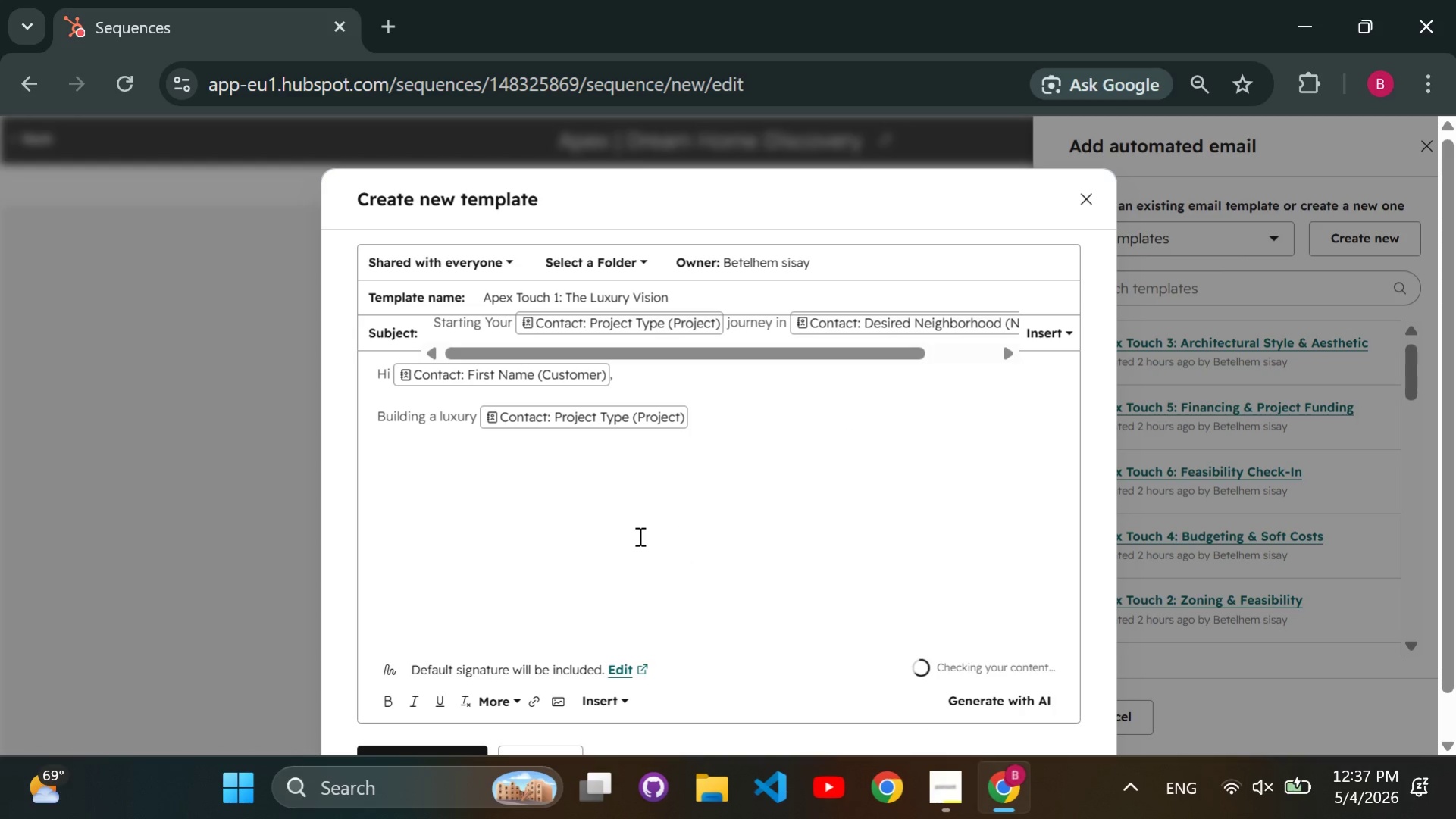 
key(Space)
 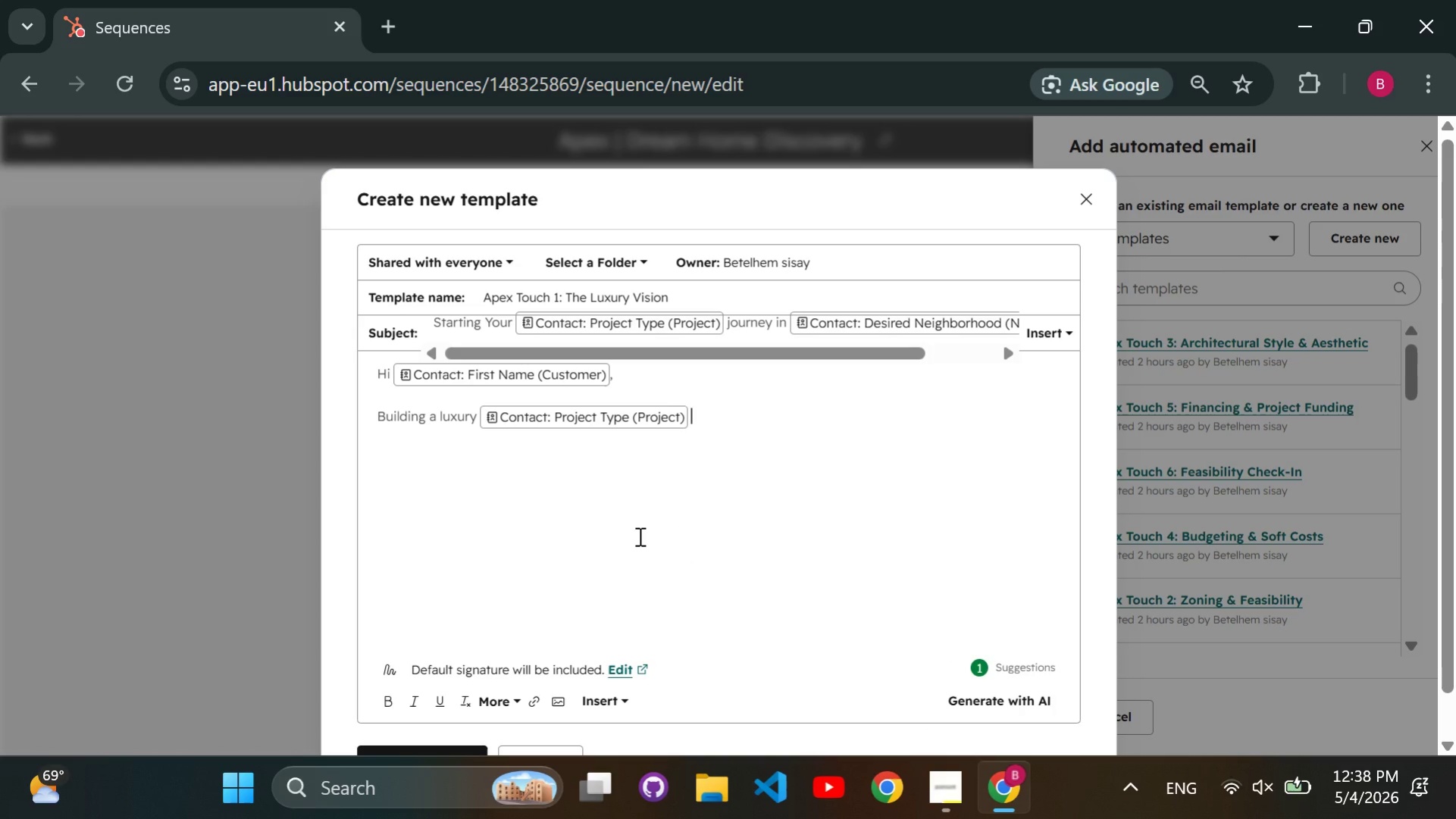 
type(in )
 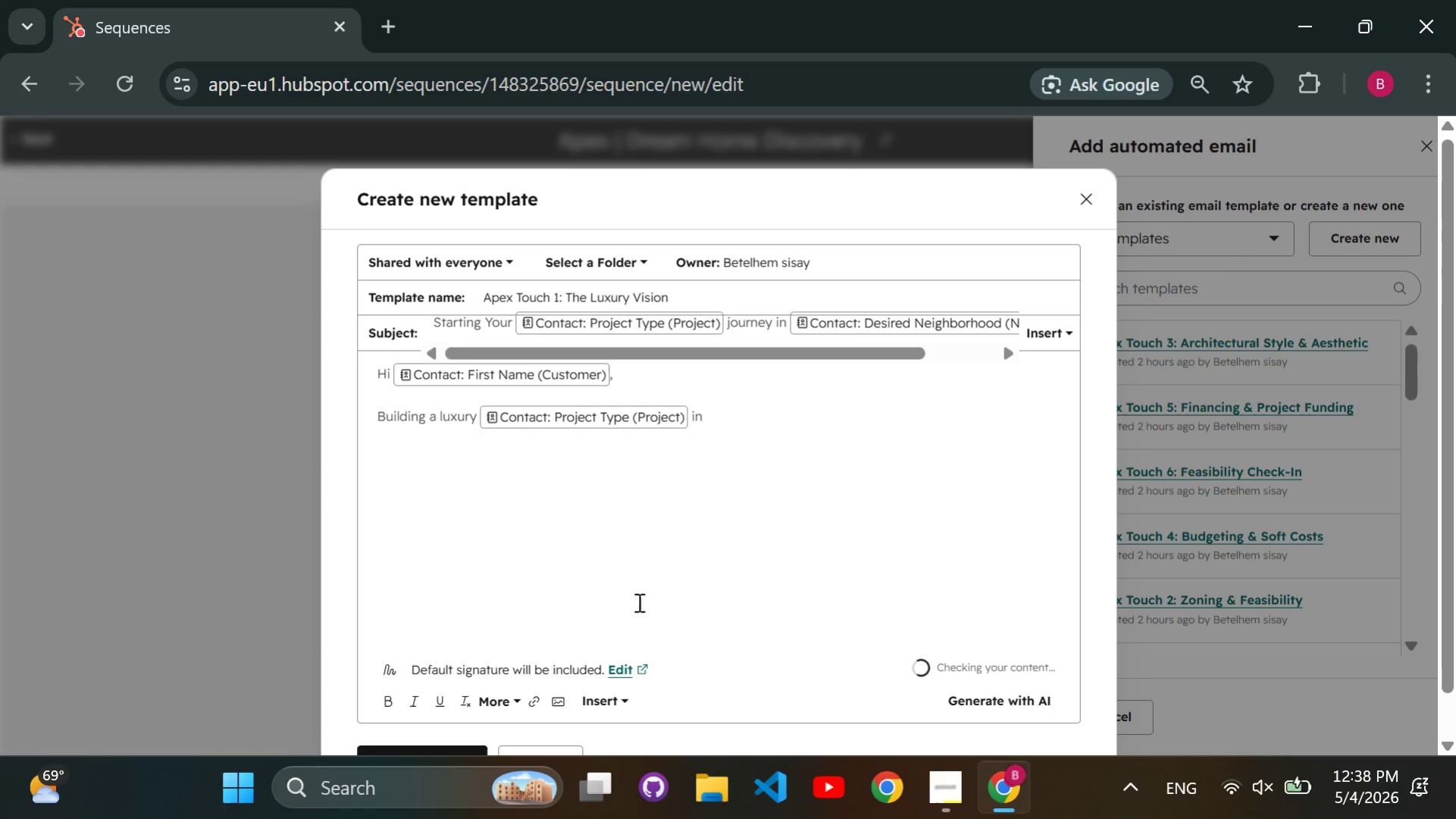 
left_click([606, 700])
 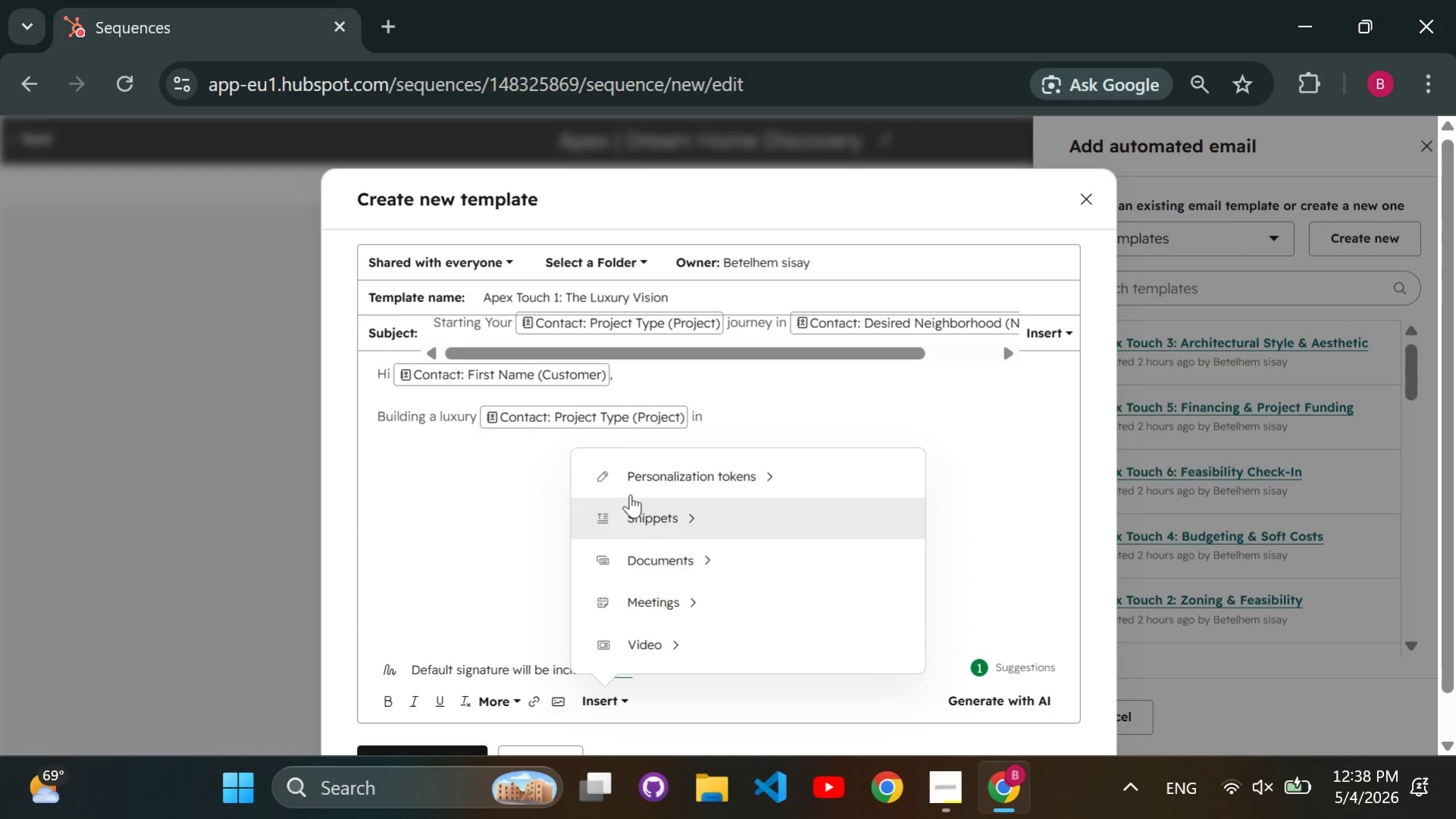 
left_click([628, 477])
 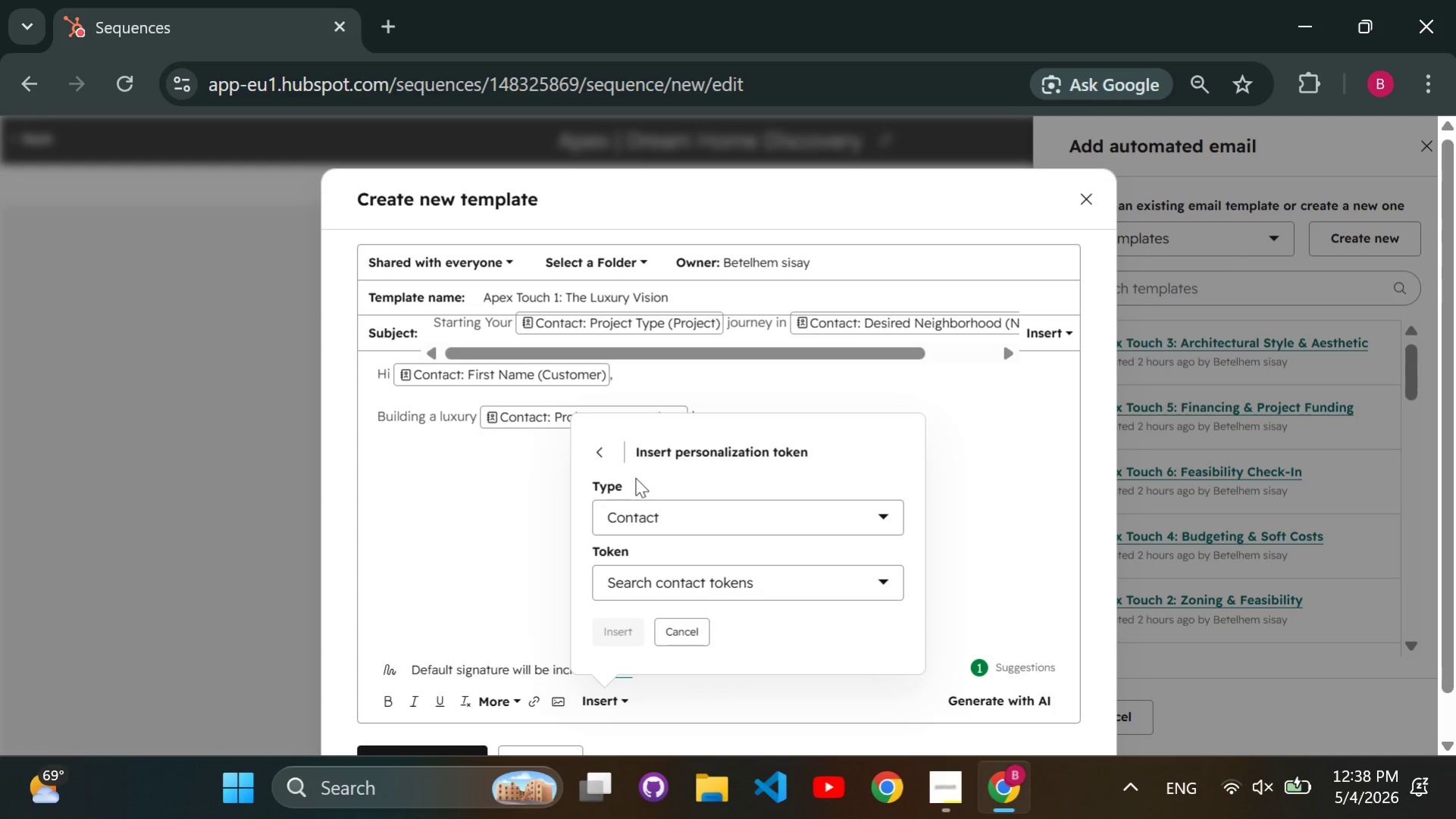 
left_click([687, 580])
 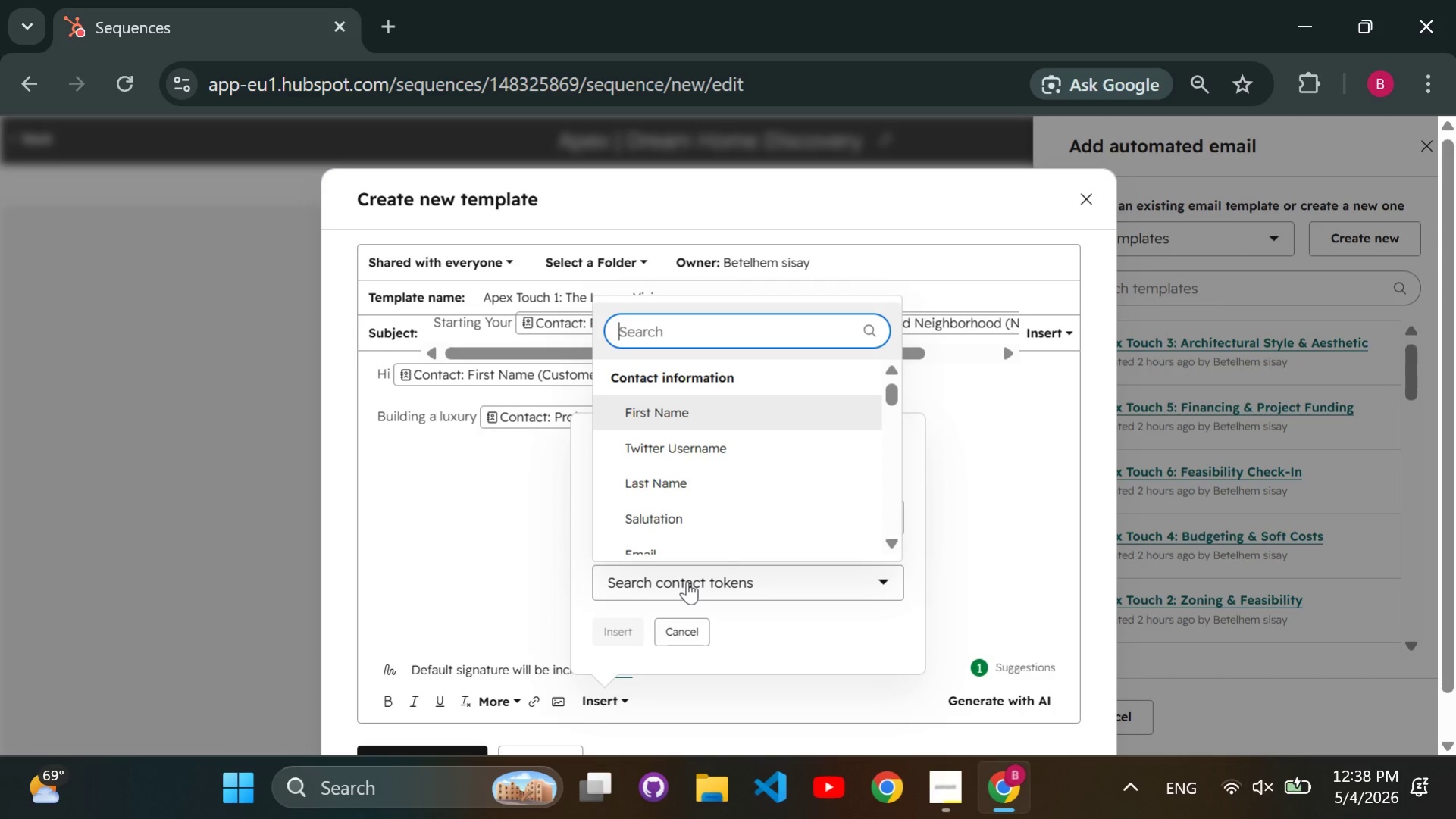 
type(Neighborhood)
 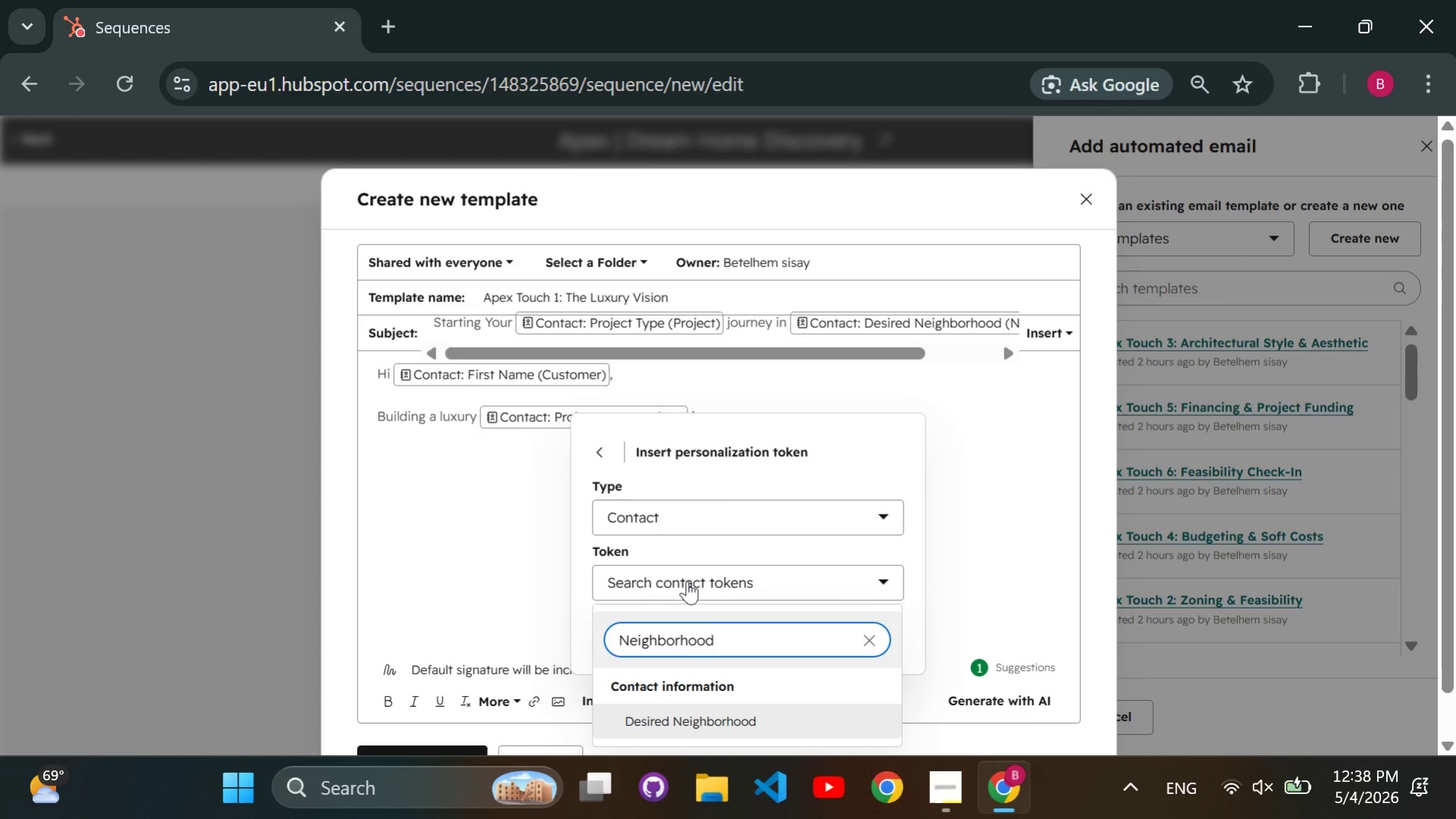 
key(Enter)
 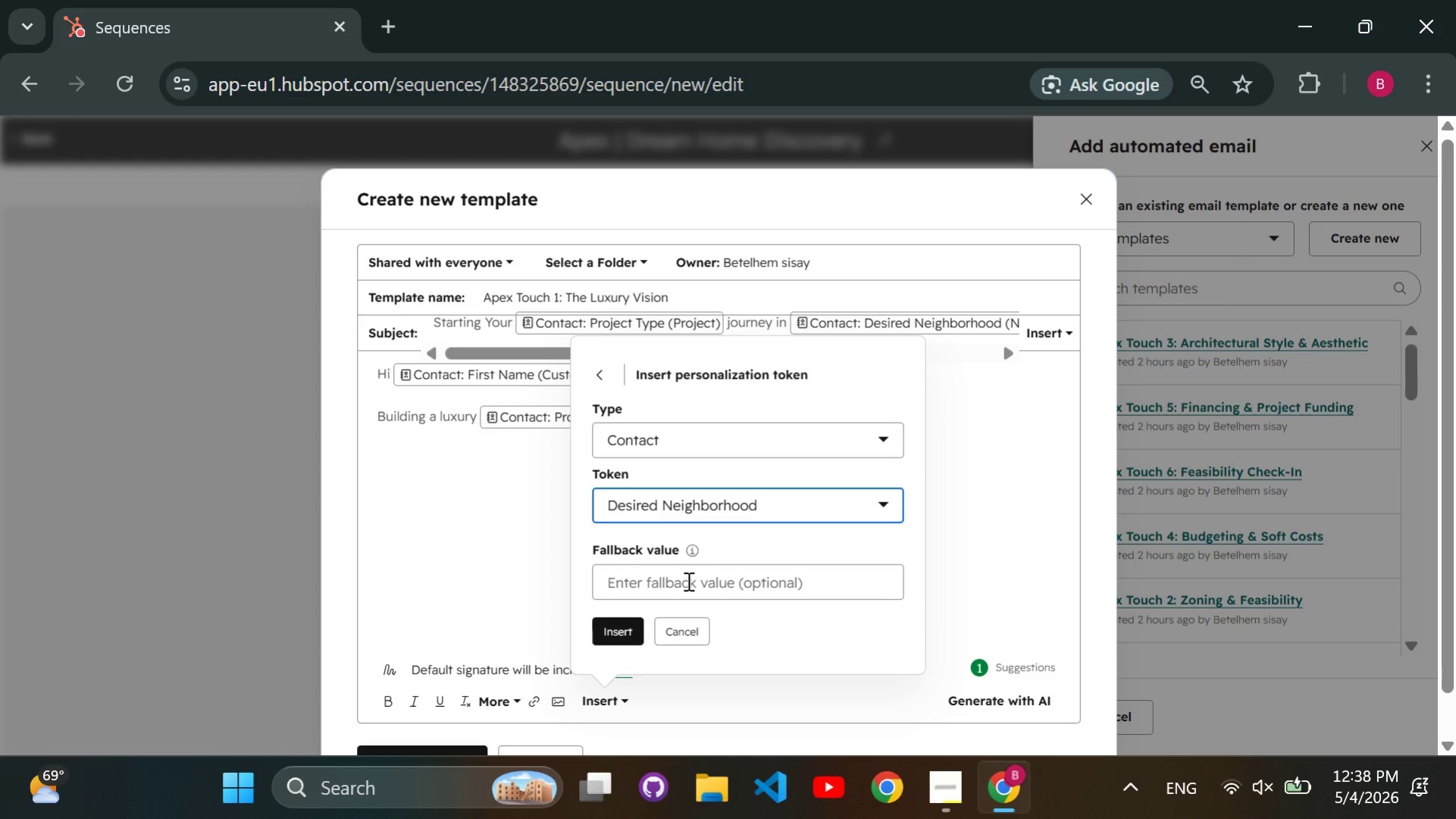 
double_click([687, 580])
 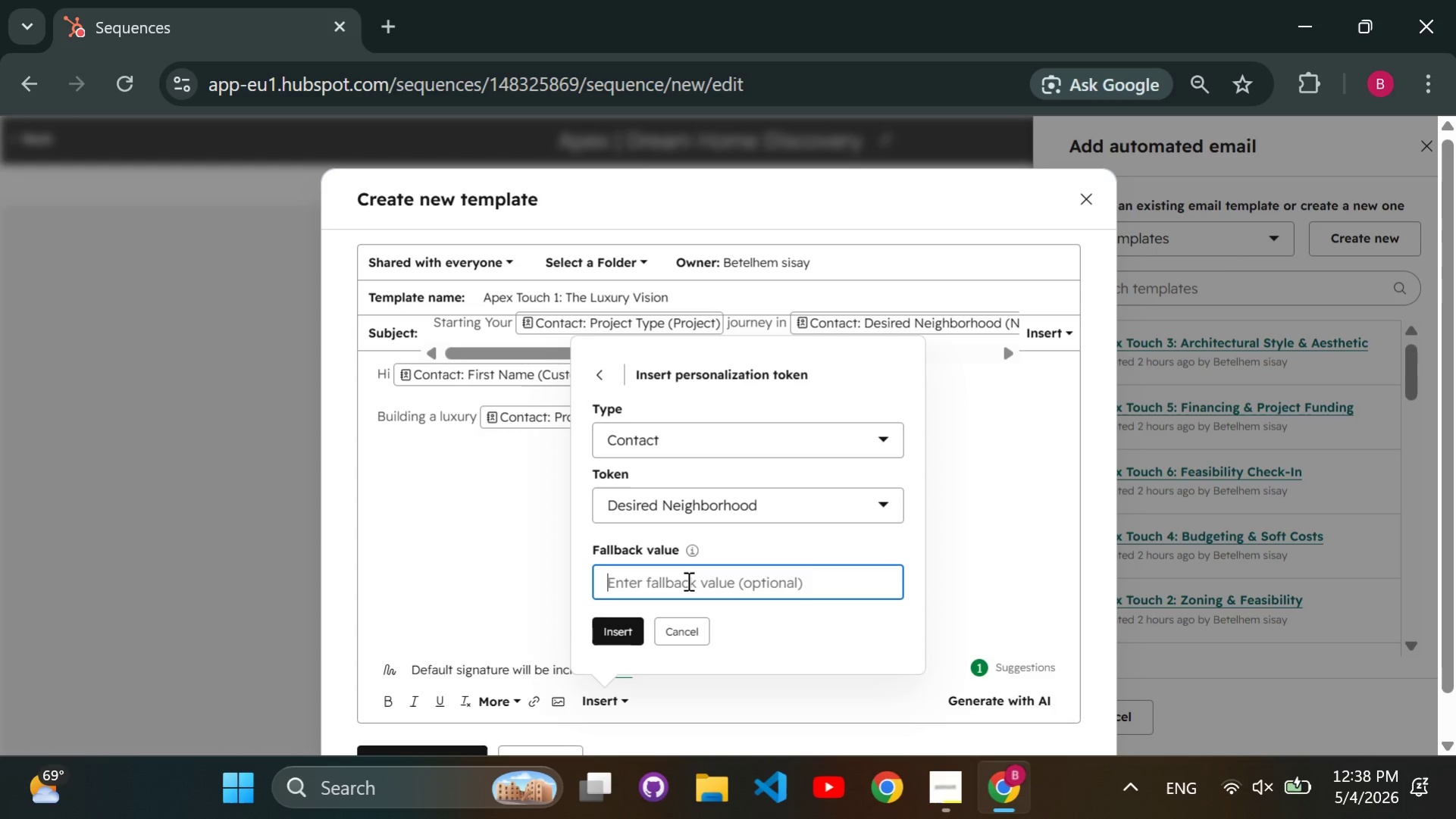 
type(Neighborhood)
 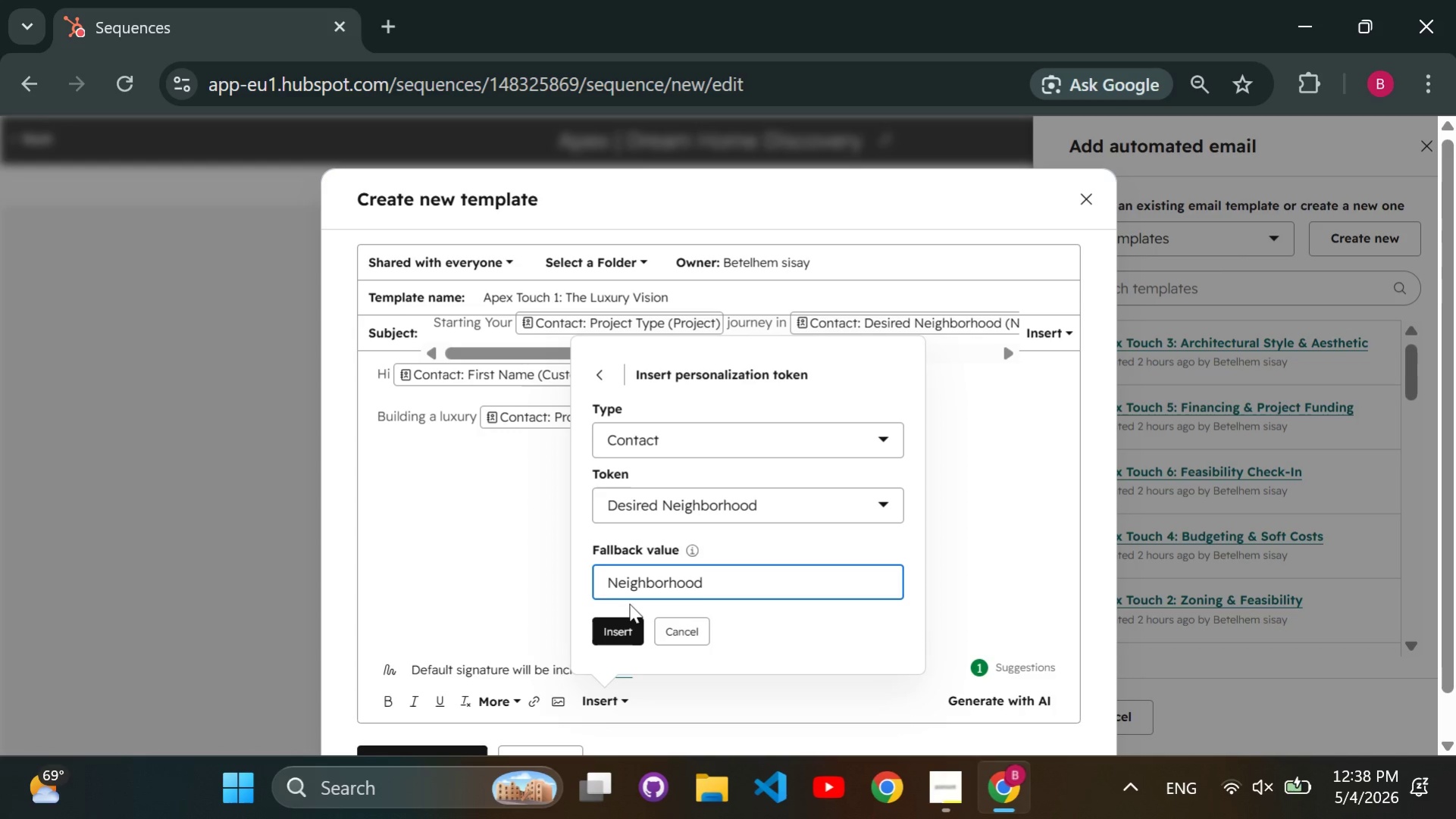 
left_click([624, 621])
 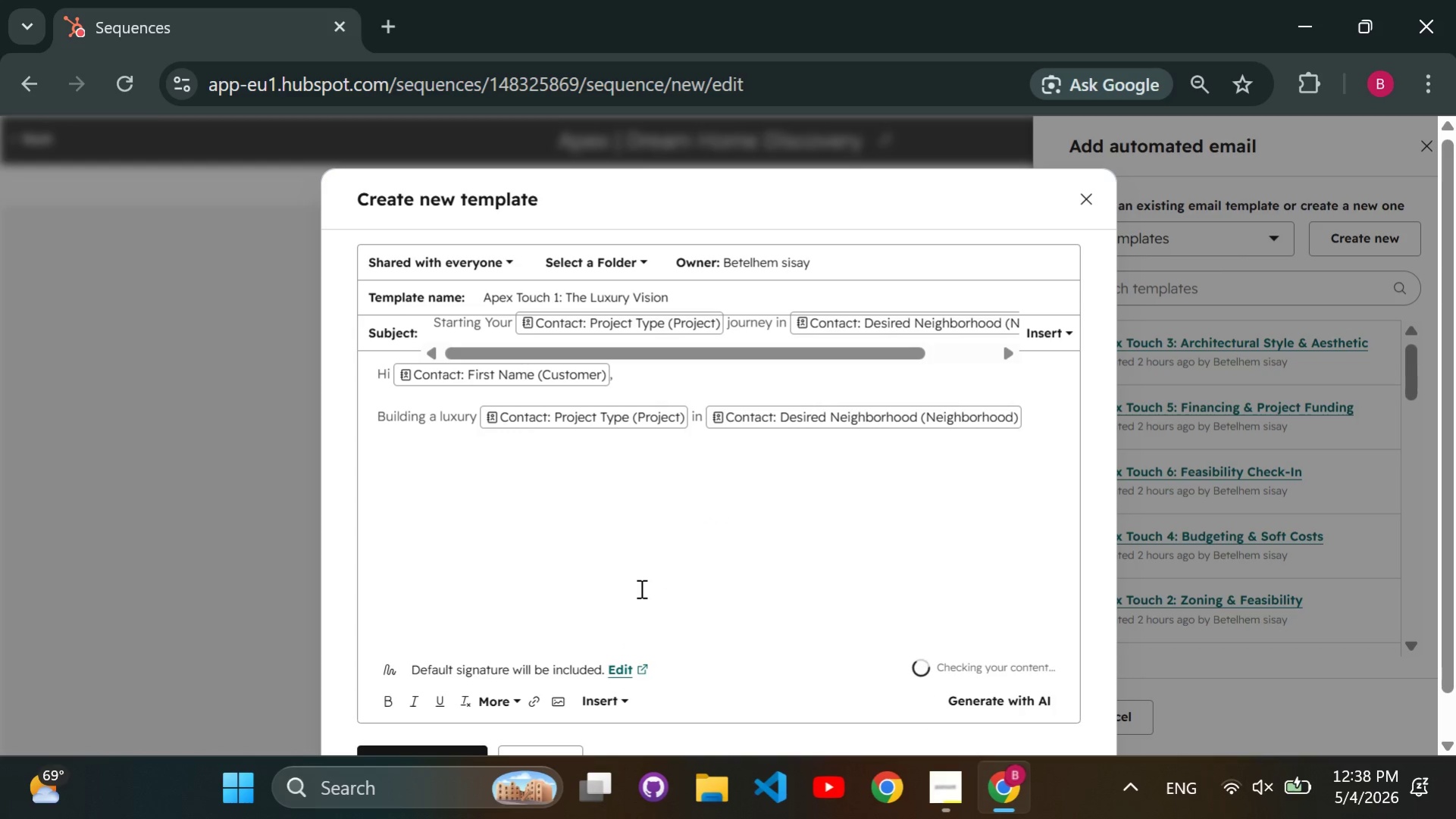 
type( is a complex, multi-year journey)
 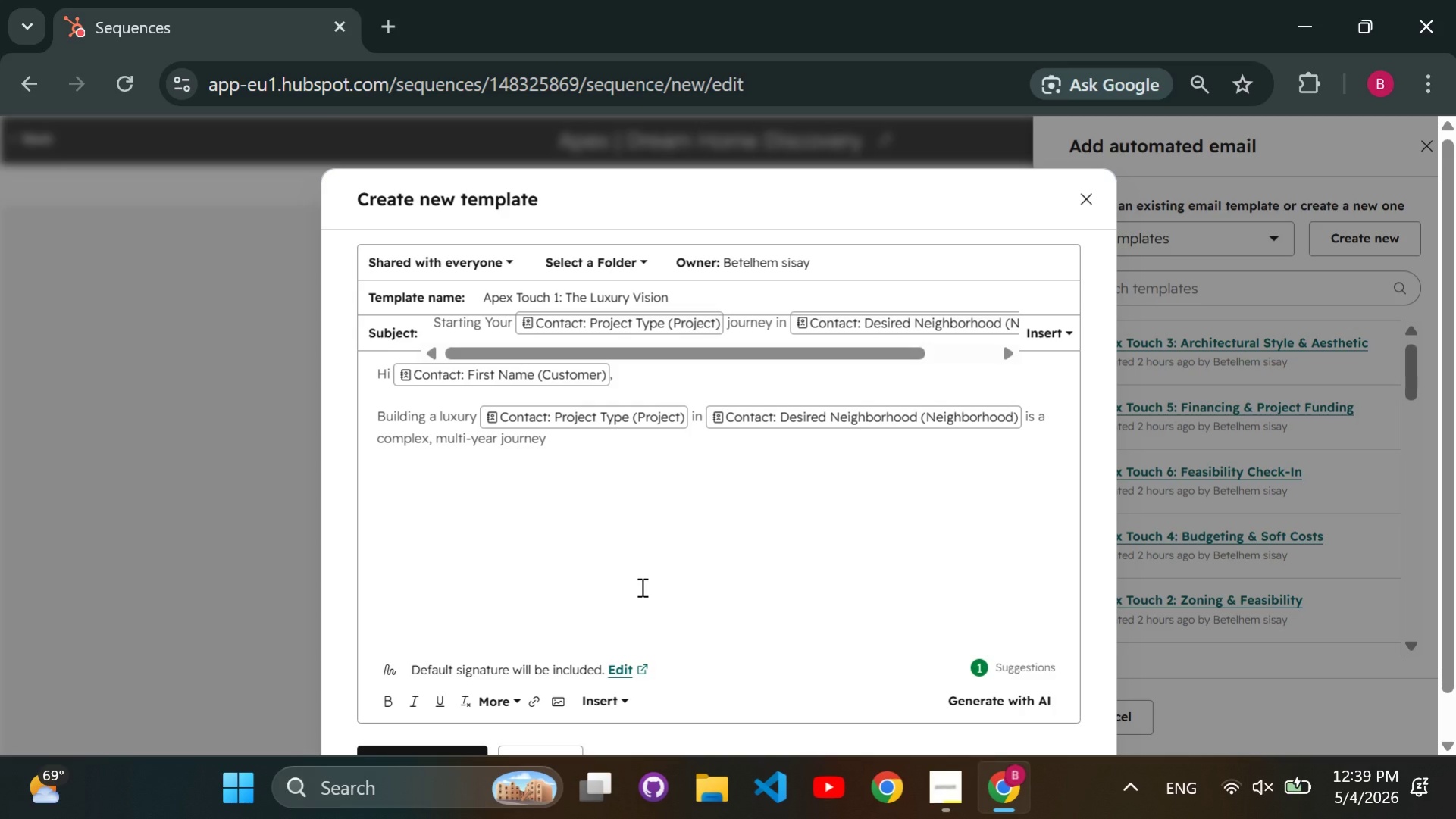 
wait(5.12)
 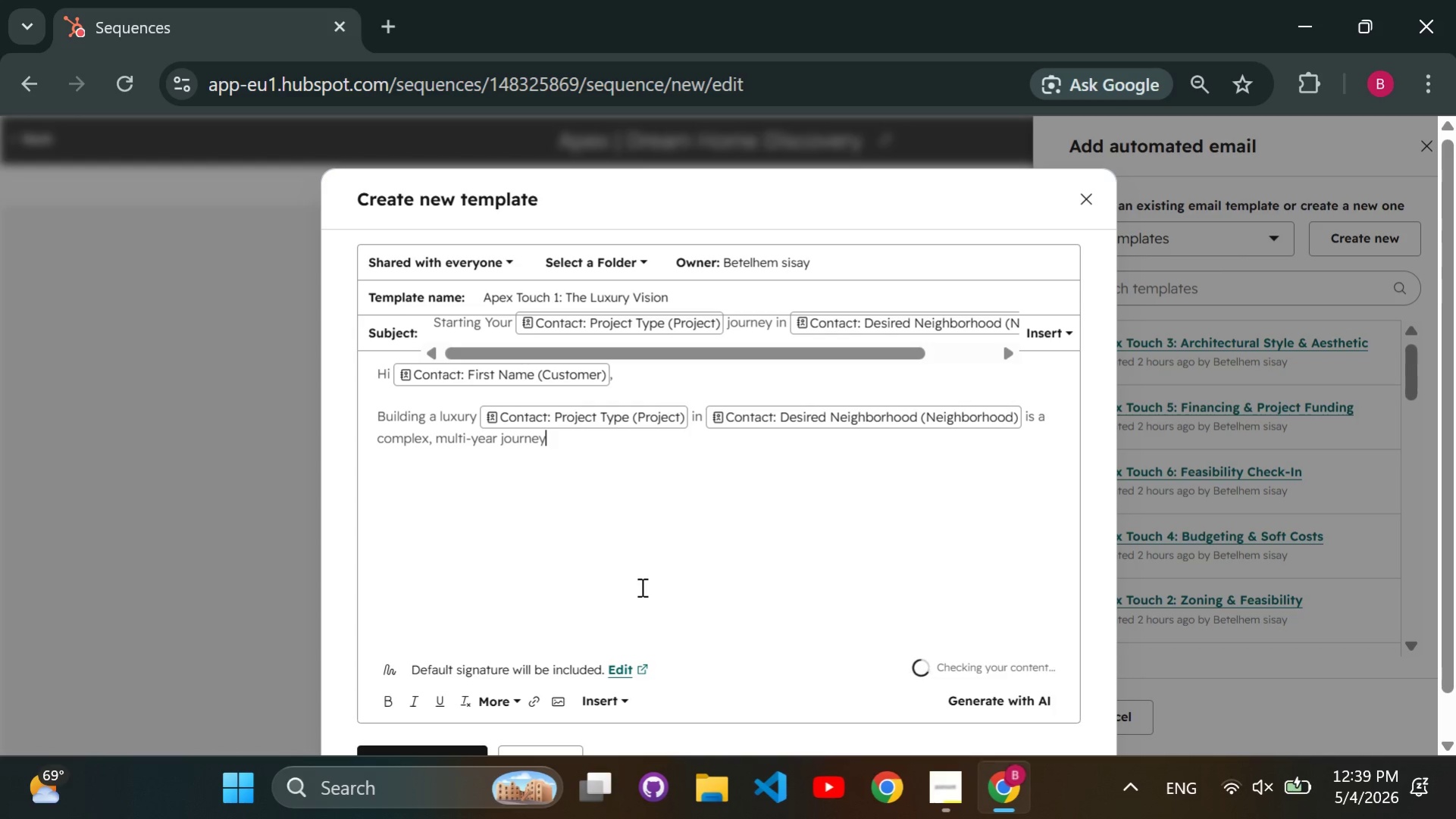 
type(, and the first steps are ofte )
key(Backspace)
type(n the most critical.)
 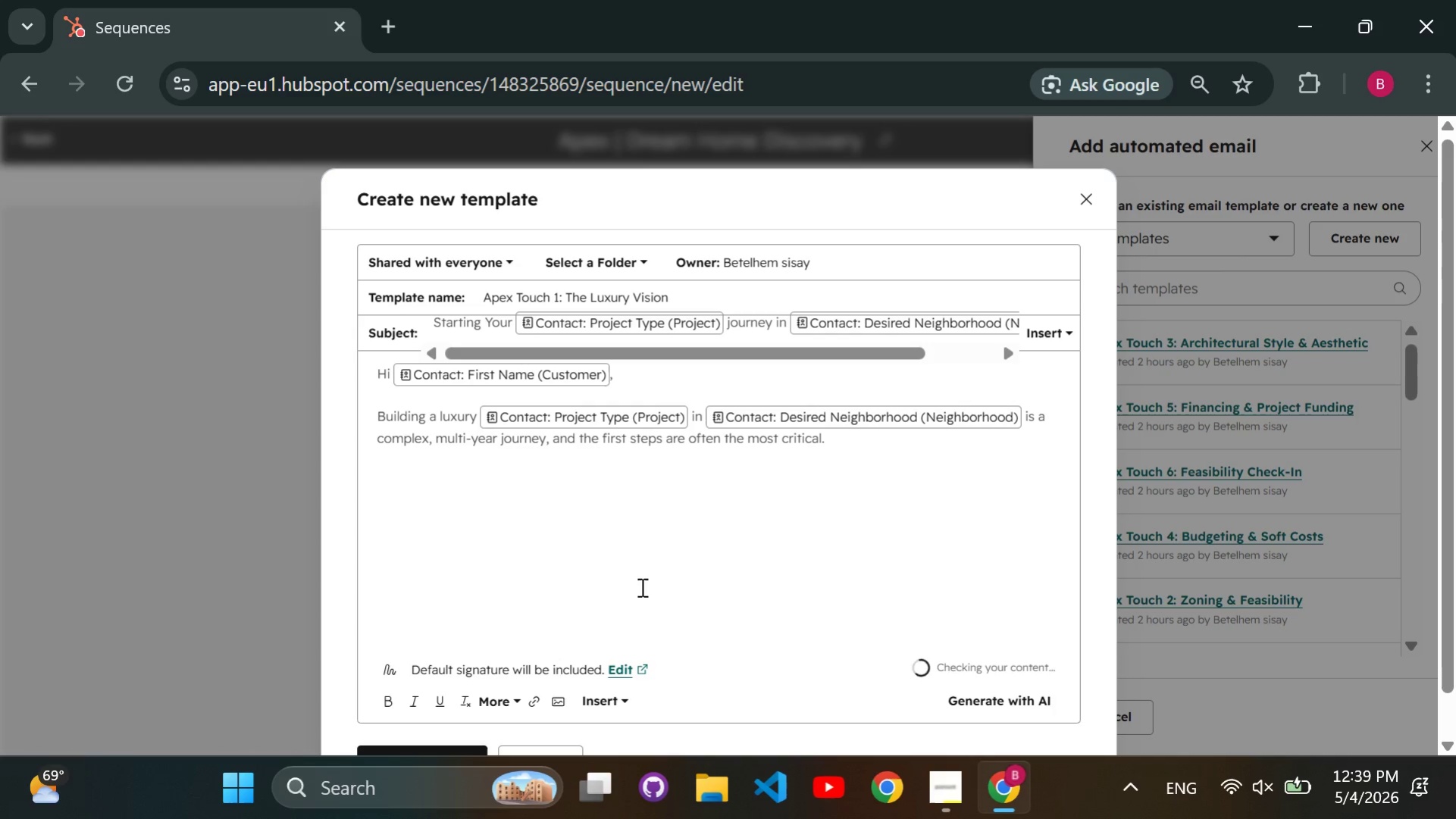 
key(Enter)
 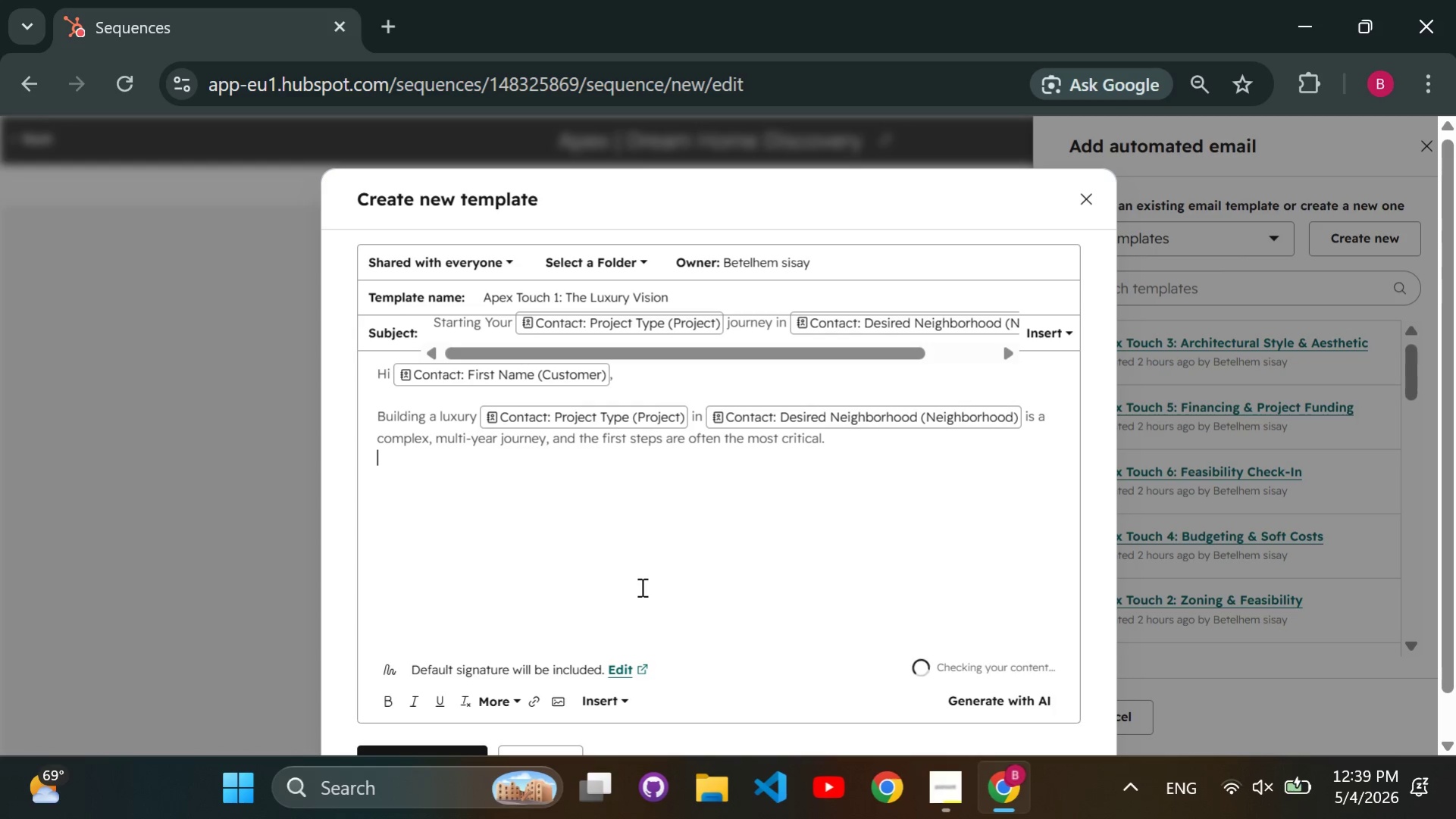 
key(Enter)
 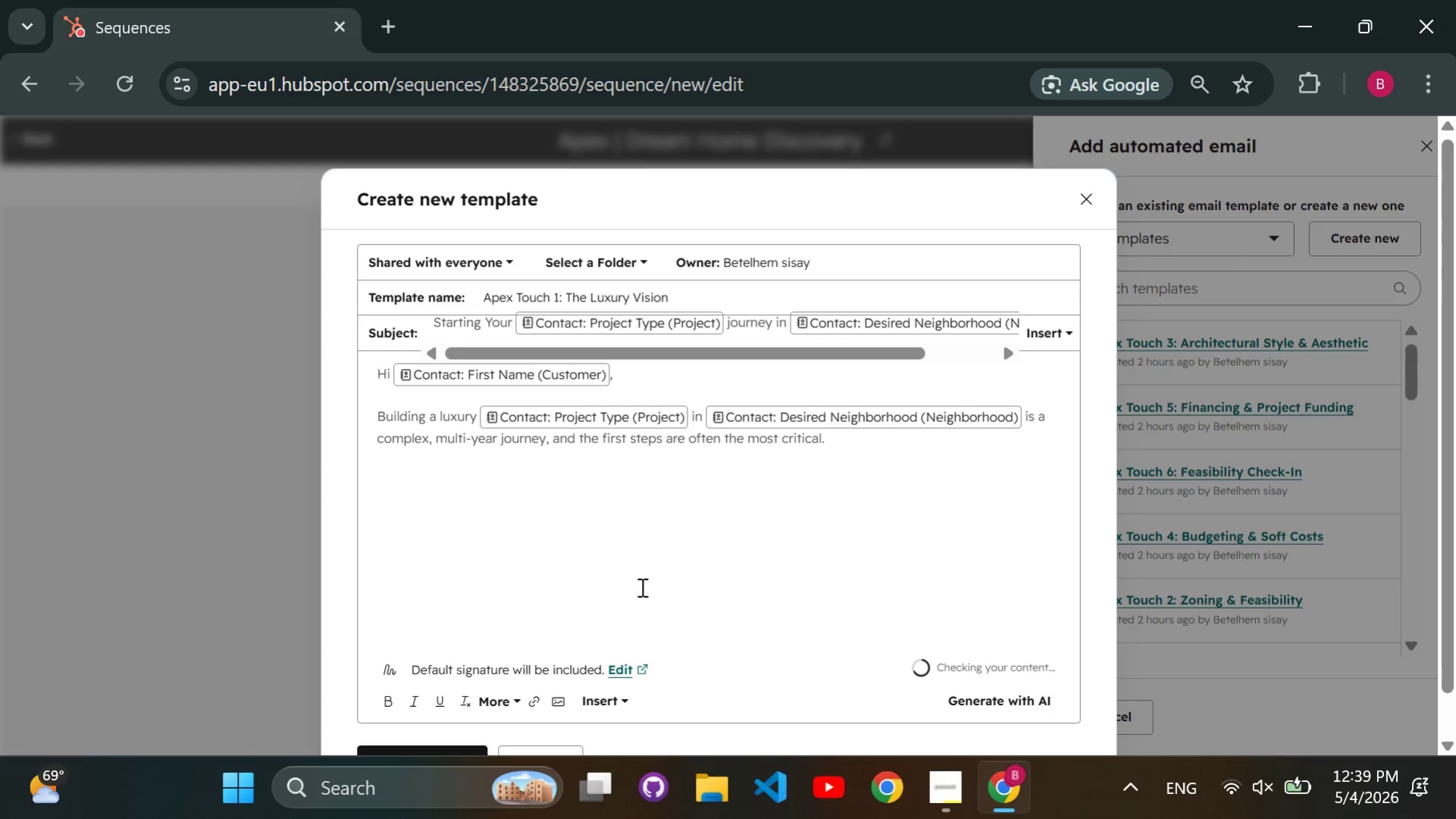 
type(I'm reaching out because )
 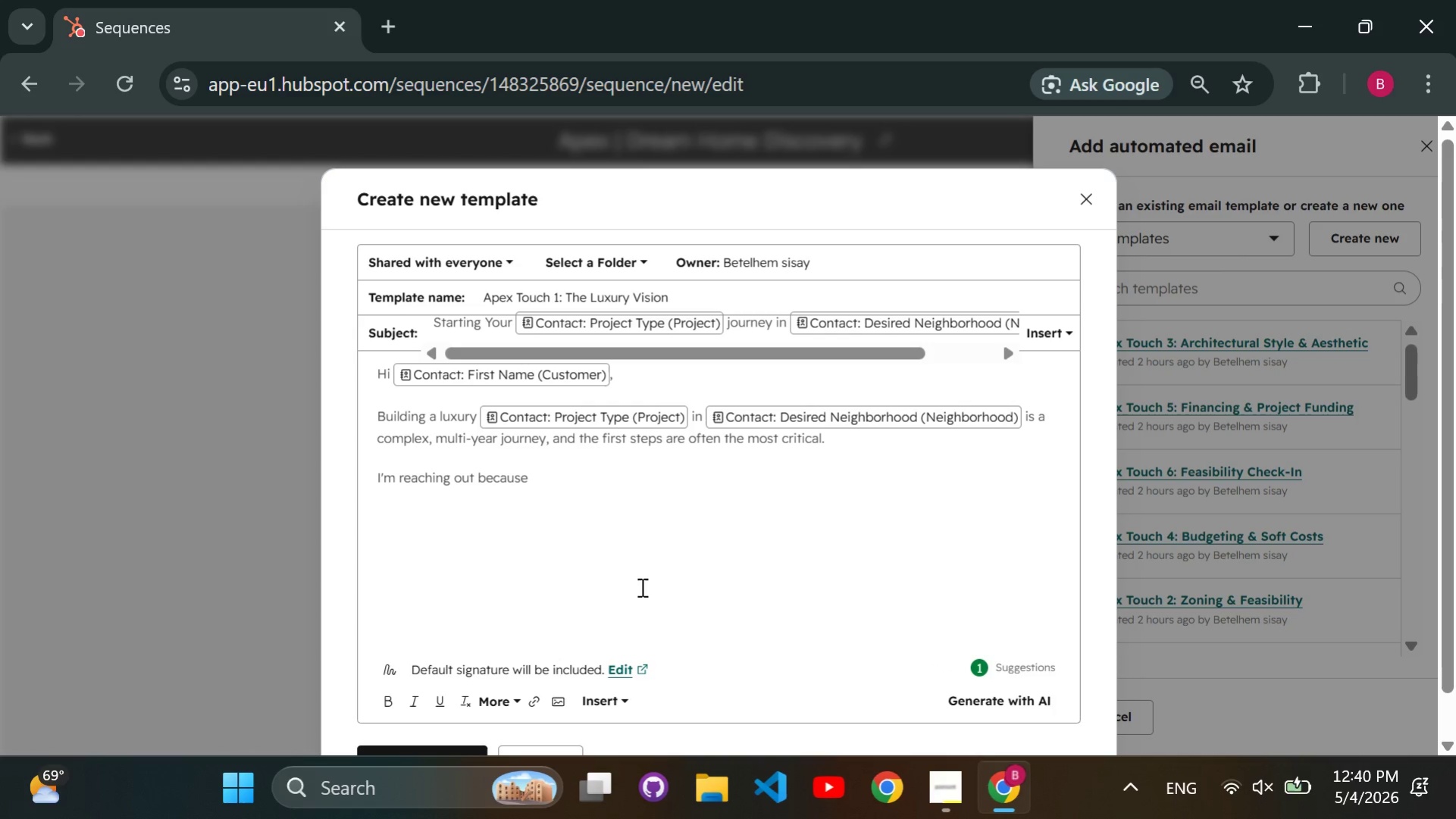 
type(we've recently updated our p)
key(Backspace)
type(Pre-Constructo)
key(Backspace)
type(ion Mat)
key(Backspace)
type(ster GG)
key(Backspace)
type(uide, specifically tailored for high-end builds in your s)
key(Backspace)
type(area )
key(Backspace)
type(. It breaks down the 12-to-18-month timeline you can expect- )
key(Backspace)
type(from the )
 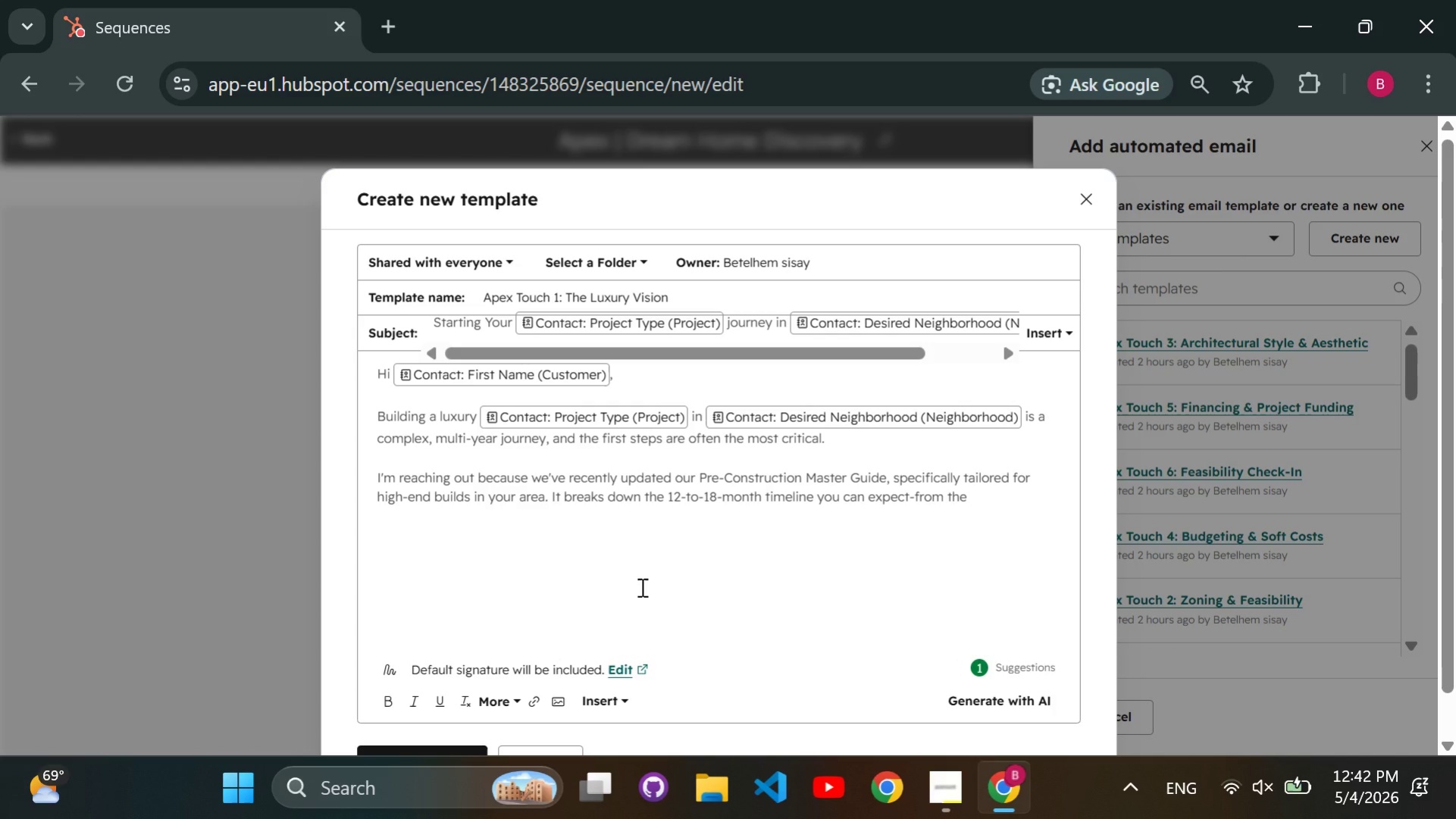 
wait(5.12)
 